 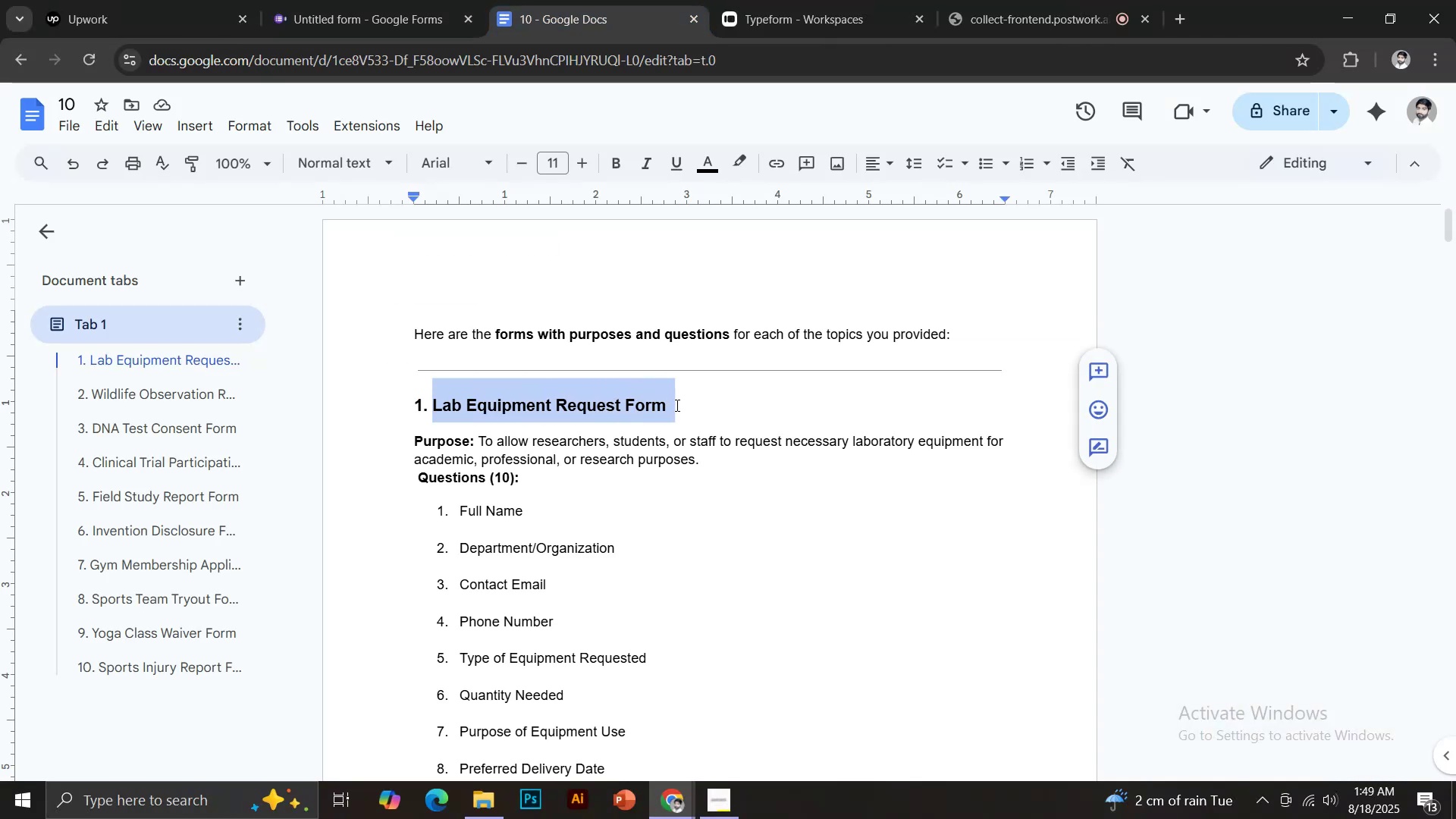 
key(Control+C)
 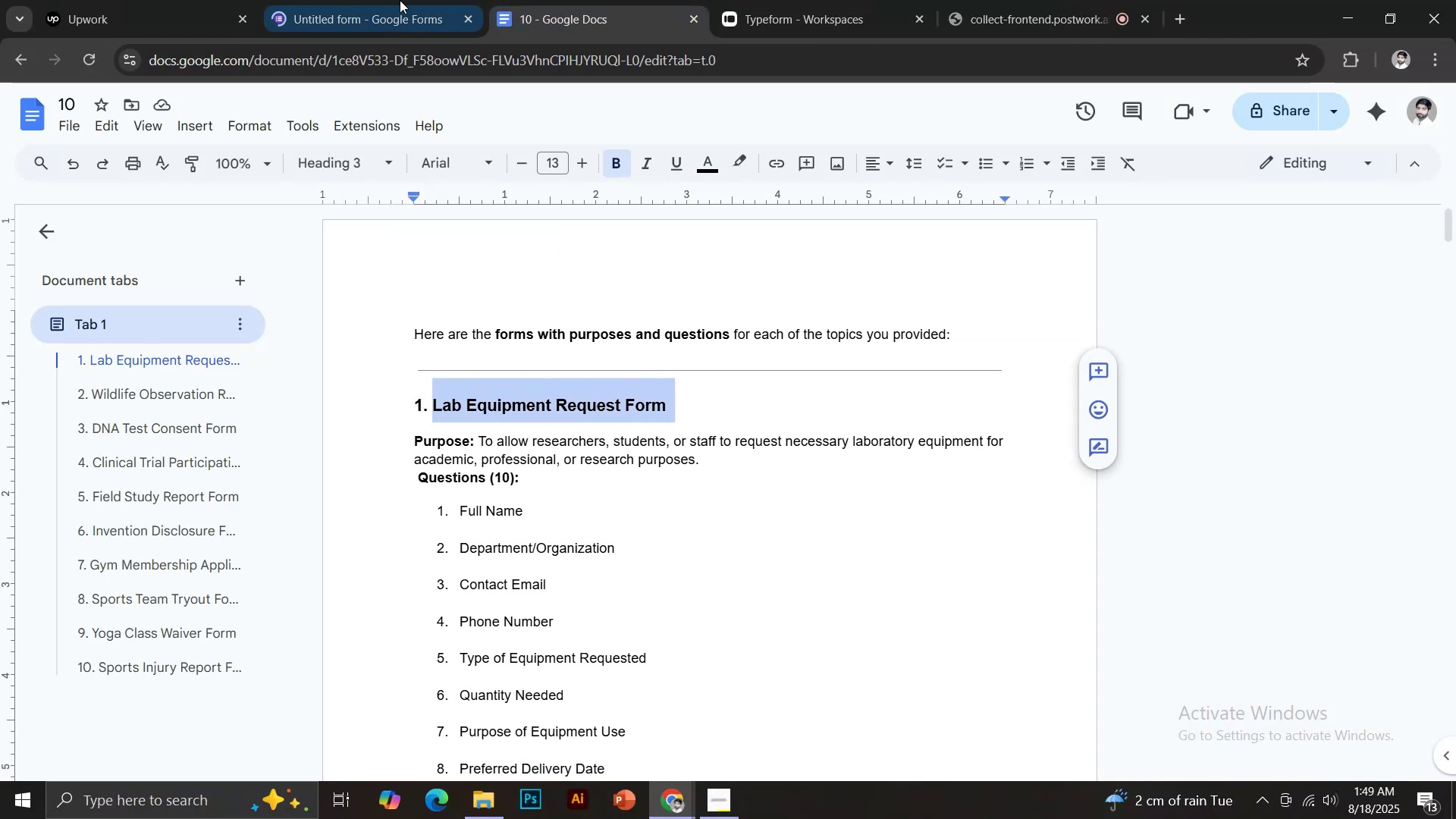 
left_click([378, 0])
 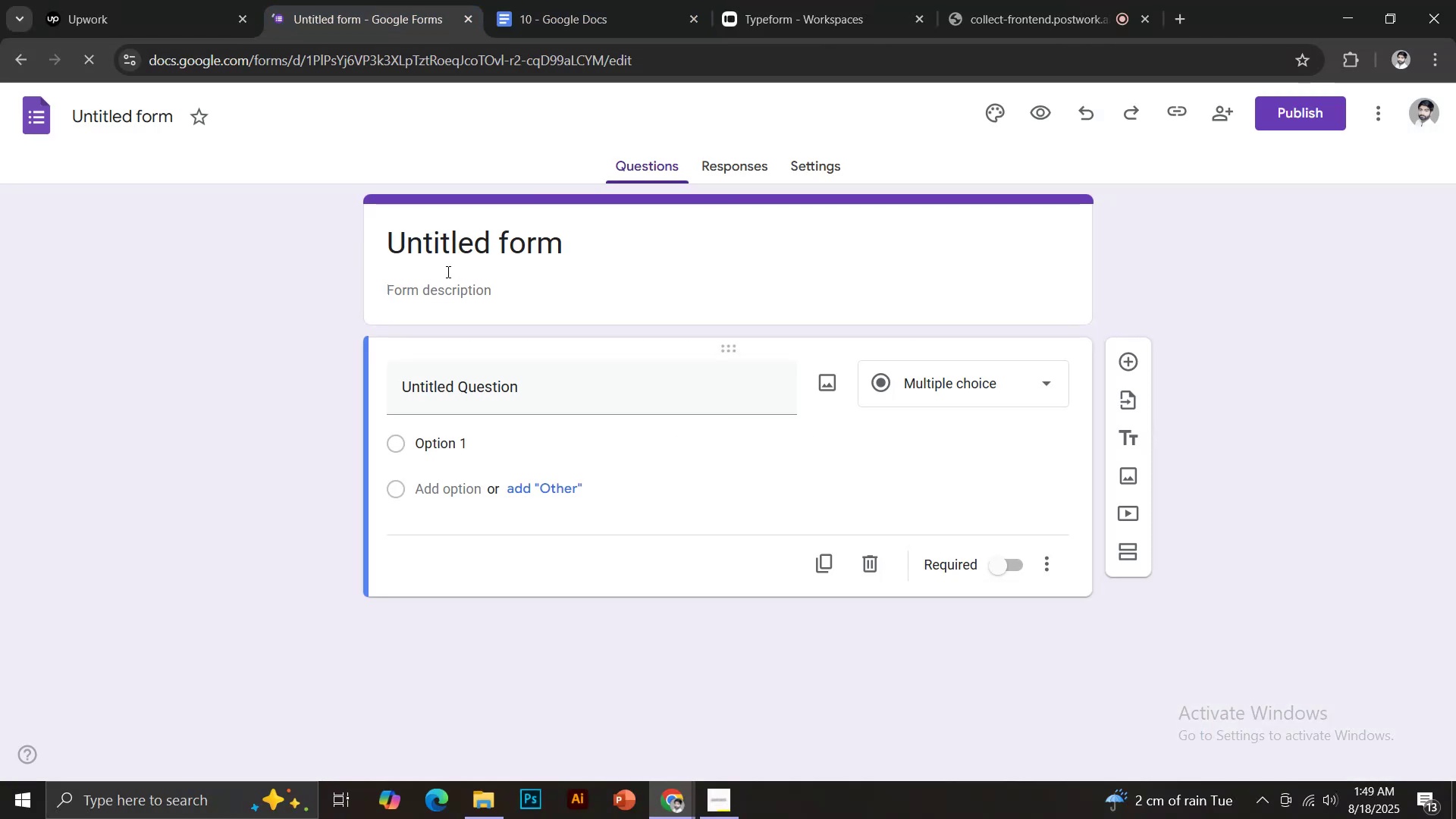 
hold_key(key=ControlLeft, duration=0.93)
 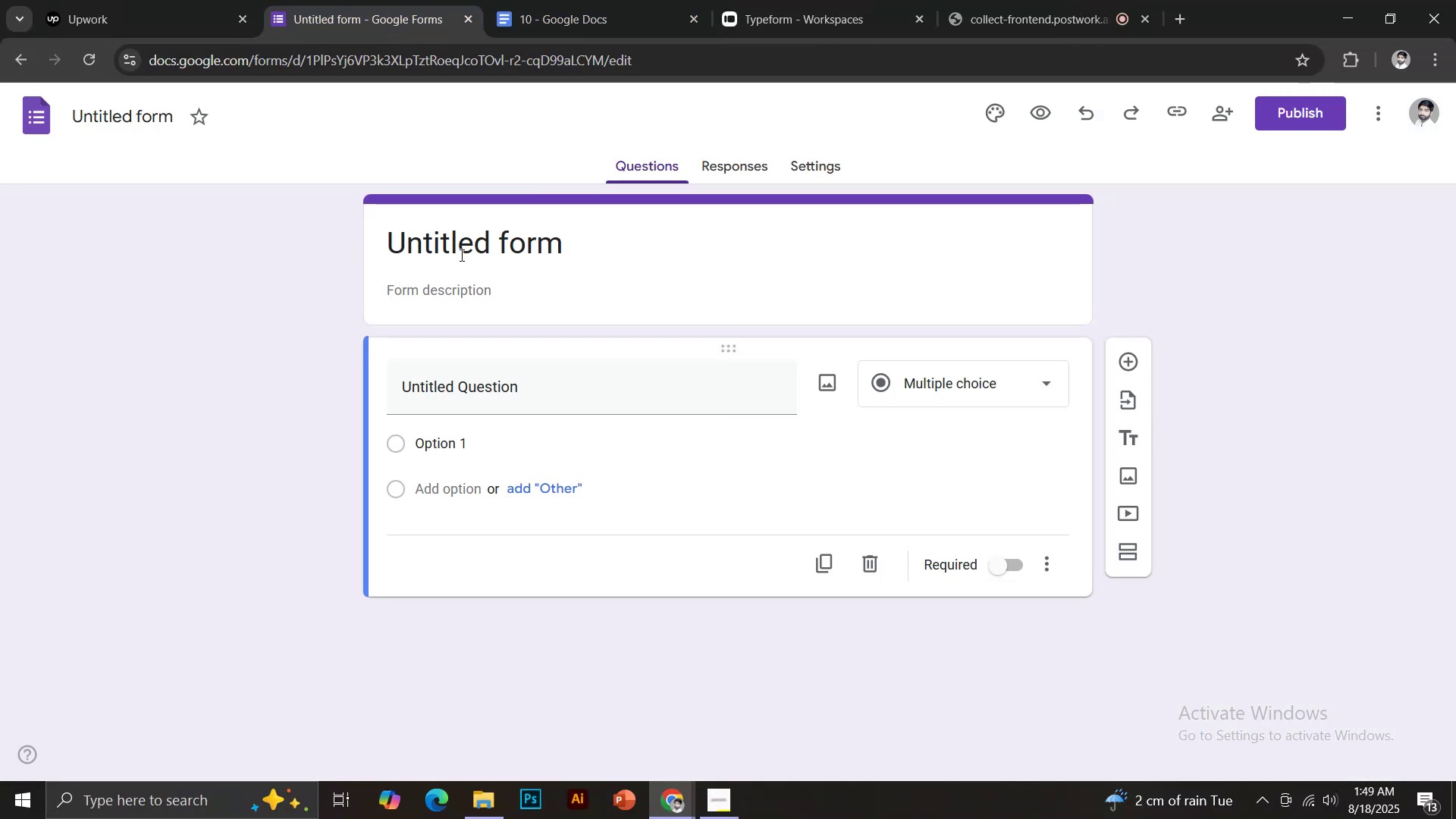 
hold_key(key=ShiftLeft, duration=0.63)
 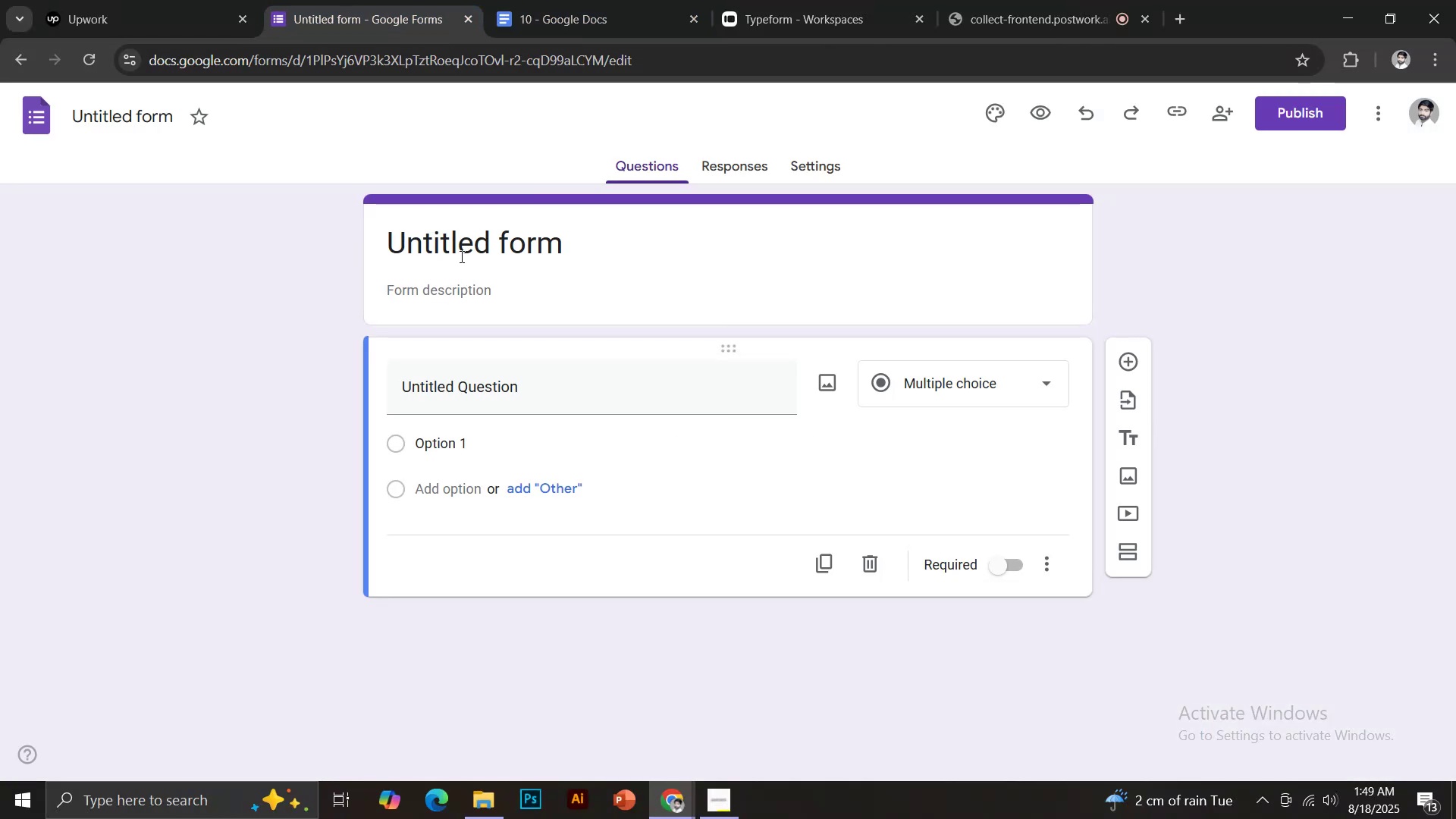 
left_click([460, 255])
 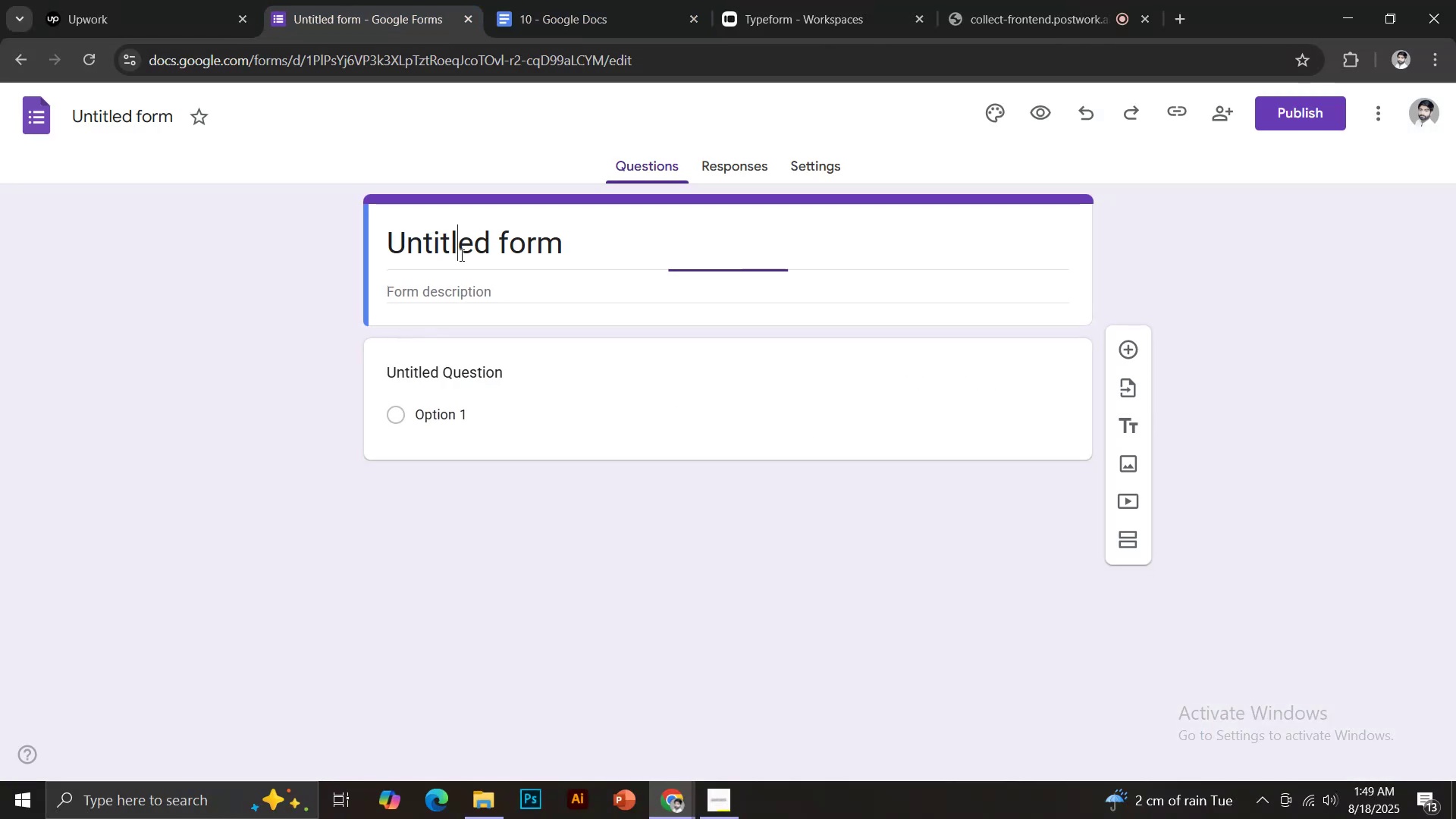 
hold_key(key=ControlLeft, duration=0.76)
 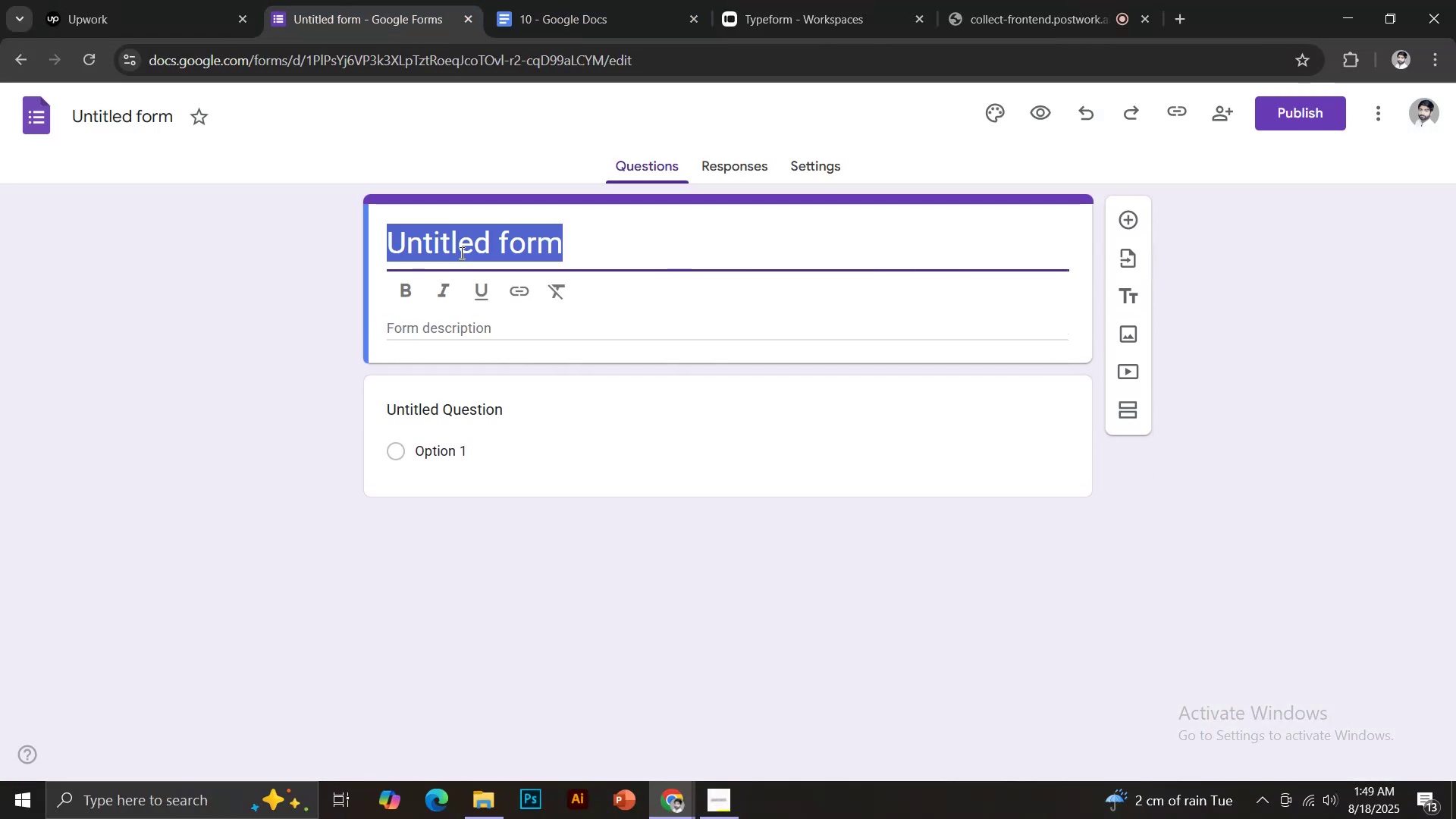 
hold_key(key=ShiftLeft, duration=0.62)
 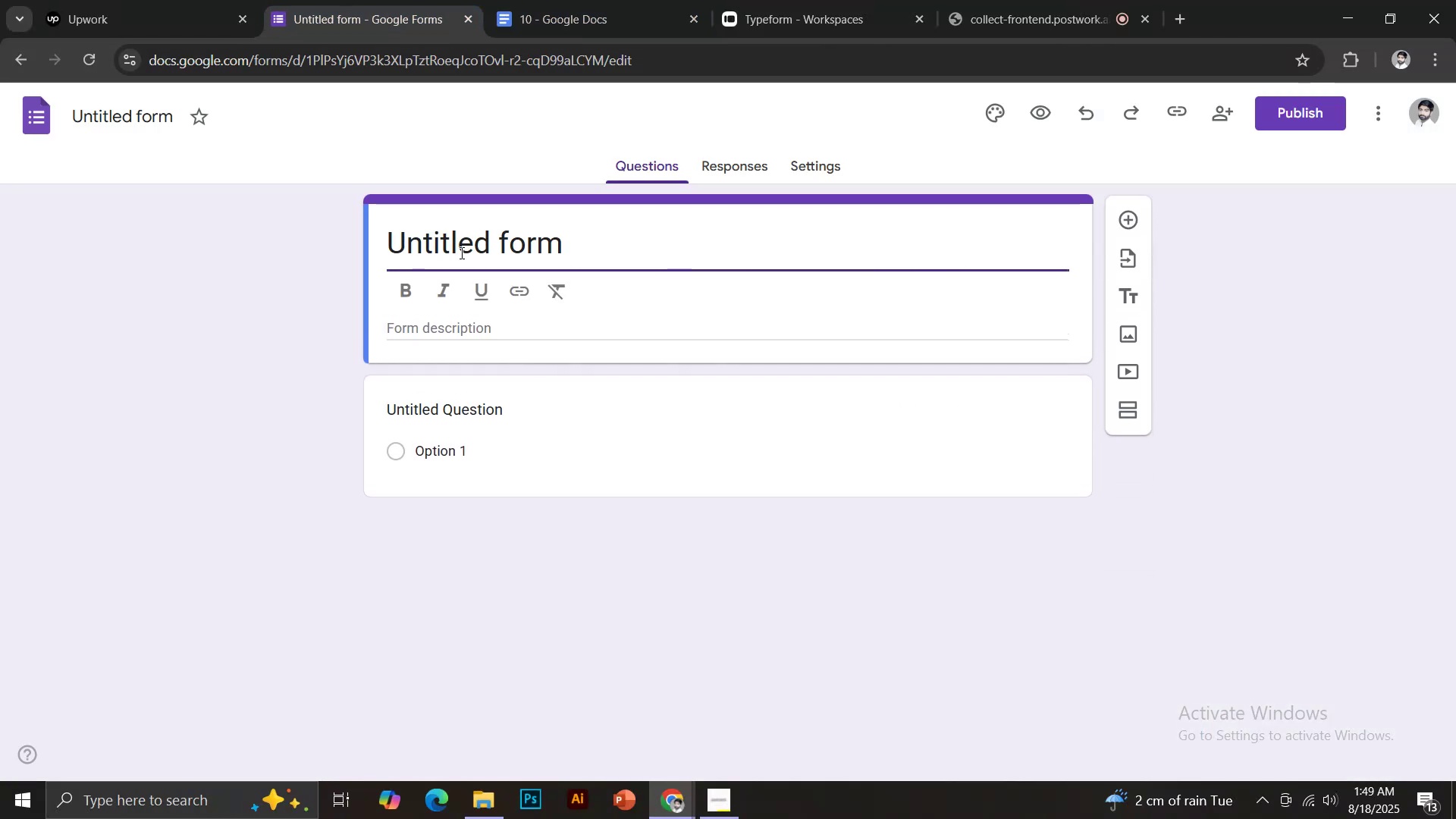 
key(Control+ControlLeft)
 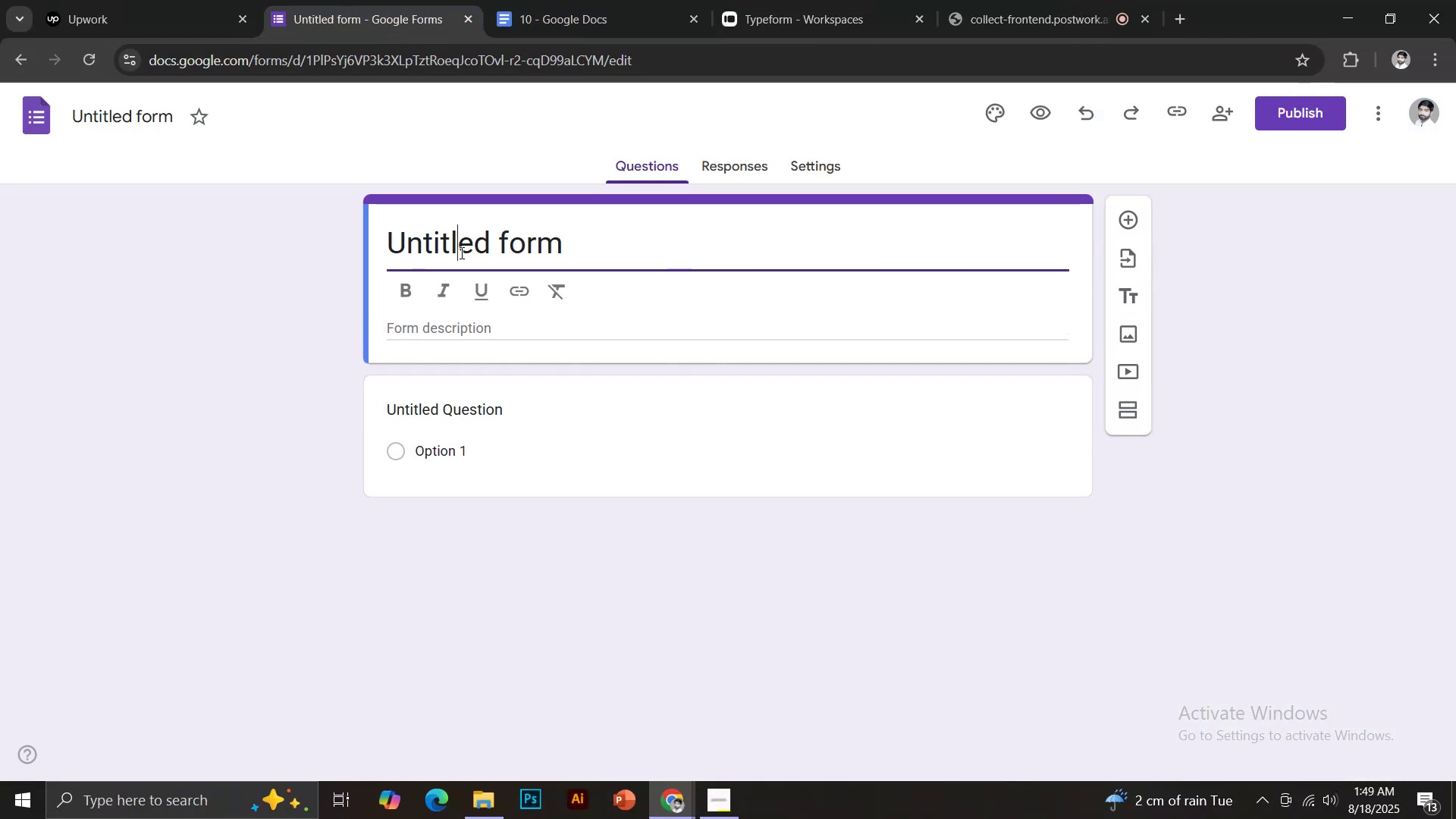 
key(Control+A)
 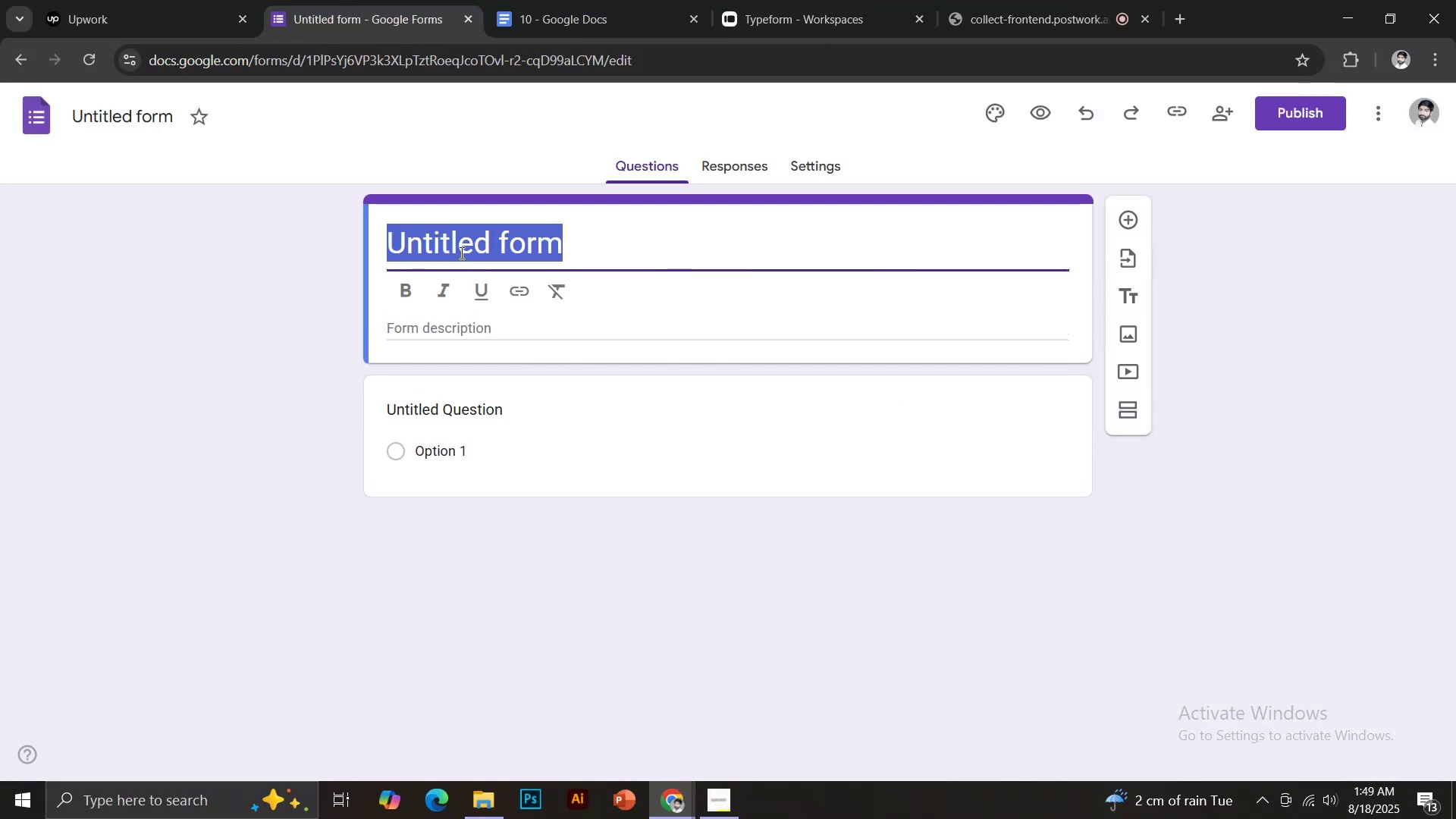 
key(Control+Shift+V)
 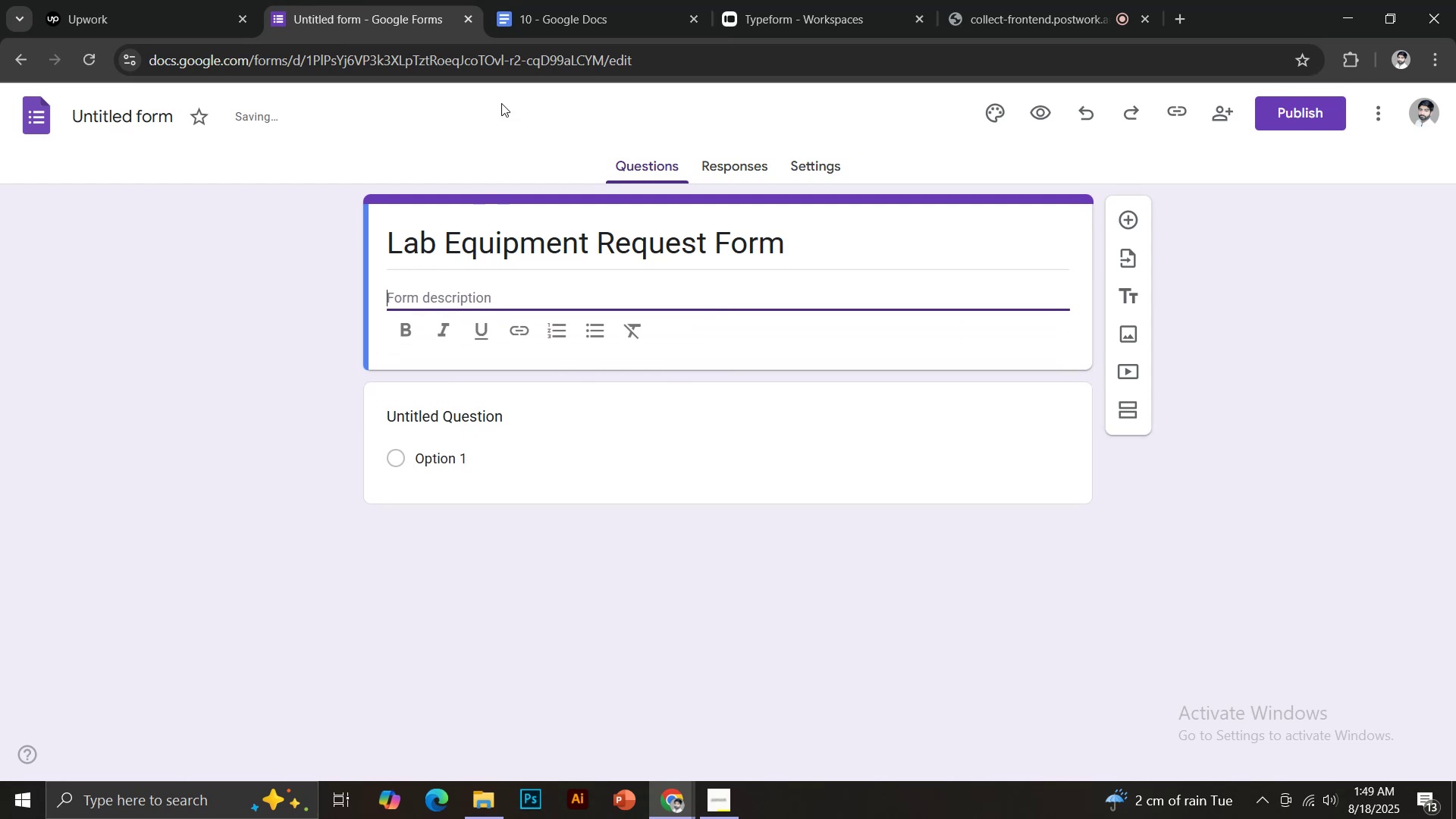 
left_click([555, 0])
 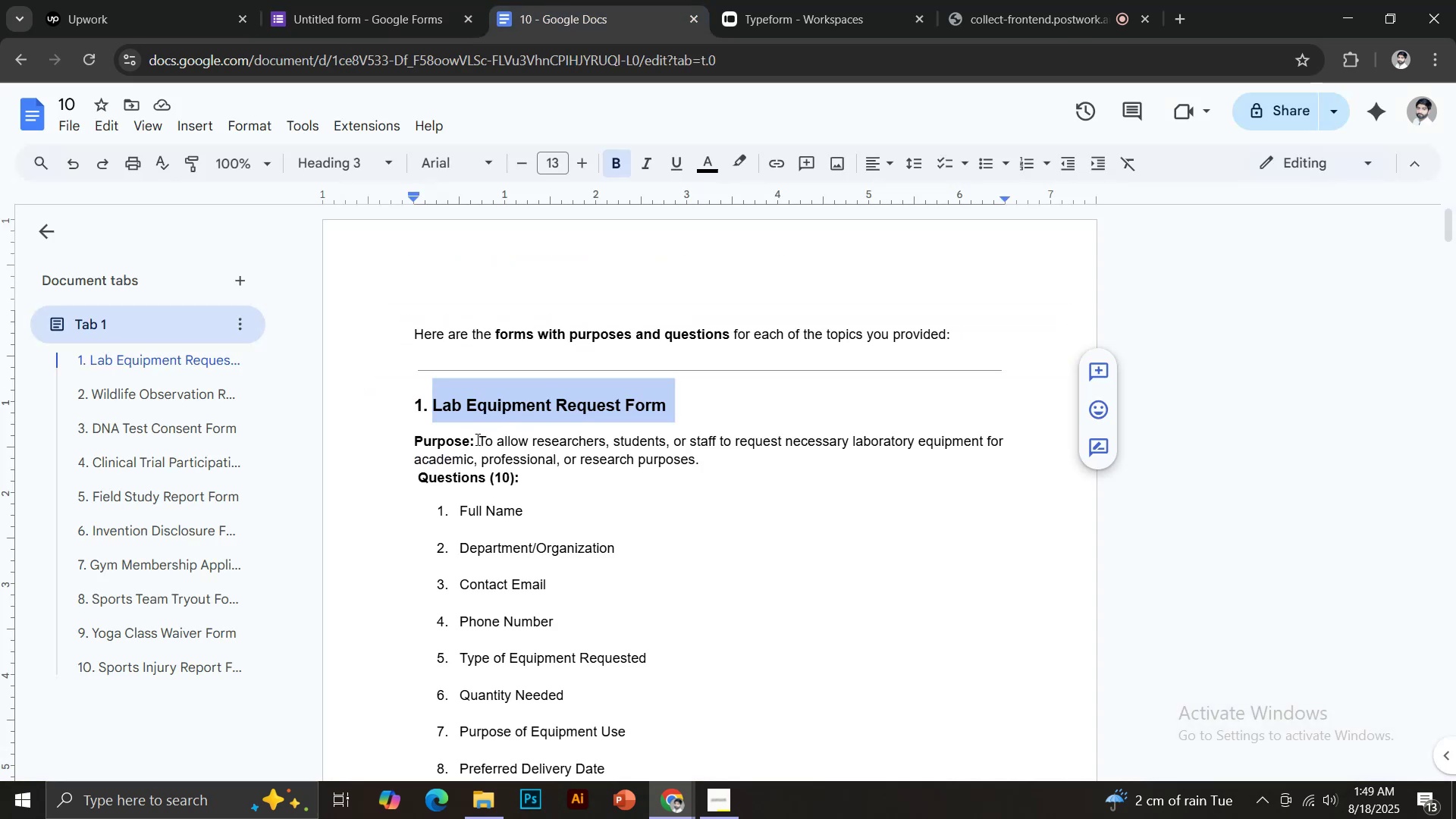 
left_click_drag(start_coordinate=[479, 441], to_coordinate=[717, 460])
 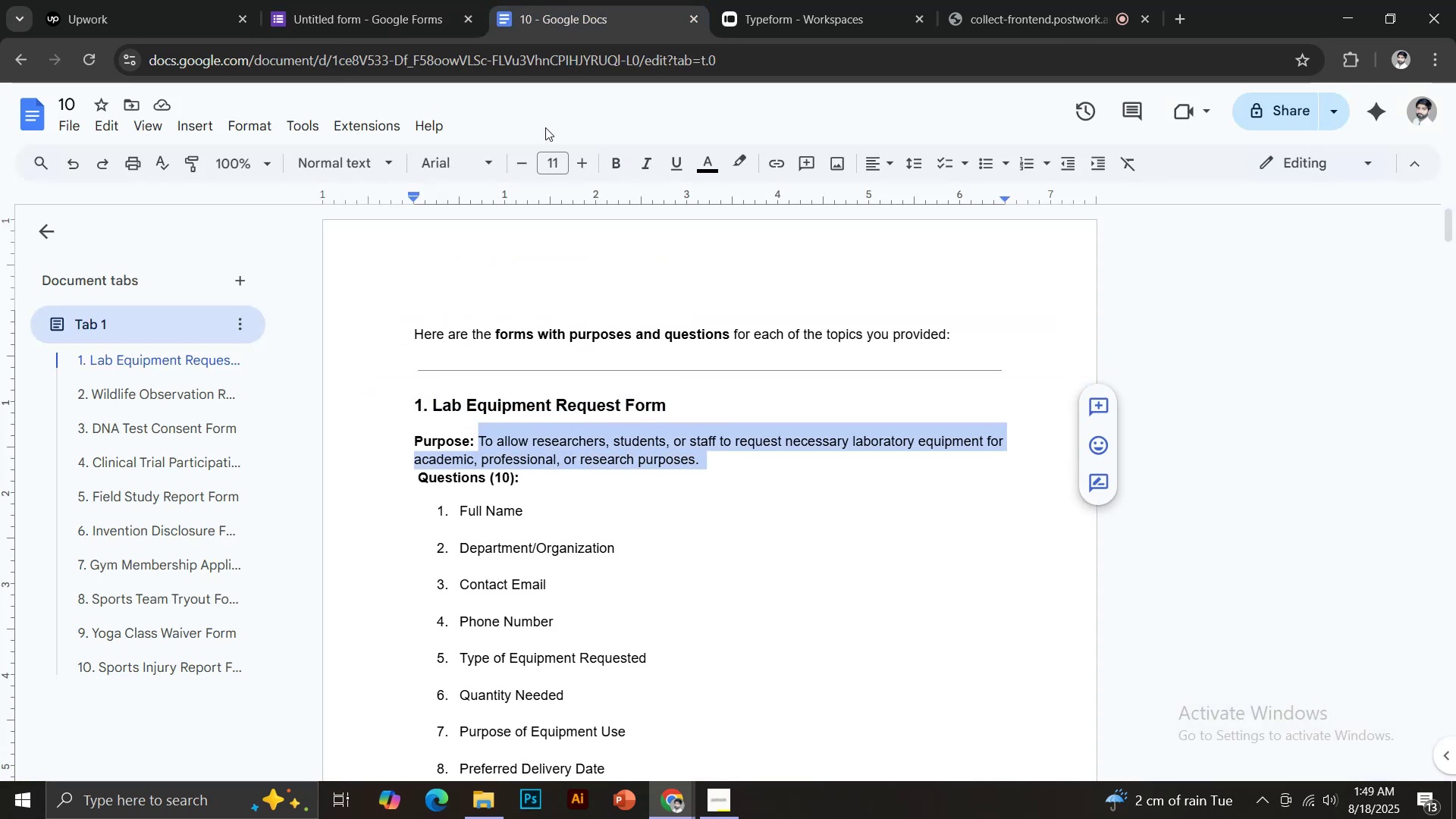 
key(Control+C)
 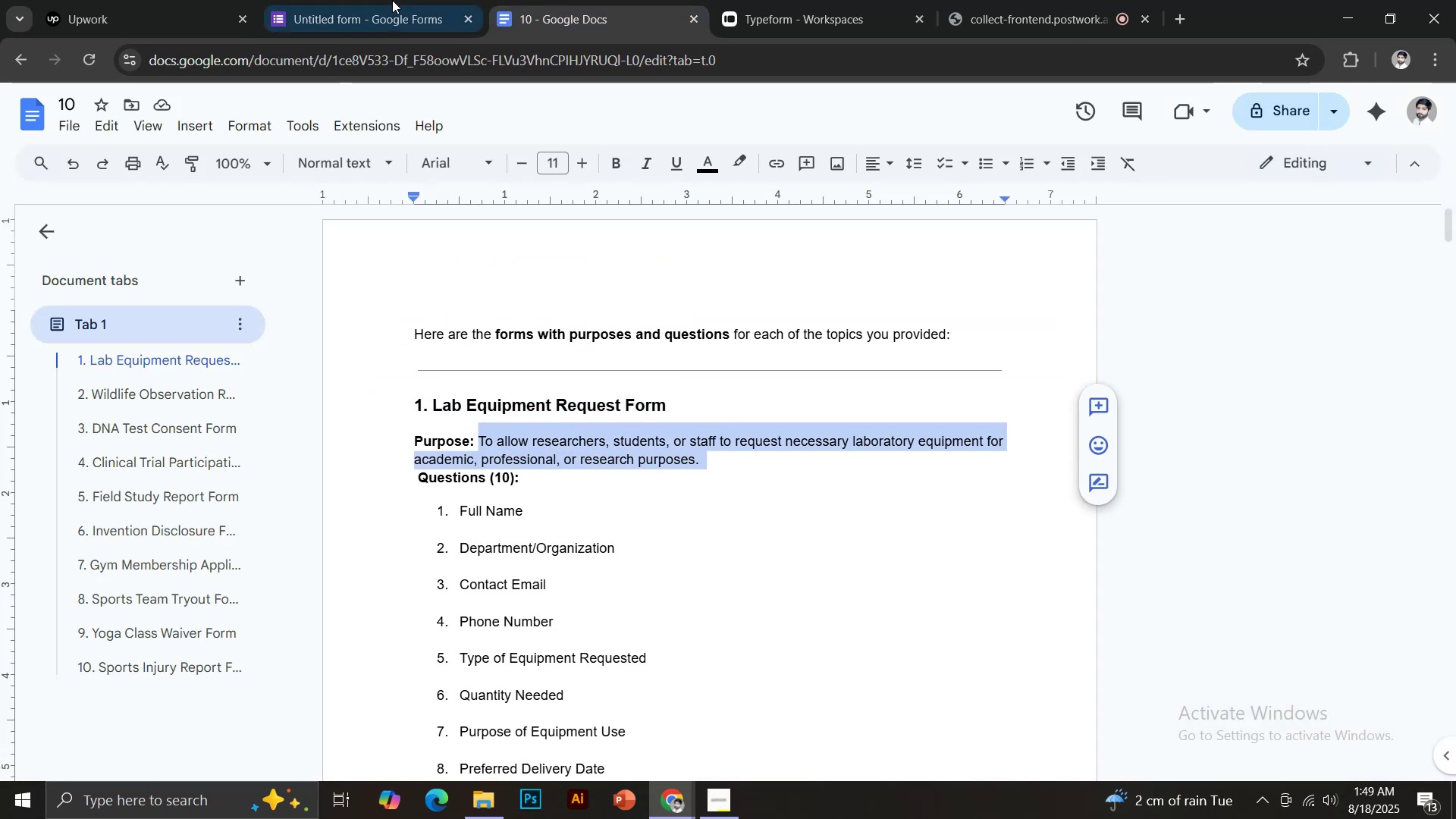 
left_click([391, 0])
 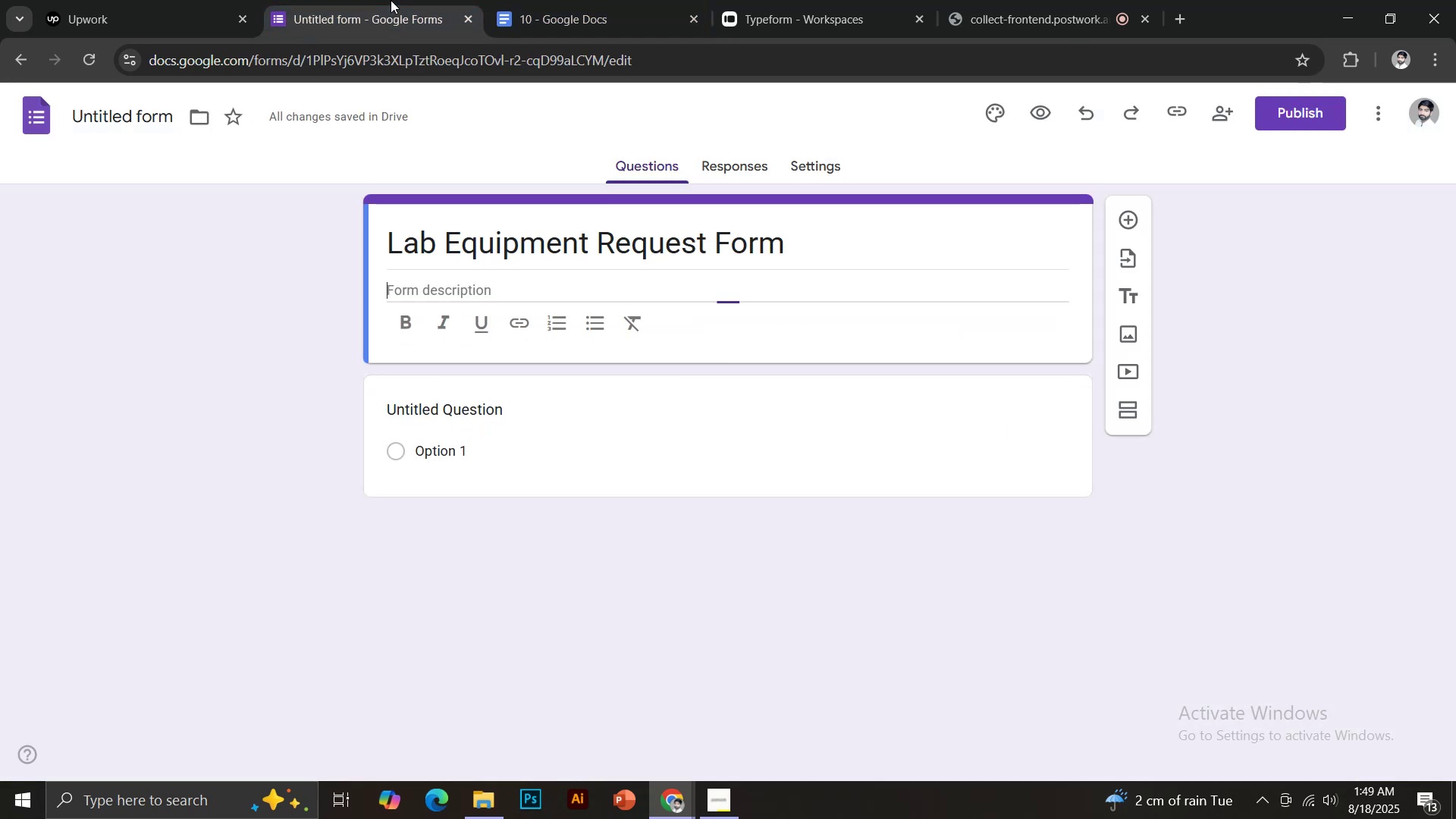 
key(Control+Shift+V)
 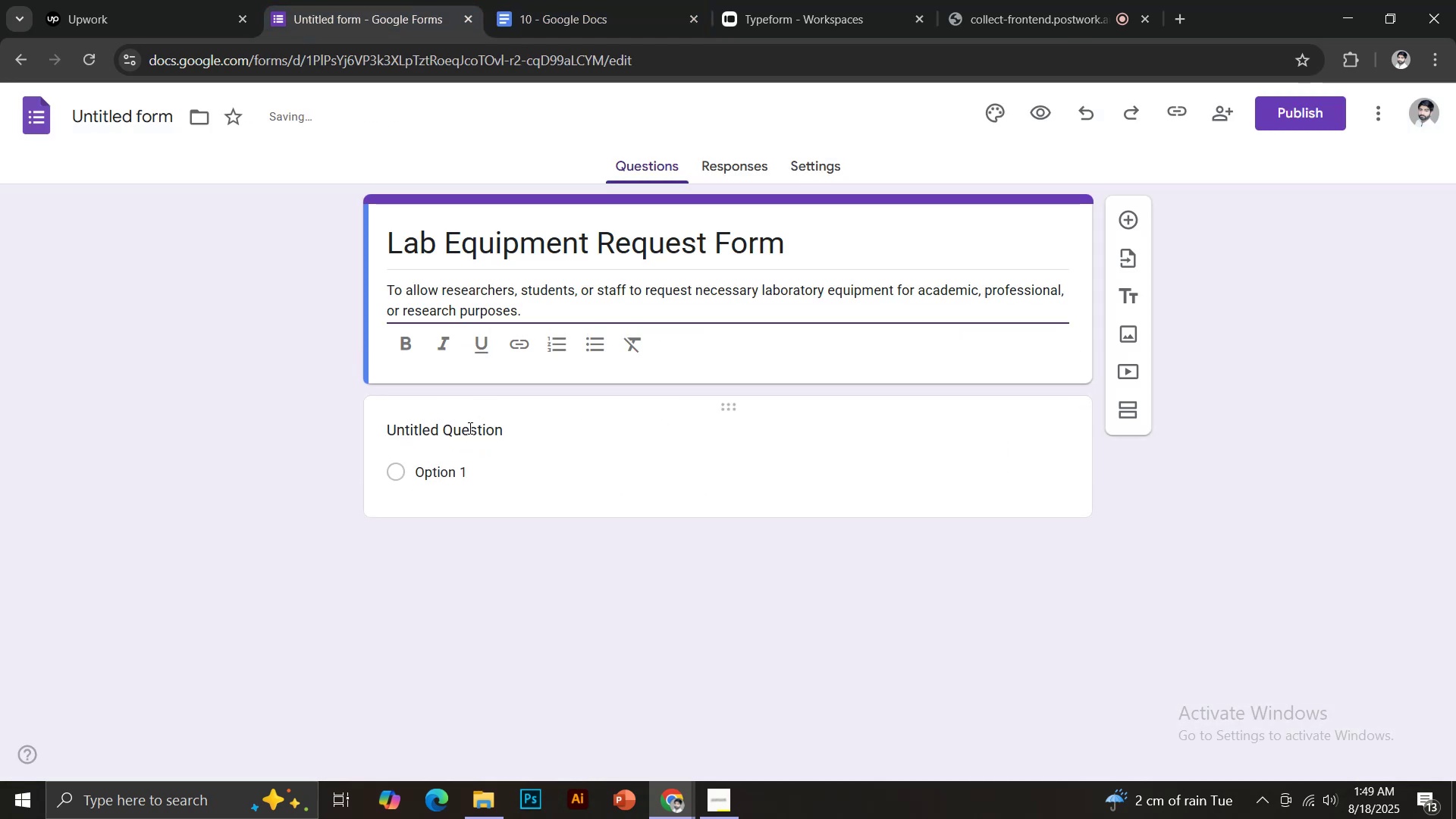 
left_click([465, 430])
 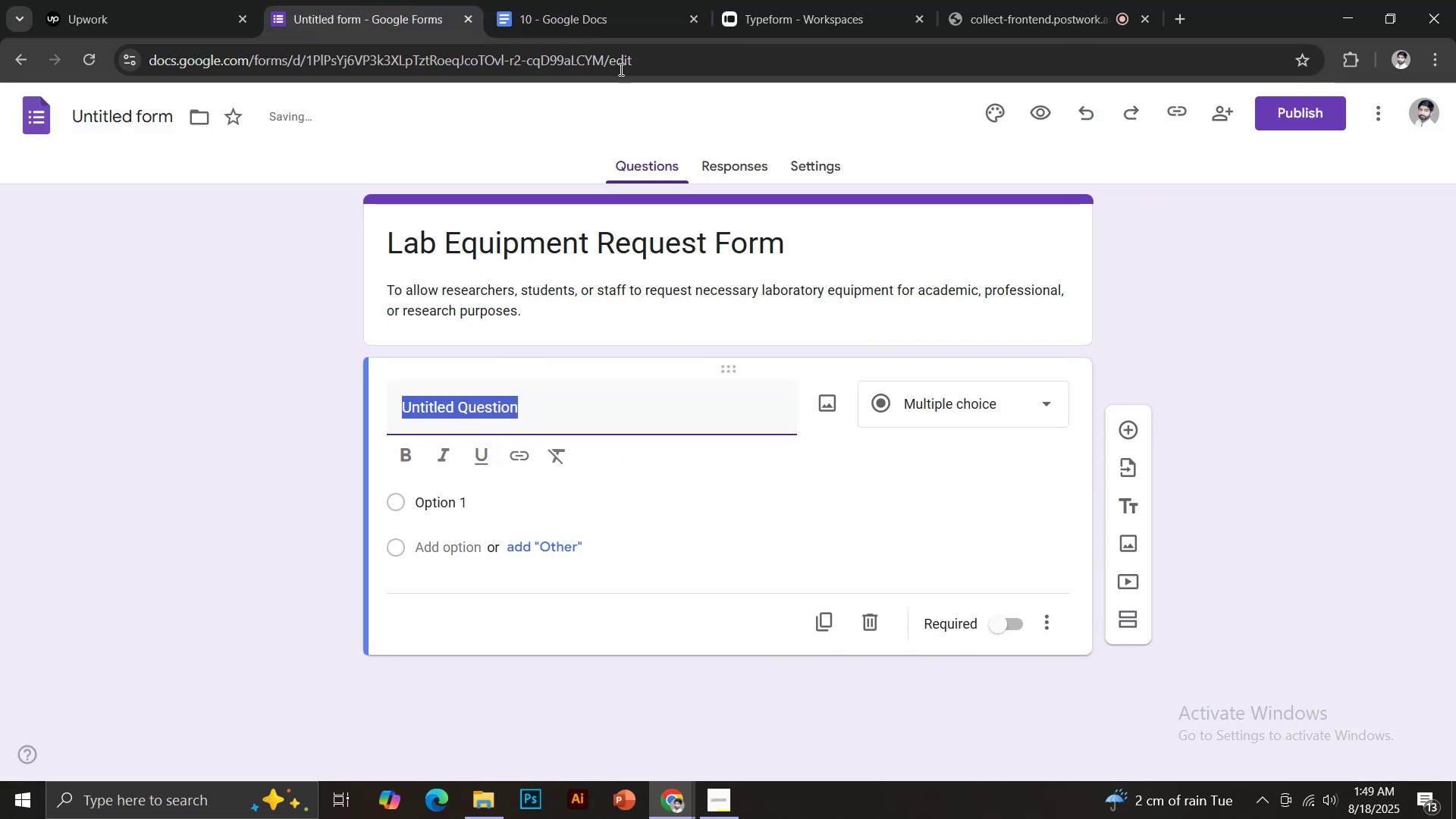 
left_click([597, 0])
 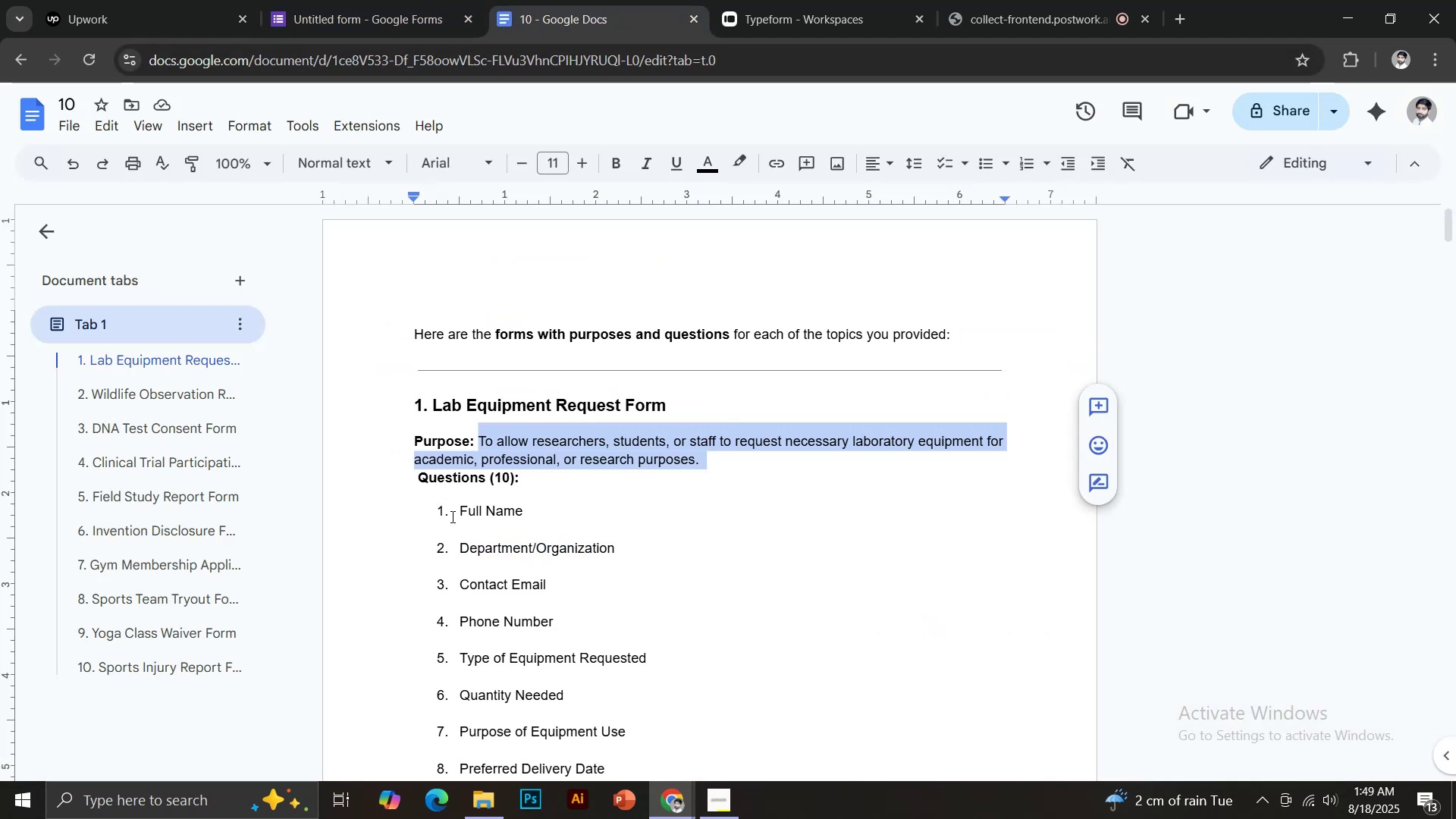 
left_click_drag(start_coordinate=[458, 512], to_coordinate=[525, 504])
 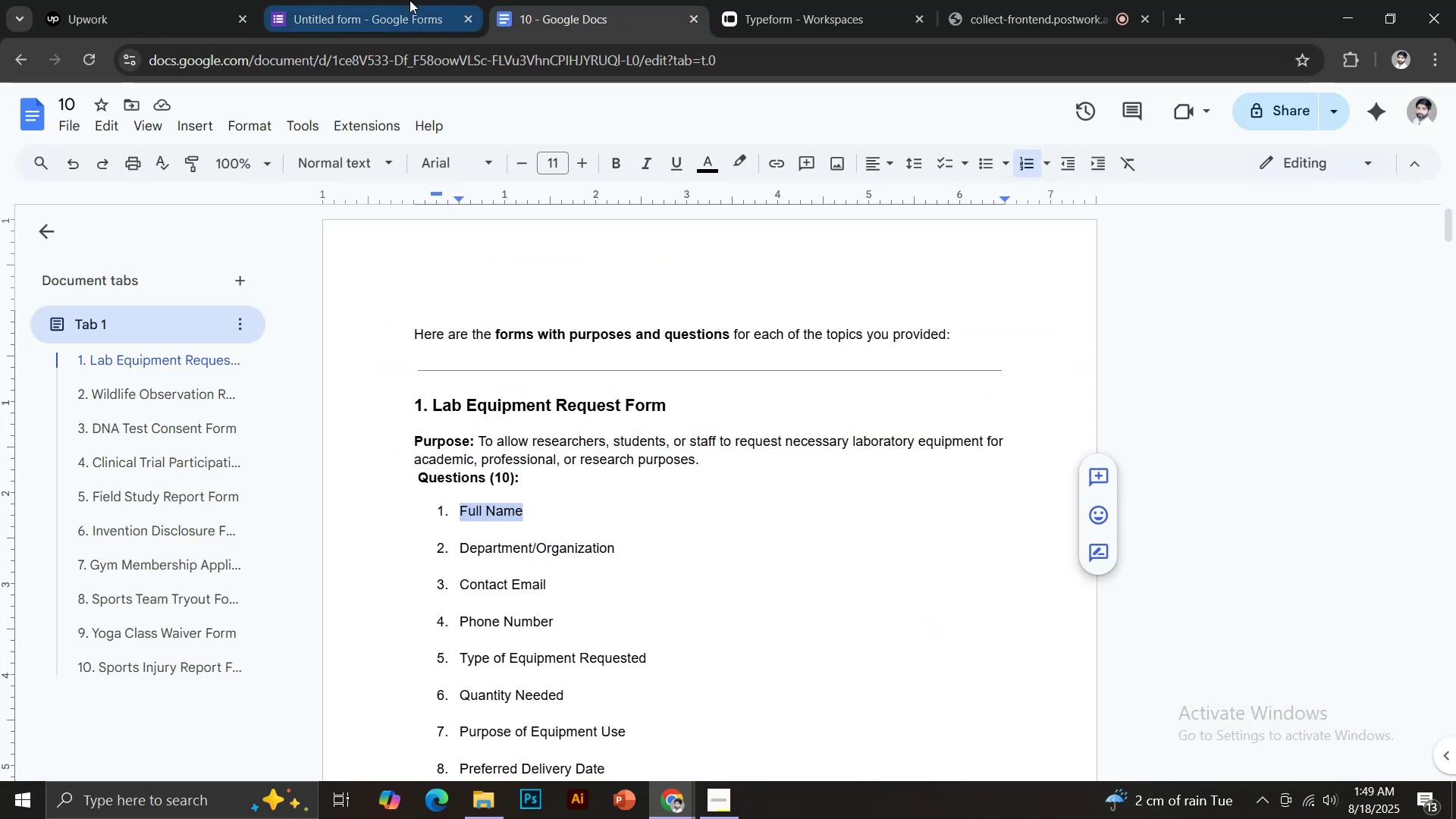 
key(Control+C)
 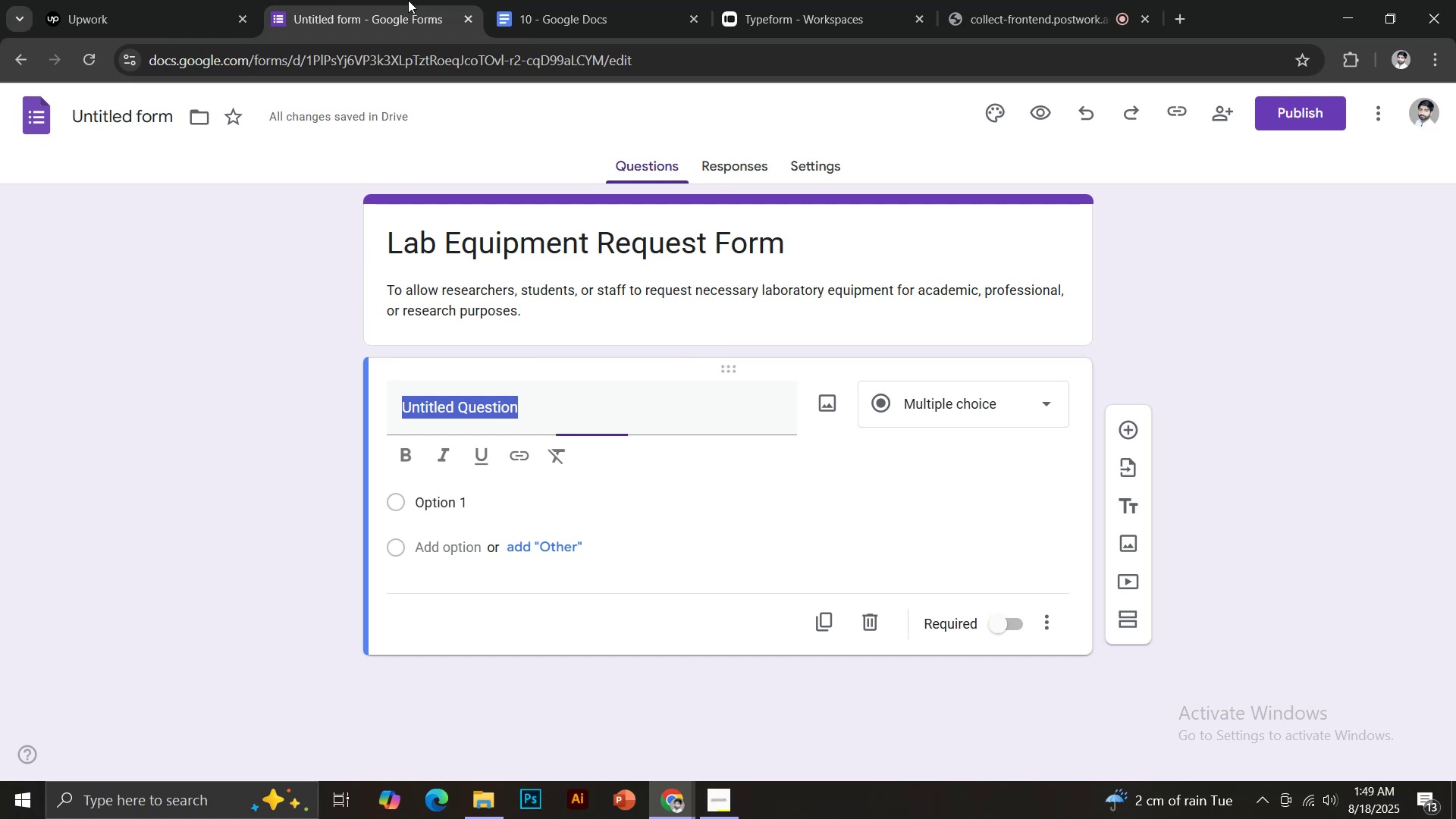 
key(Control+Shift+V)
 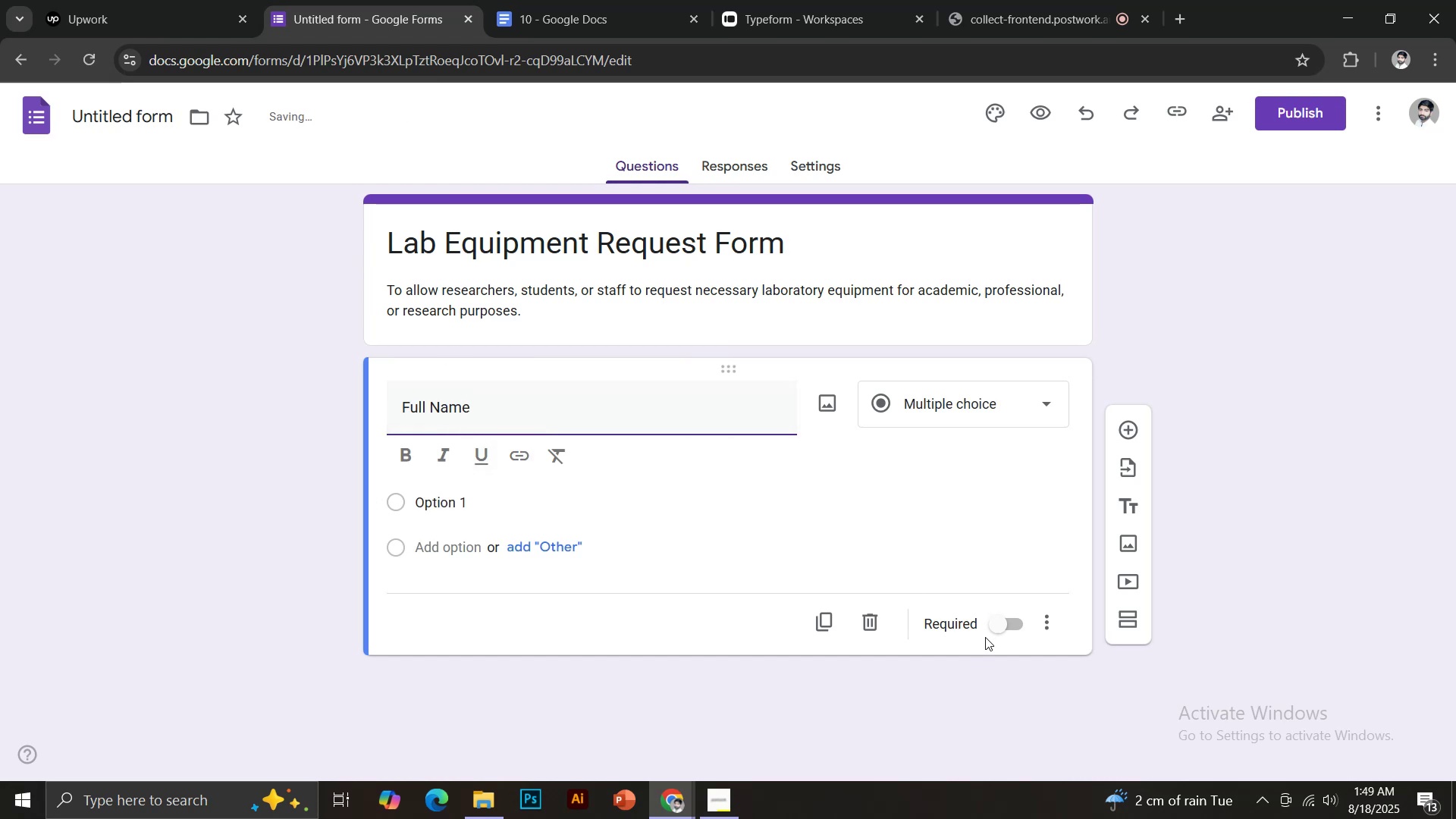 
left_click([999, 630])
 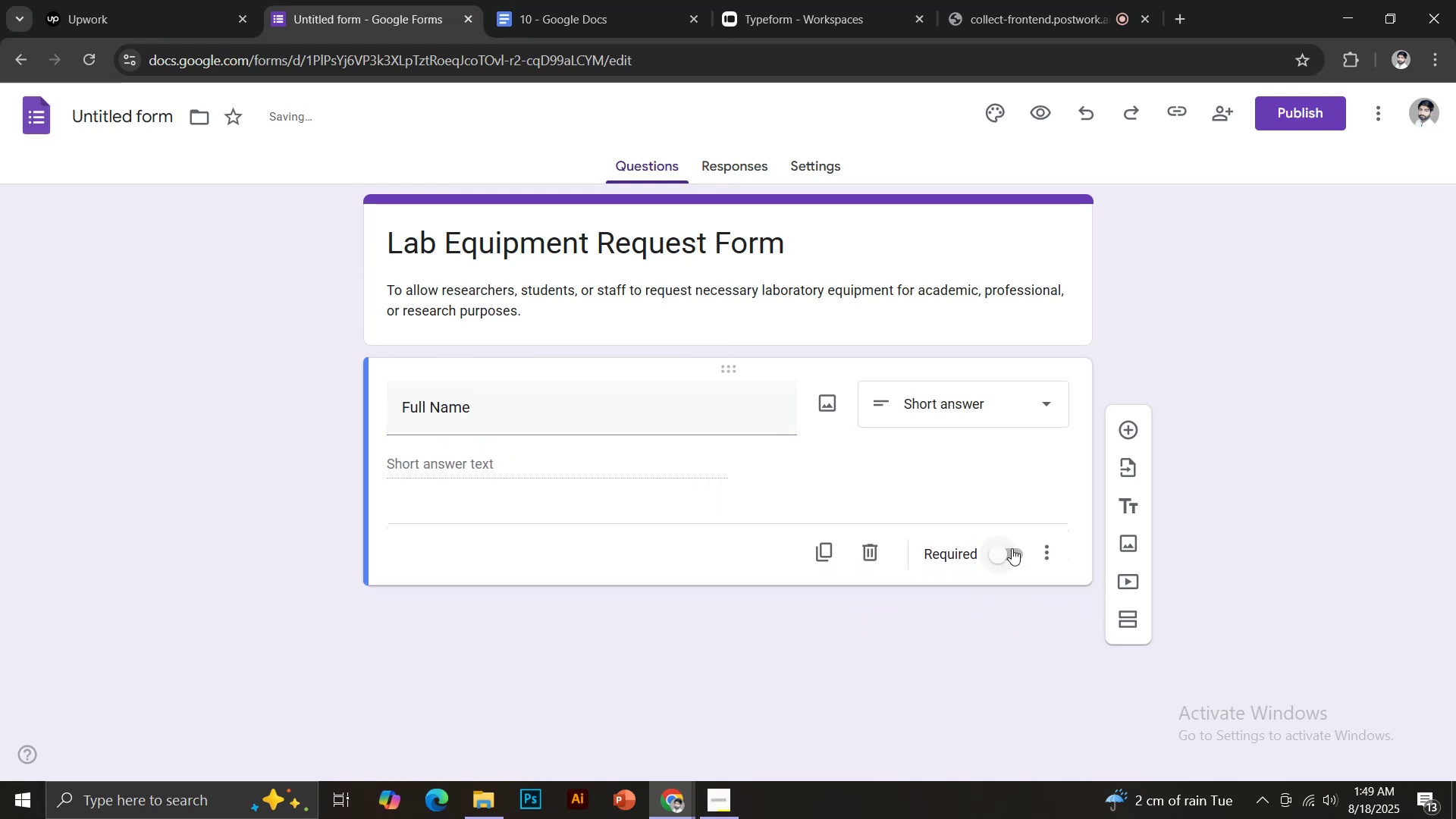 
left_click([1004, 553])
 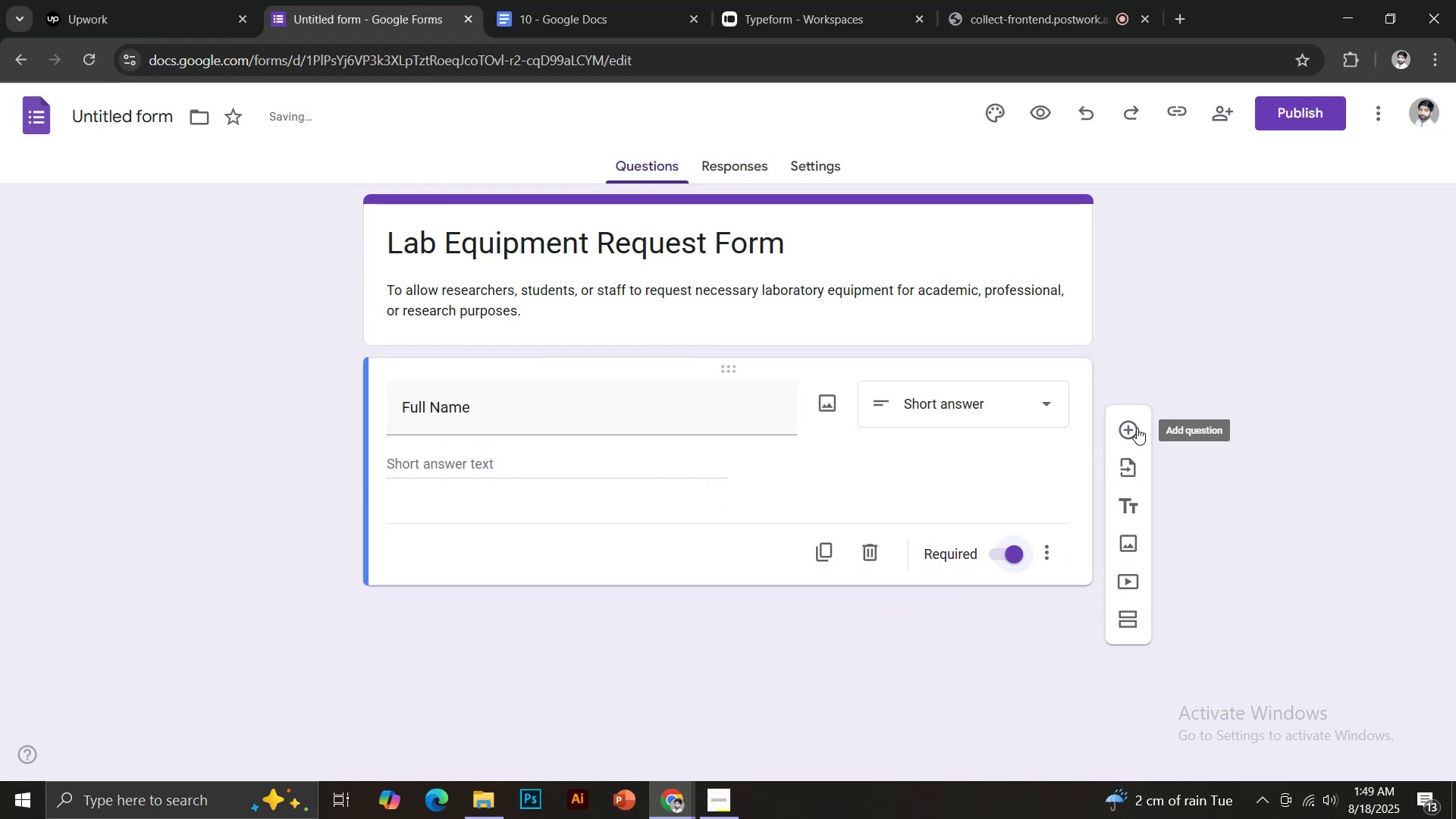 
left_click([1137, 428])
 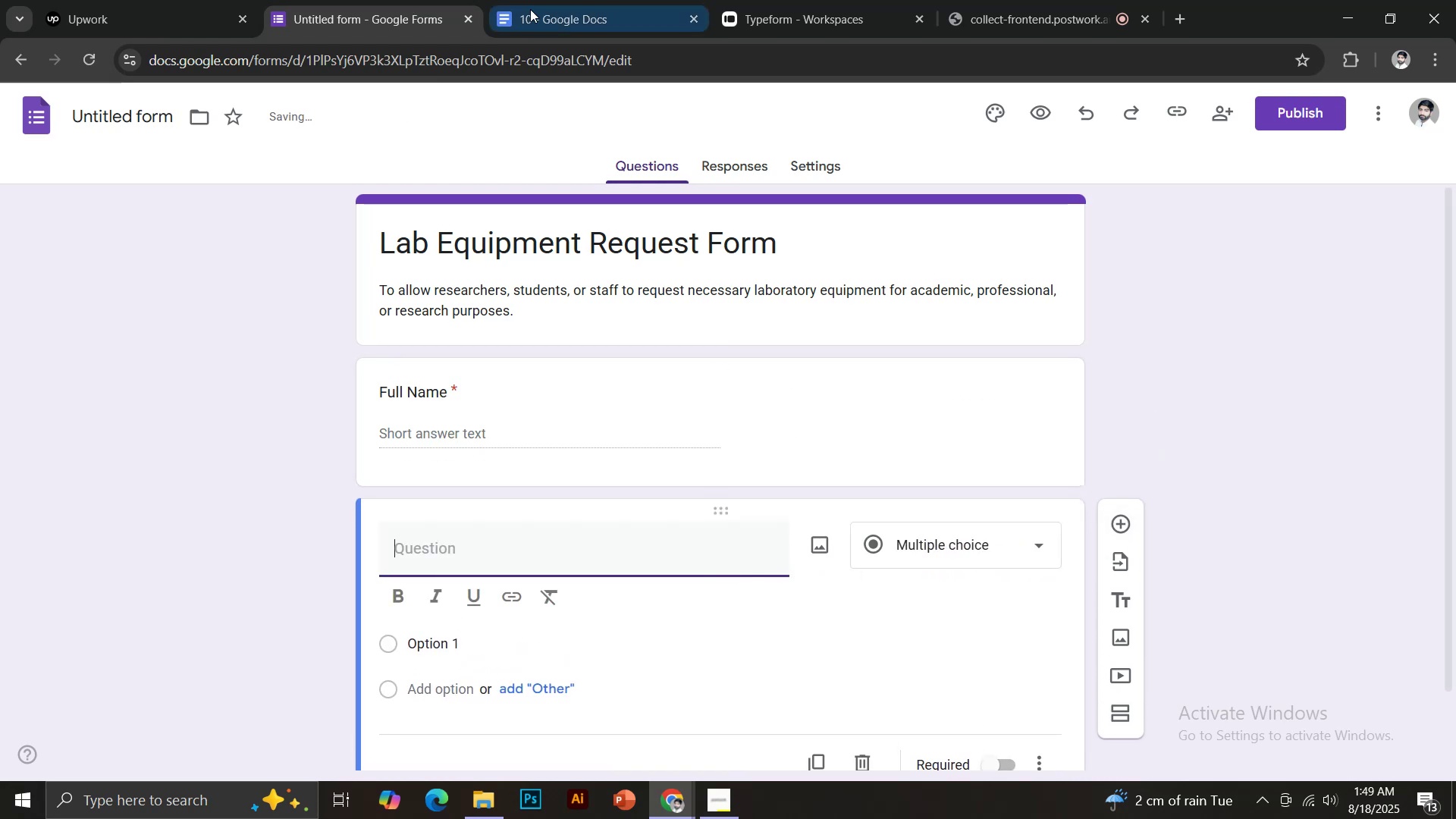 
left_click([551, 0])
 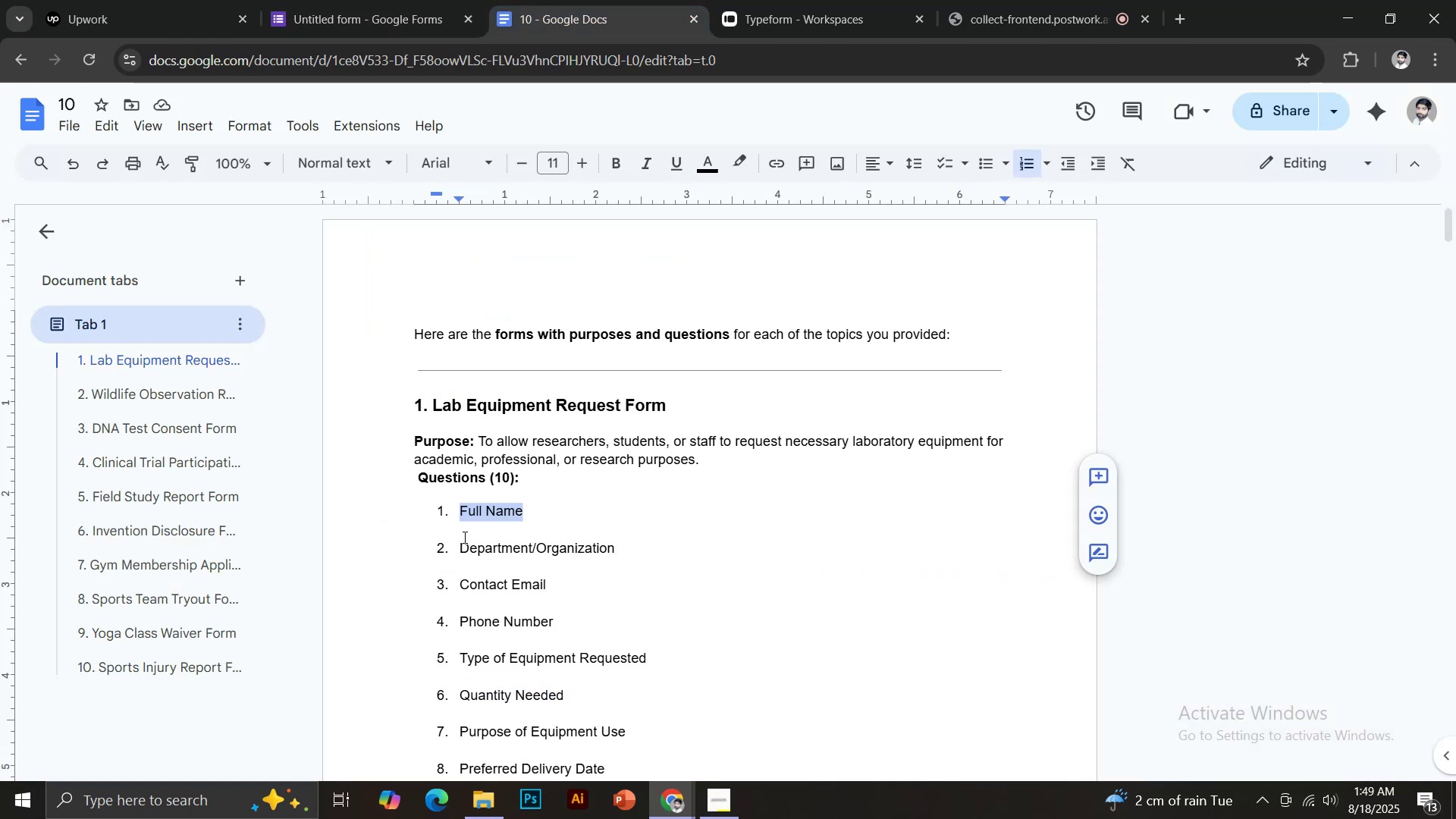 
left_click_drag(start_coordinate=[460, 547], to_coordinate=[620, 544])
 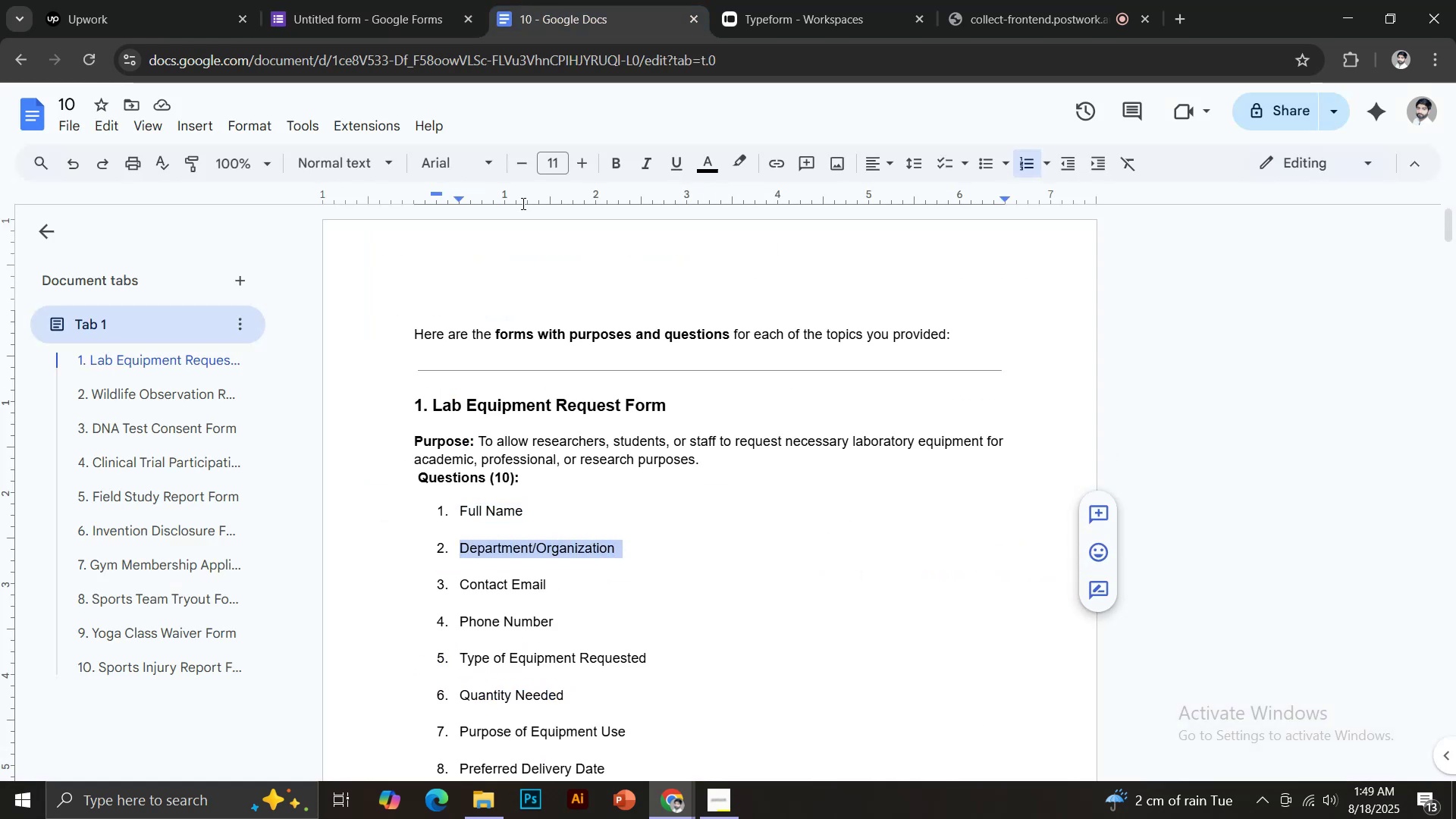 
key(Control+C)
 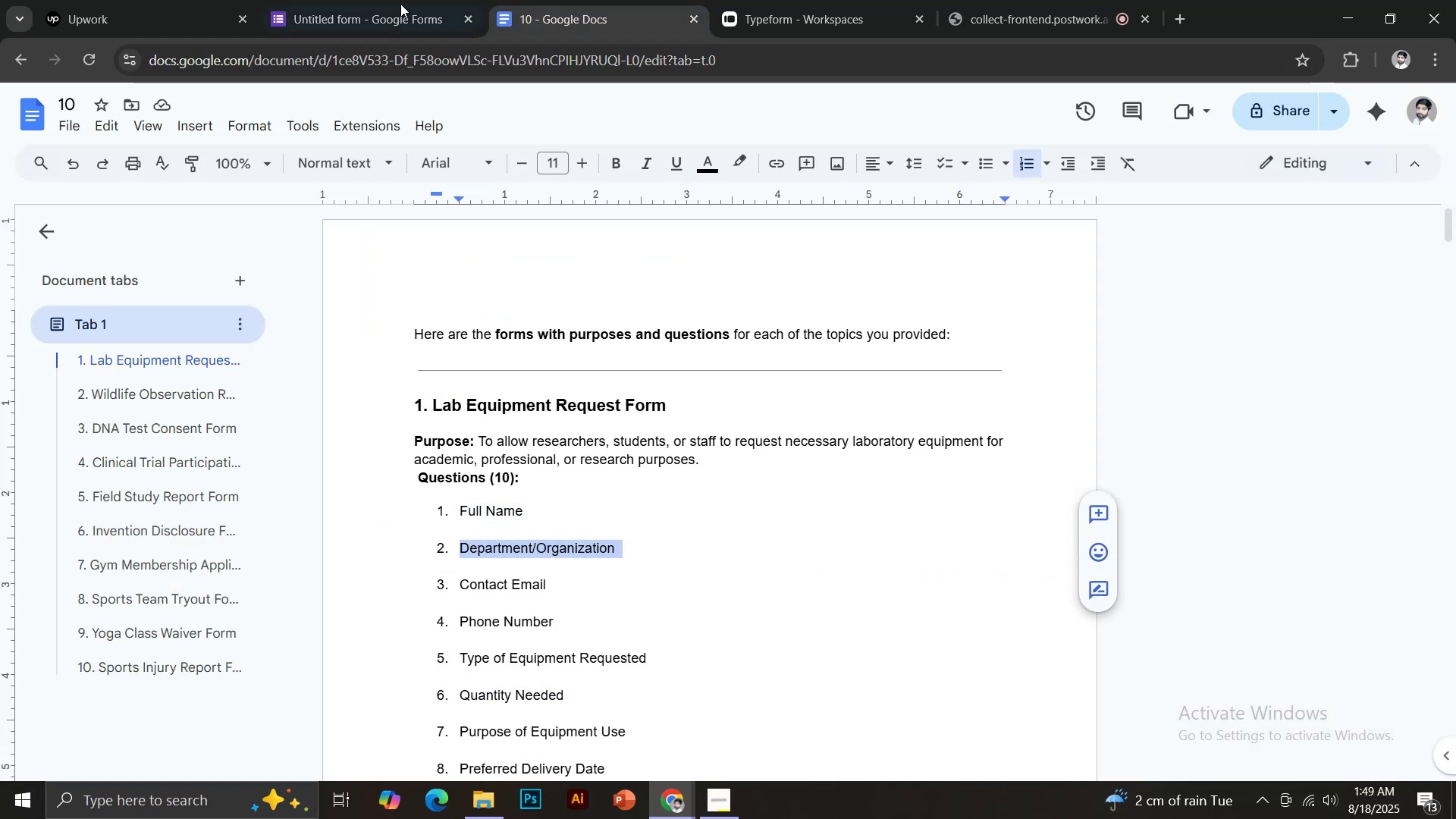 
left_click([382, 0])
 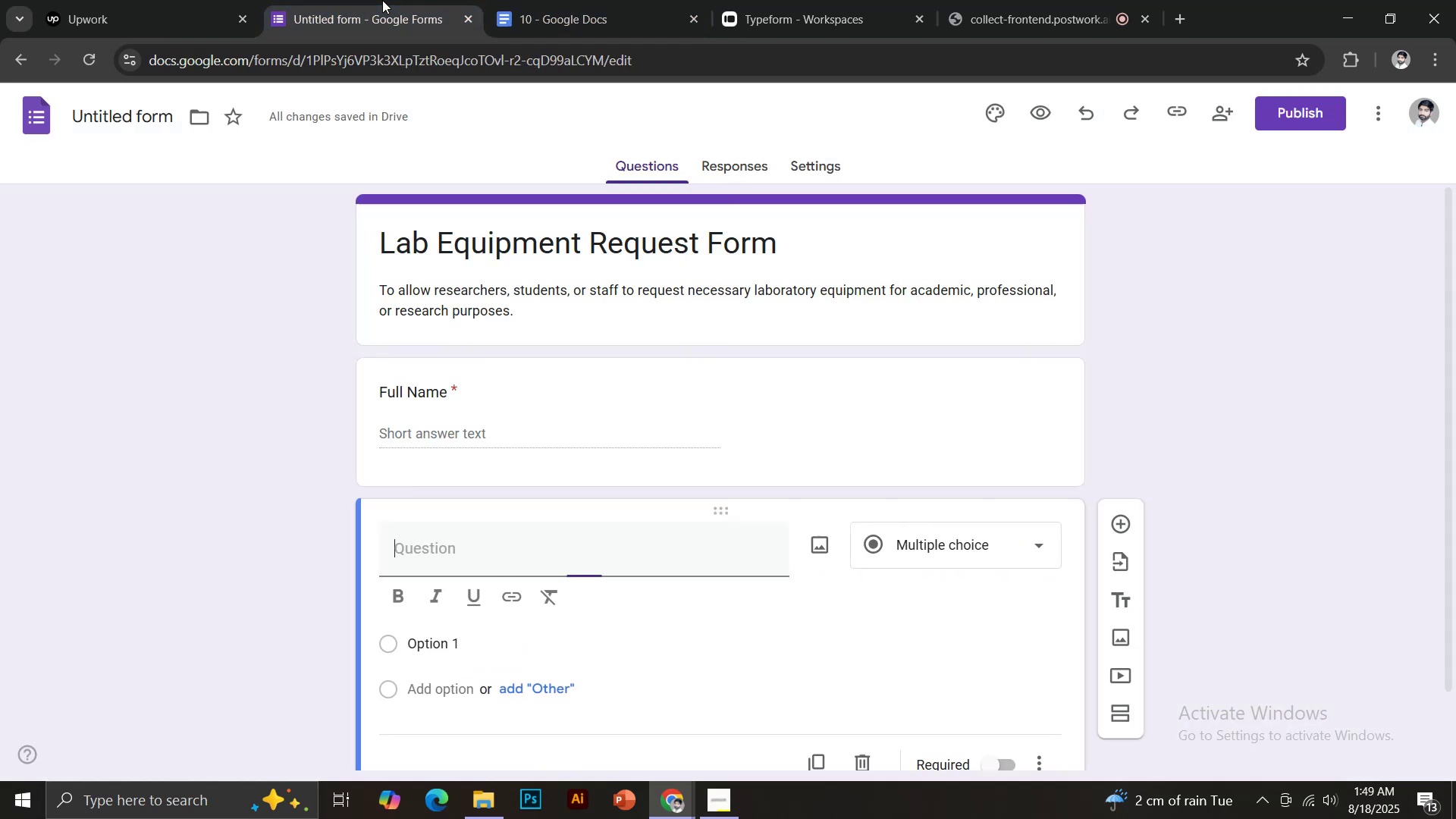 
key(Control+Shift+V)
 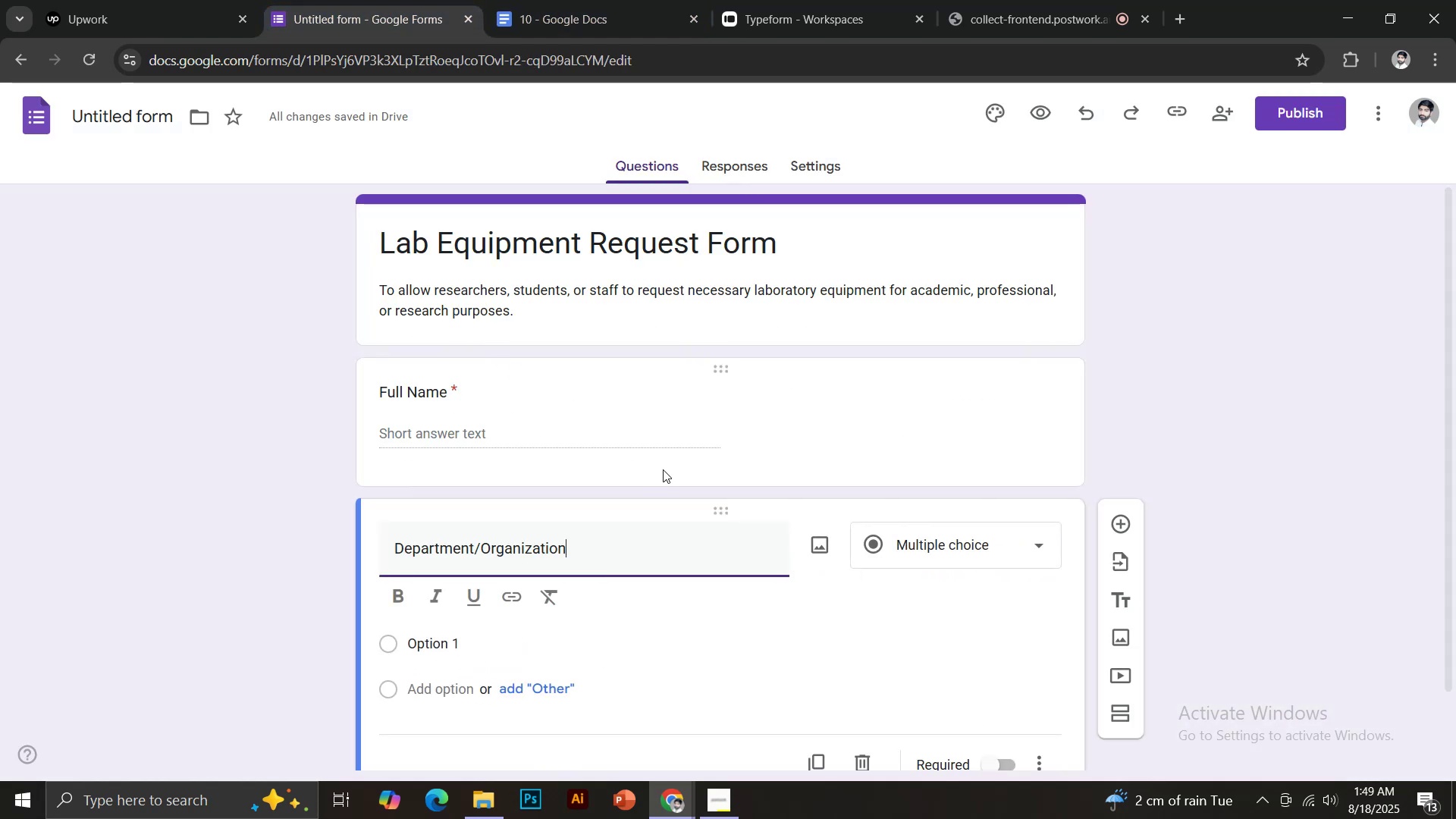 
scroll: coordinate [663, 469], scroll_direction: down, amount: 2.0
 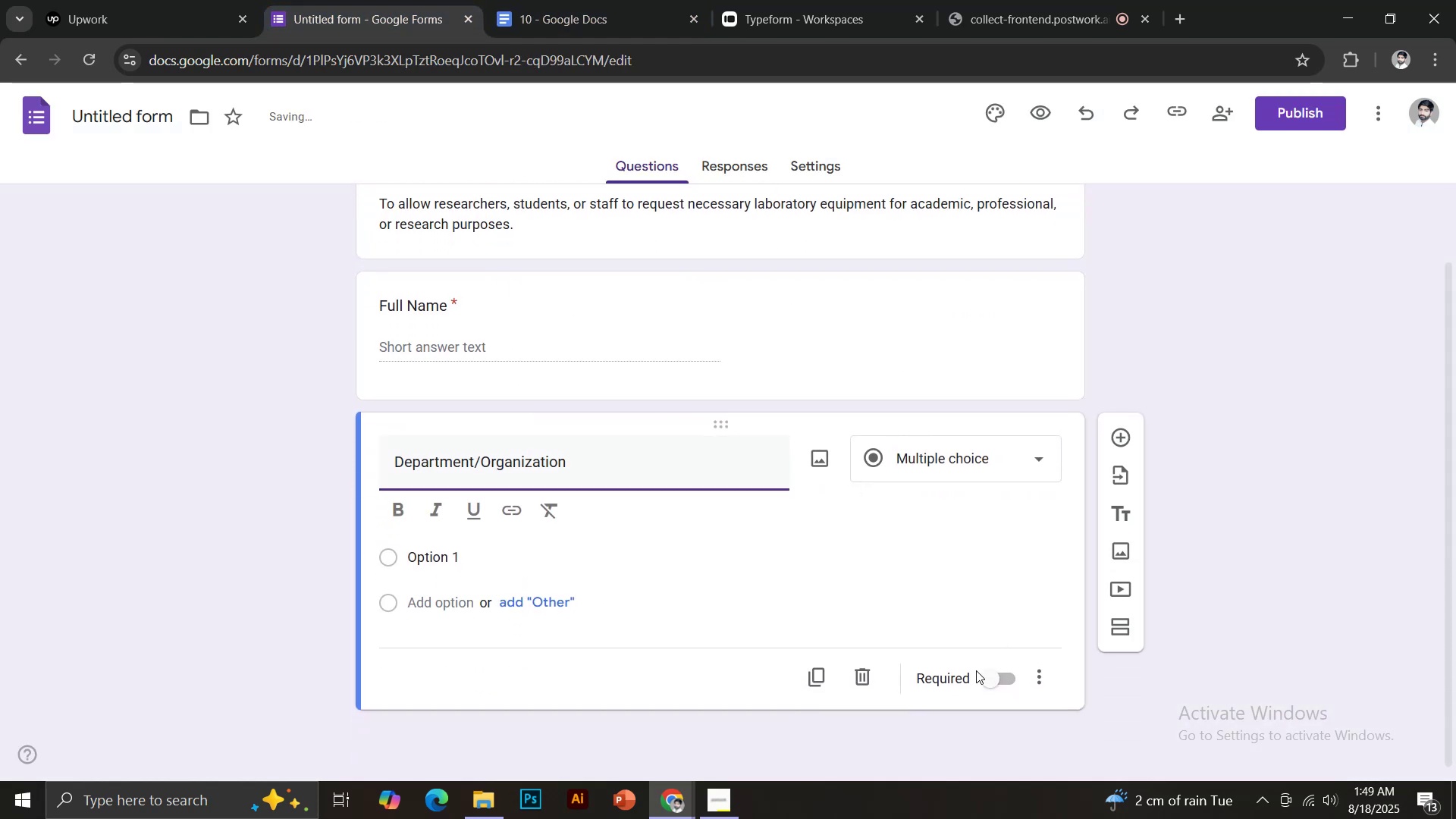 
left_click([986, 688])
 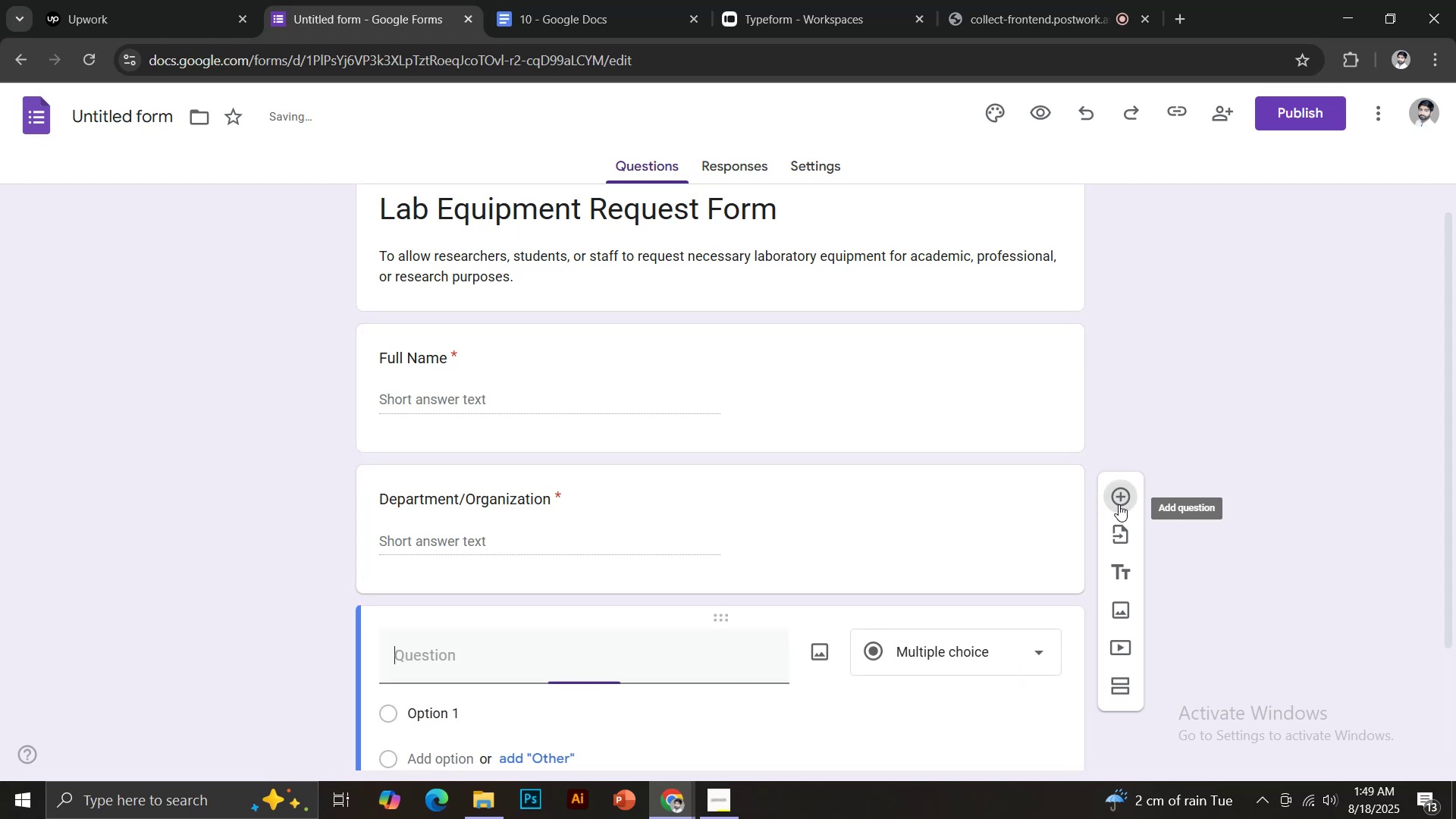 
left_click([551, 27])
 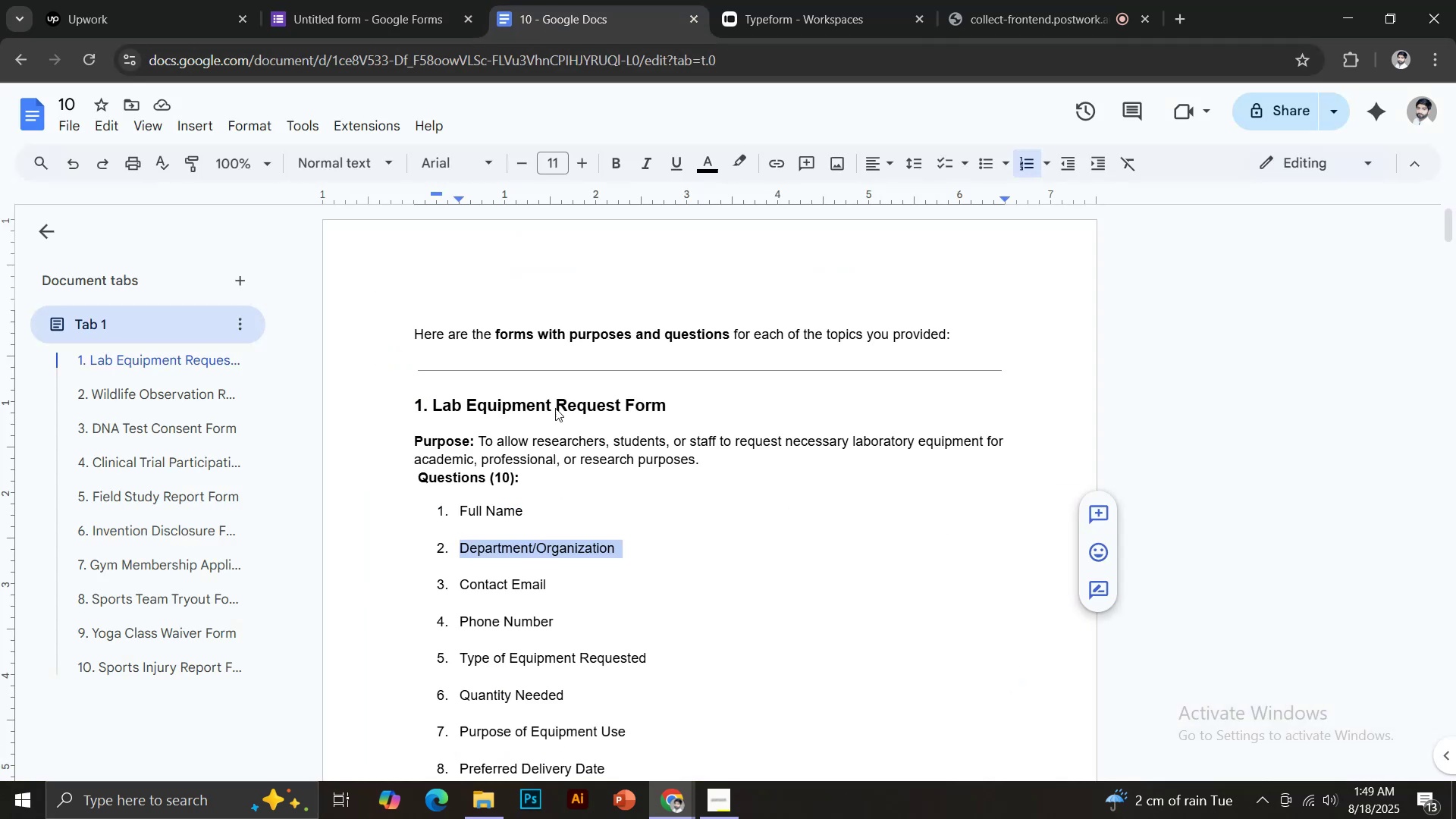 
scroll: coordinate [549, 452], scroll_direction: down, amount: 3.0
 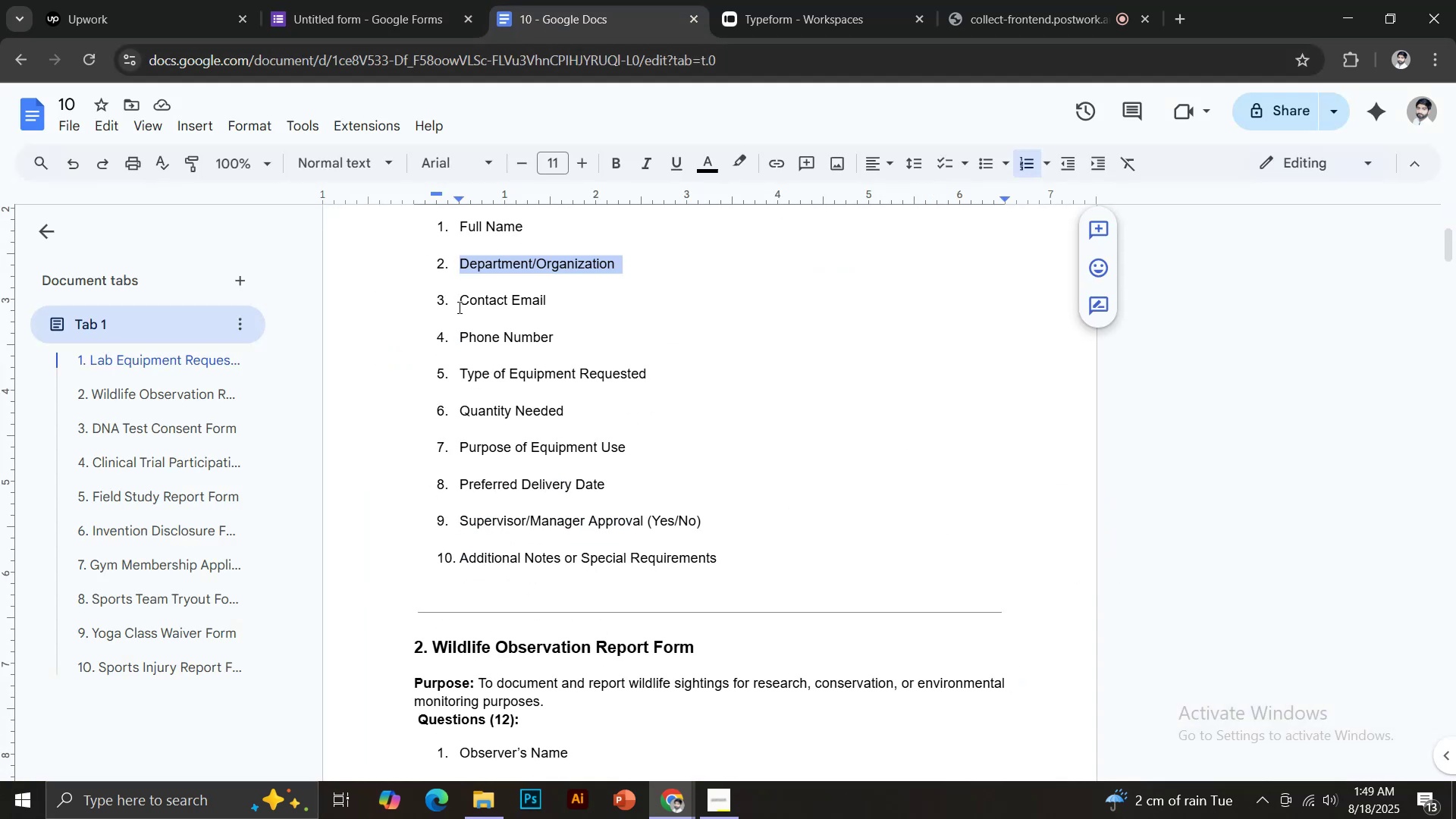 
left_click_drag(start_coordinate=[458, 302], to_coordinate=[556, 306])
 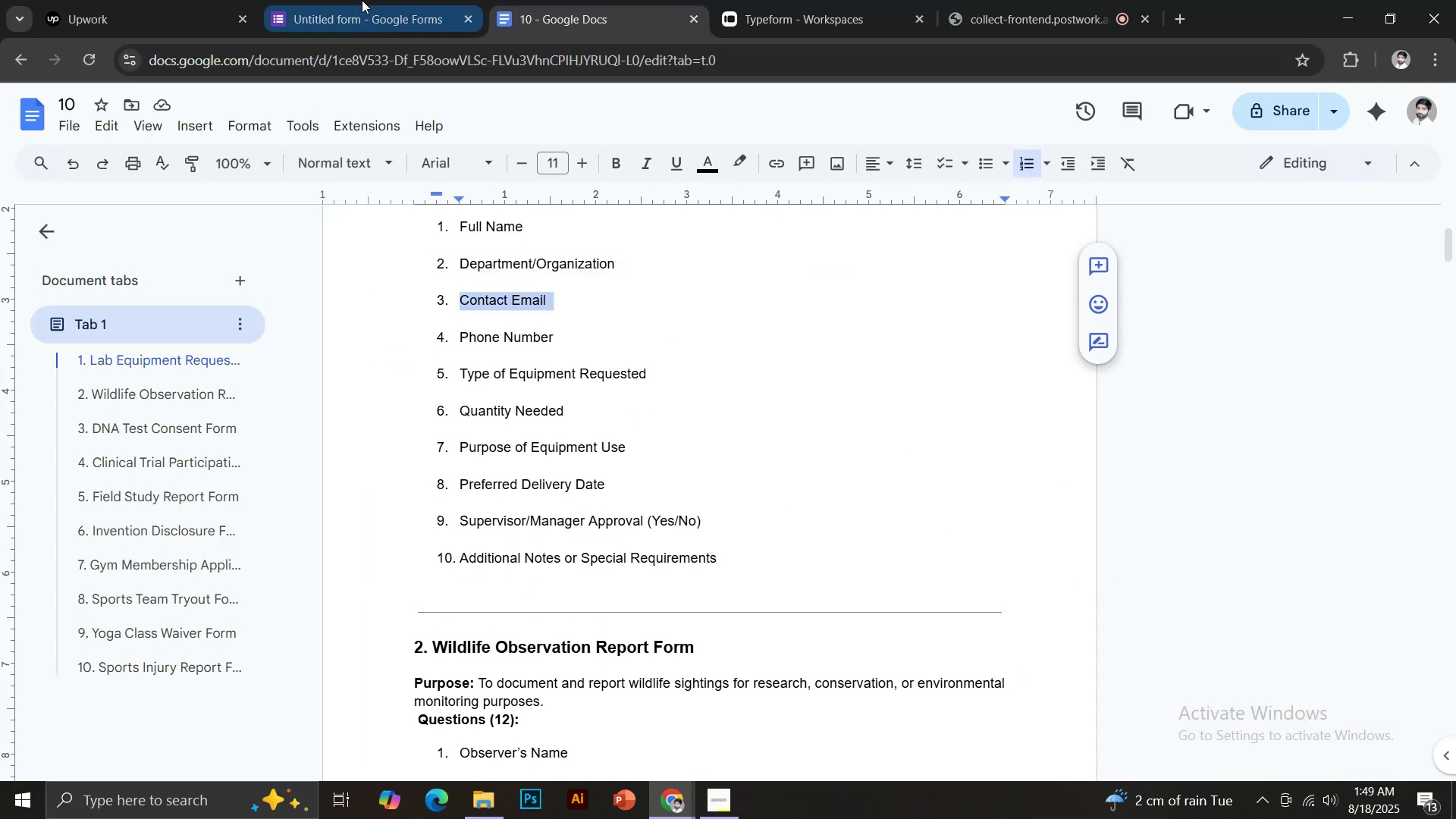 
key(Control+ControlLeft)
 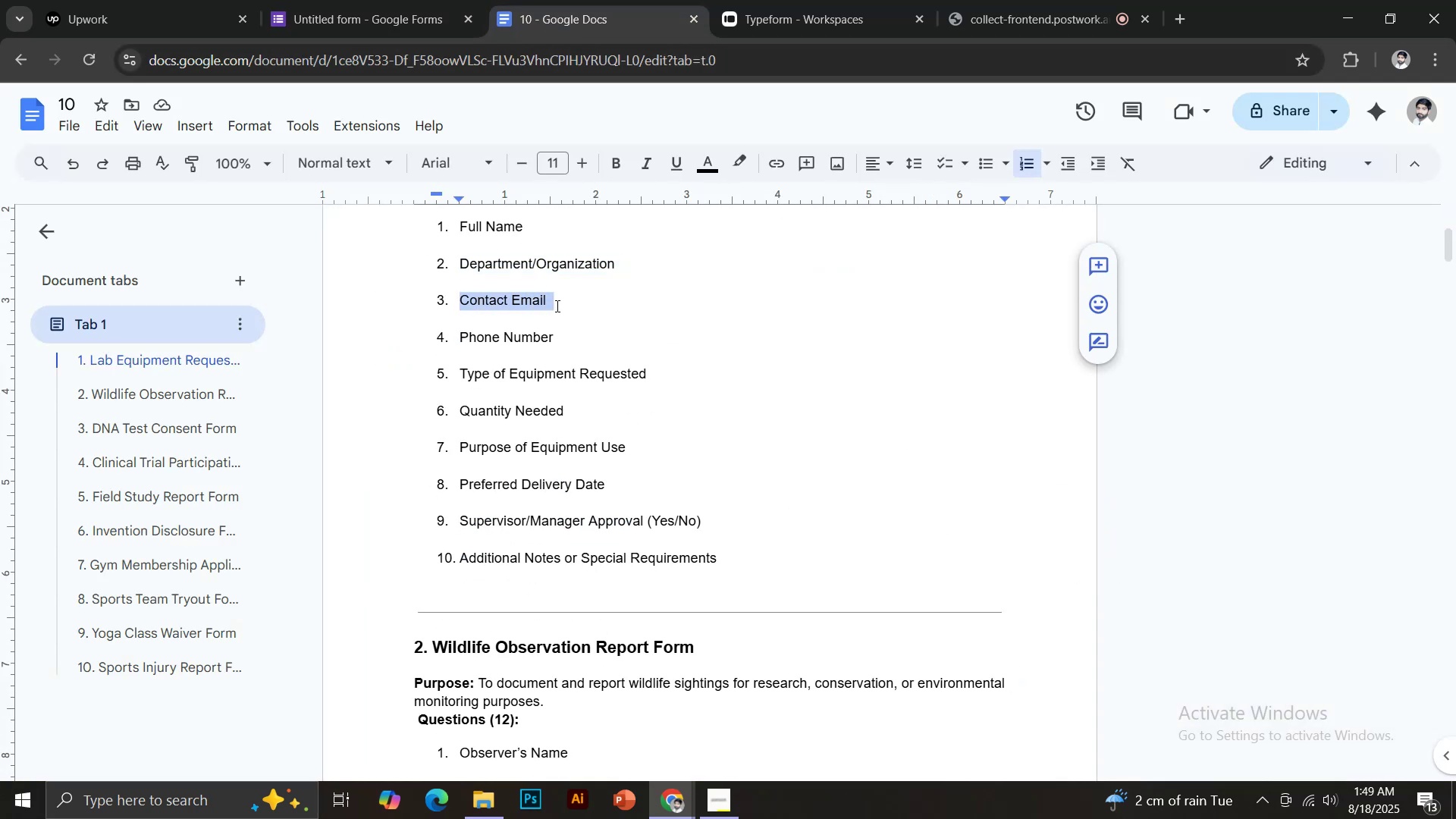 
key(Control+C)
 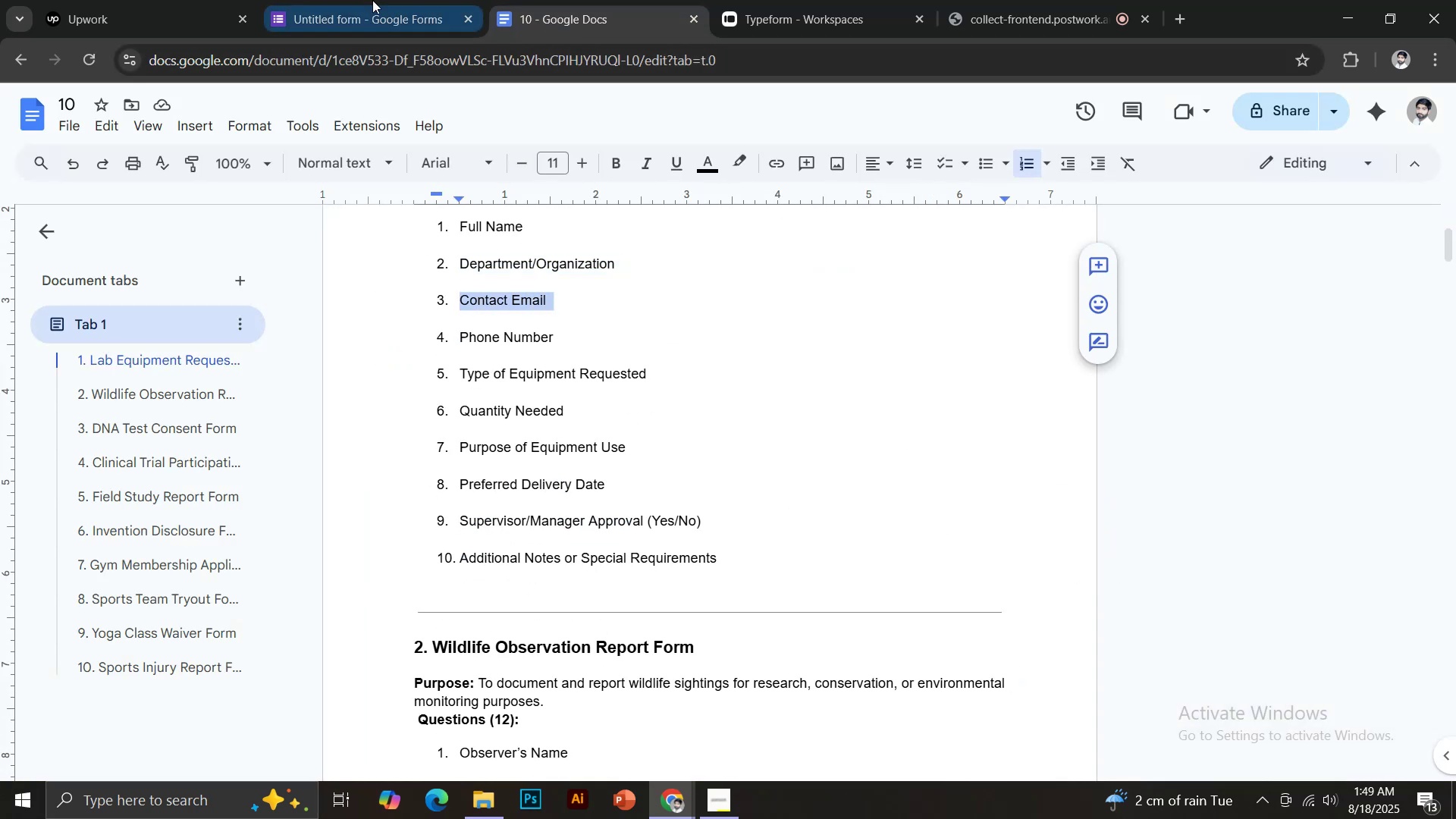 
left_click([362, 0])
 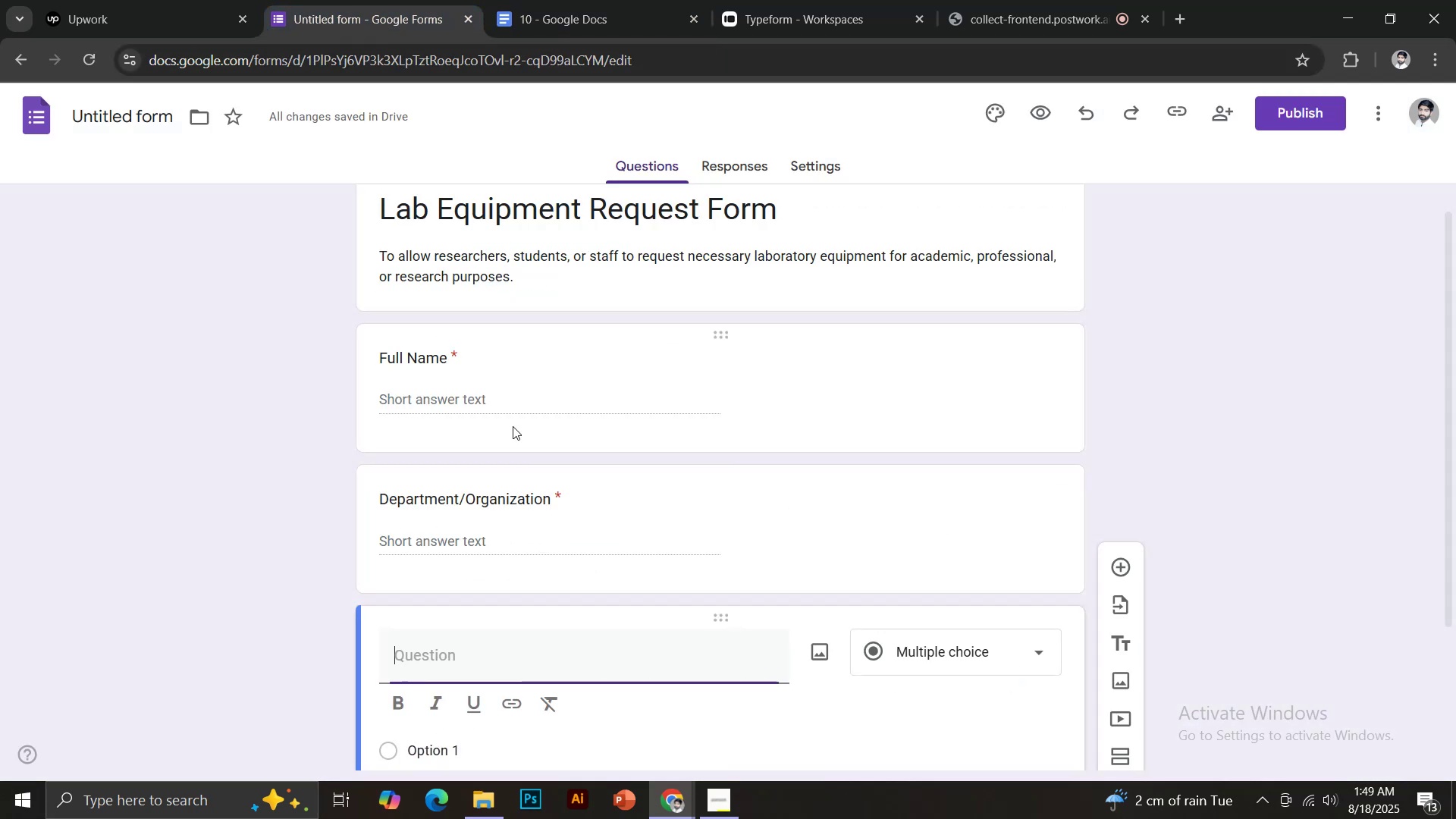 
key(Control+Shift+V)
 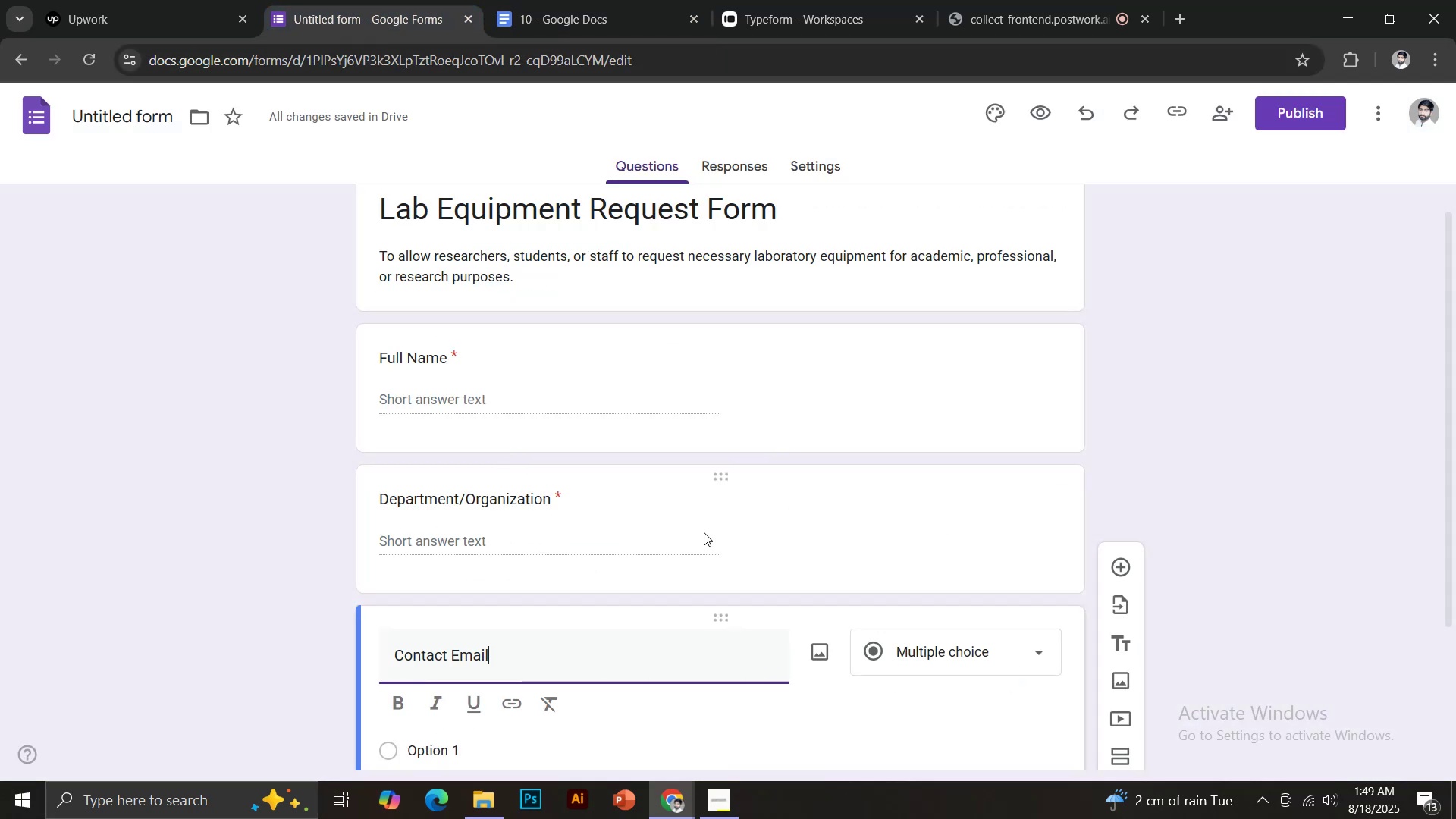 
scroll: coordinate [733, 550], scroll_direction: down, amount: 3.0
 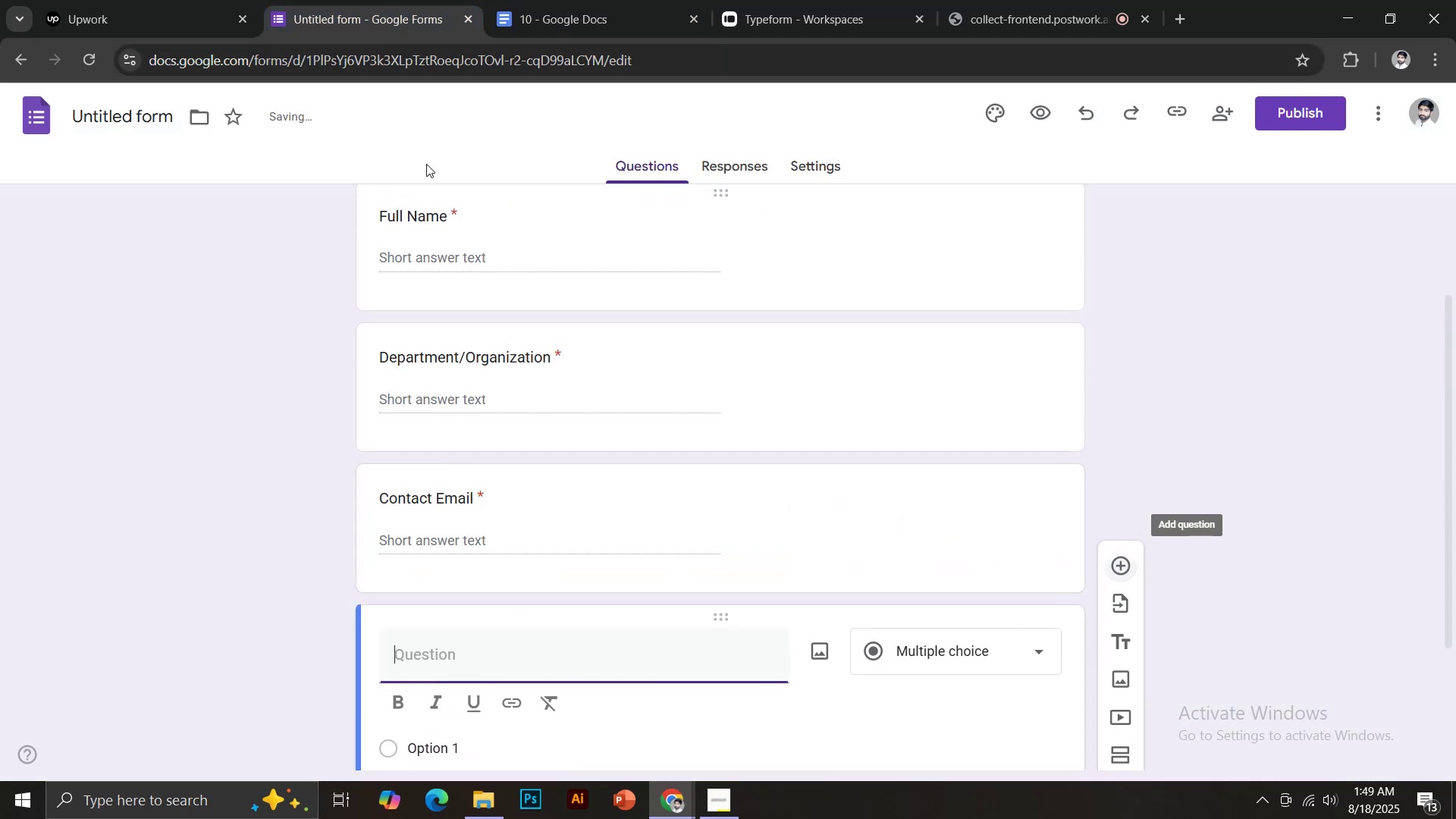 
left_click([567, 0])
 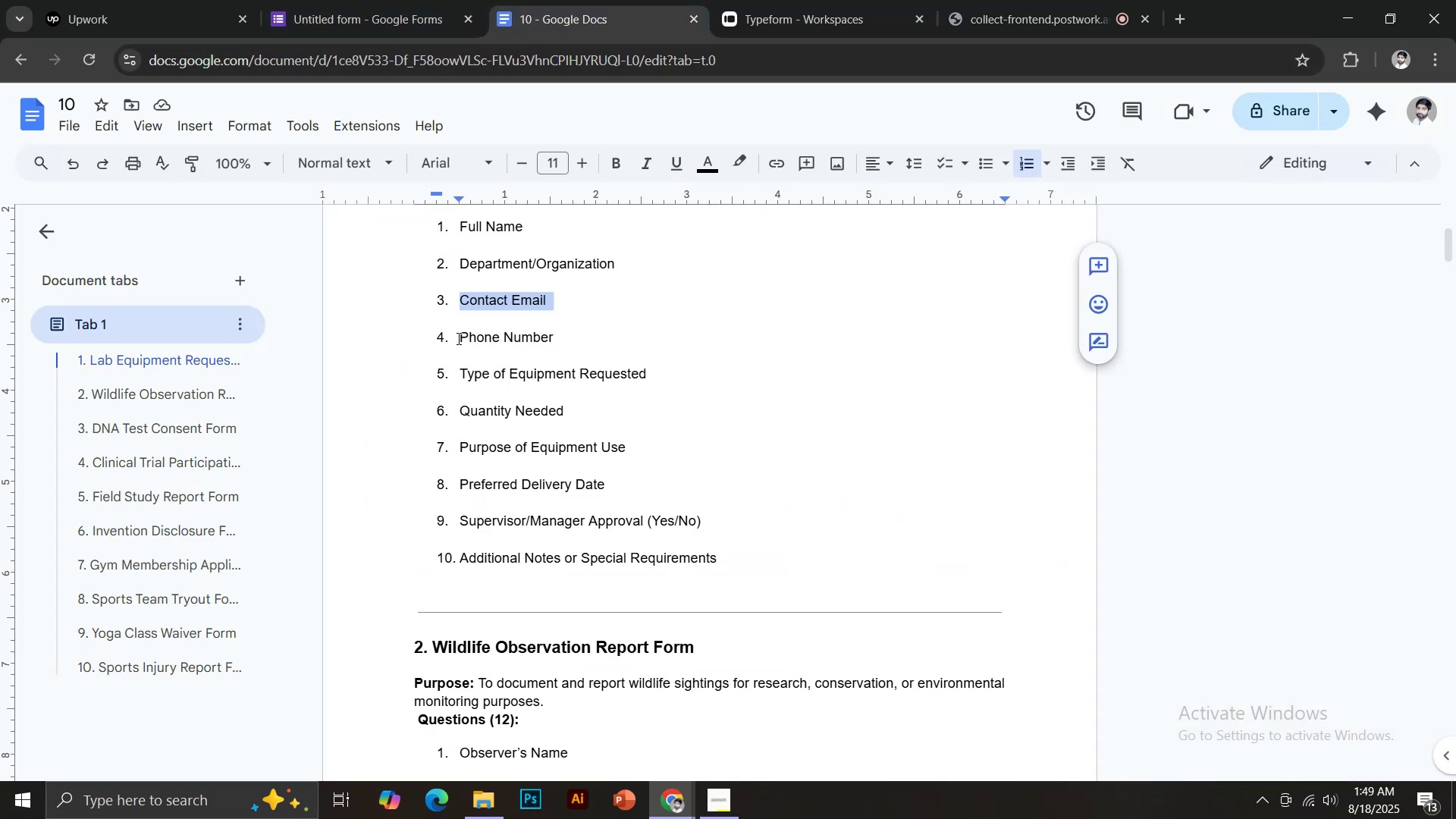 
left_click_drag(start_coordinate=[457, 337], to_coordinate=[560, 337])
 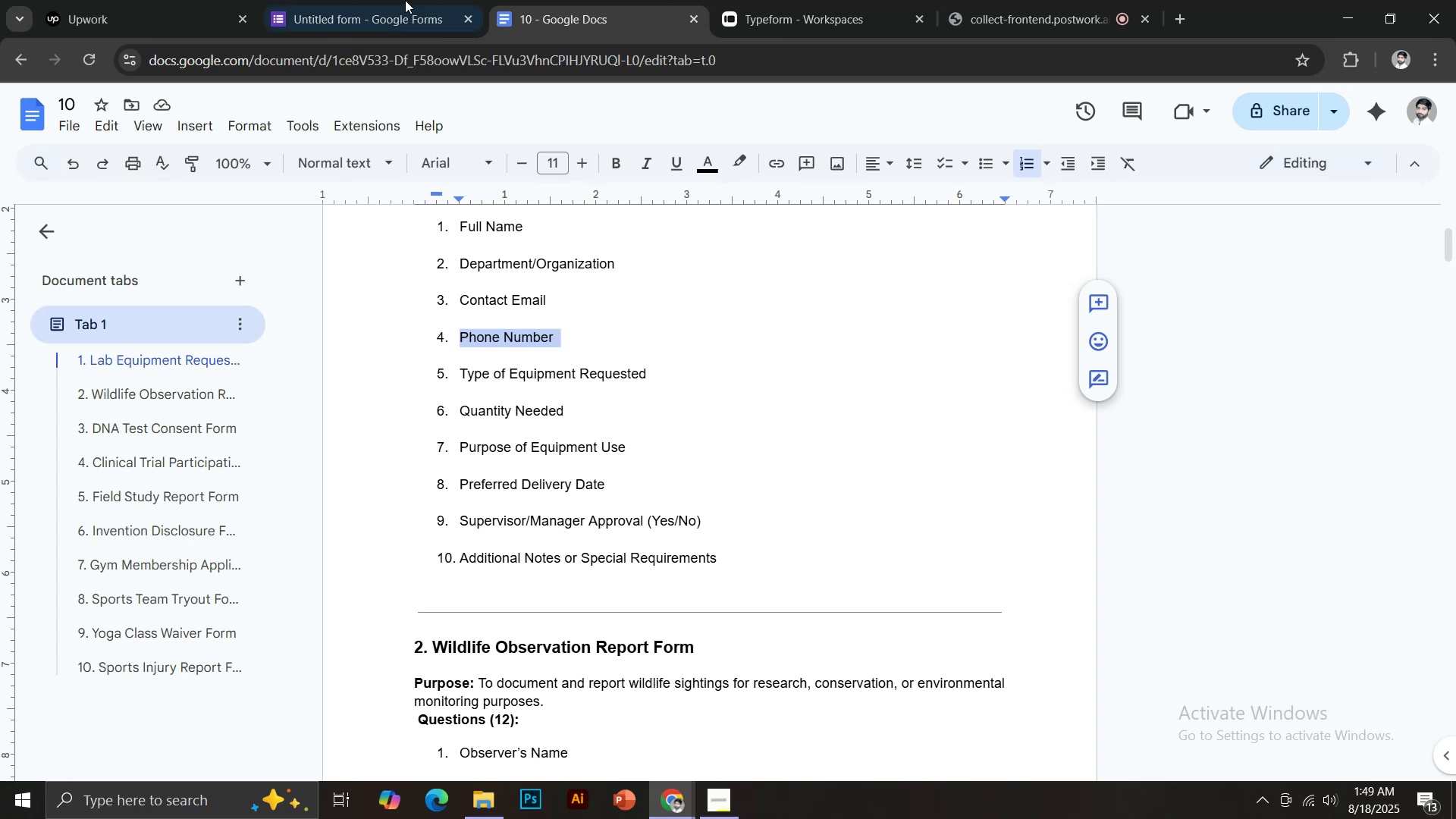 
key(Control+C)
 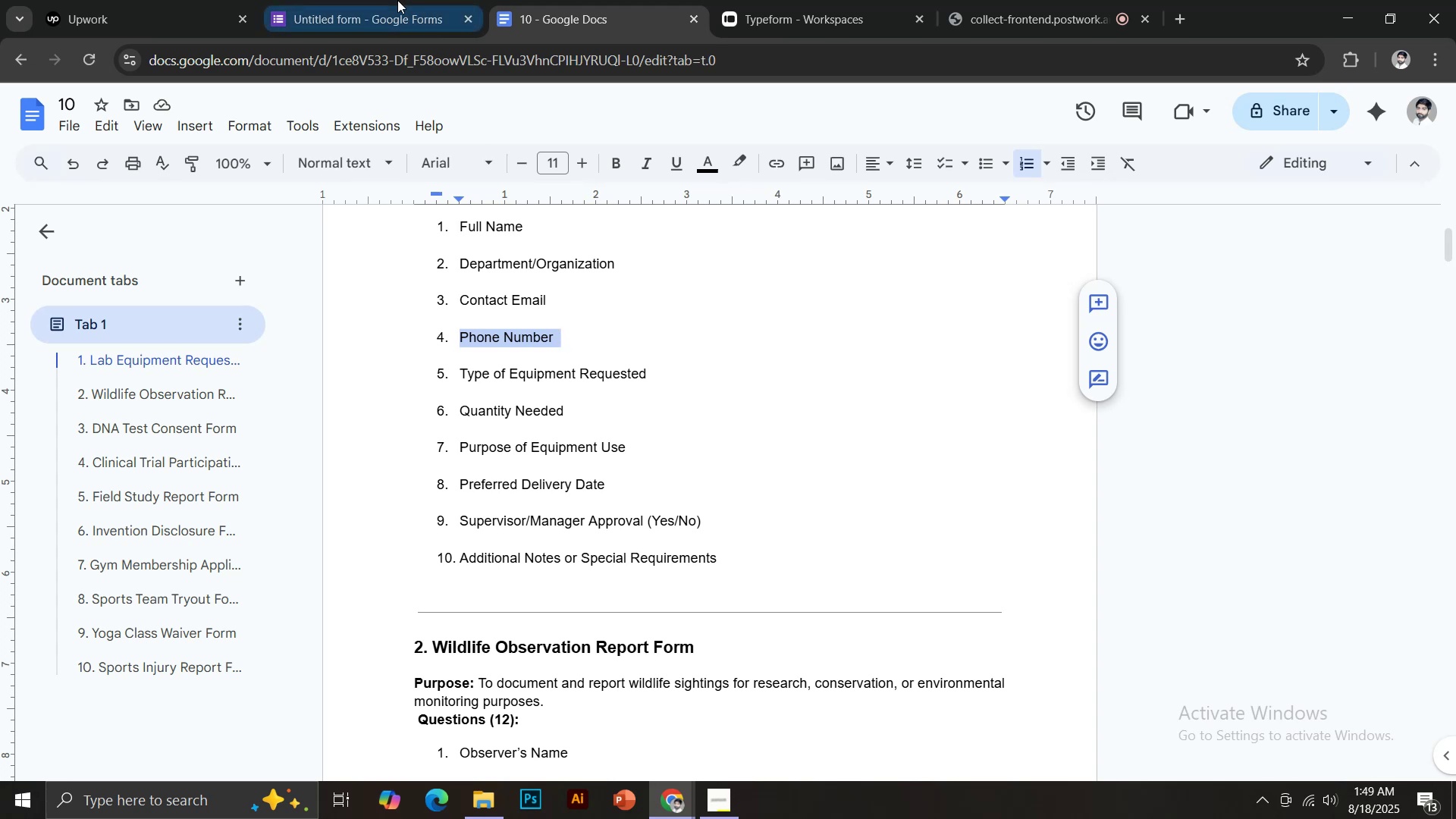 
left_click([397, 0])
 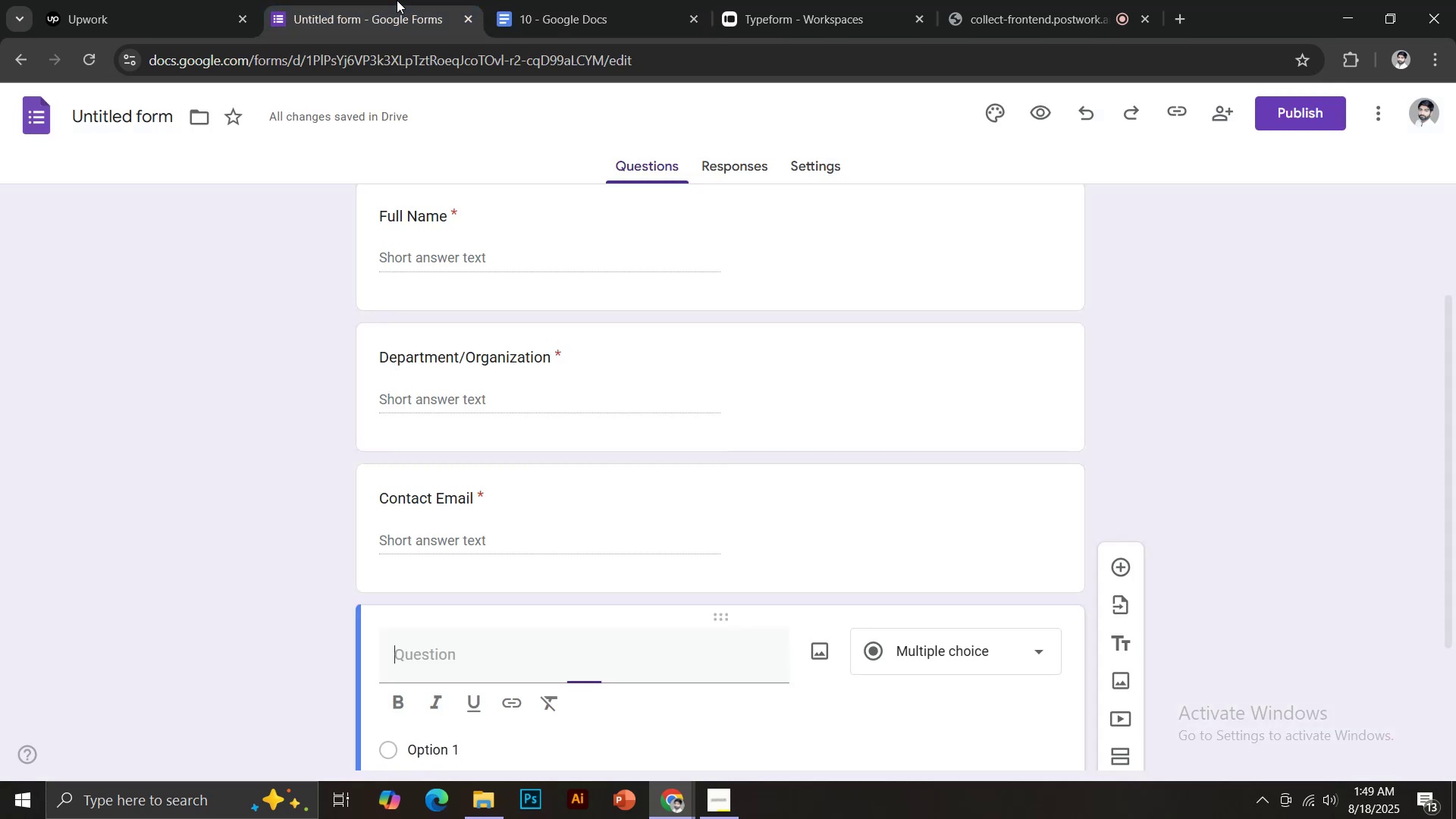 
key(Control+Shift+V)
 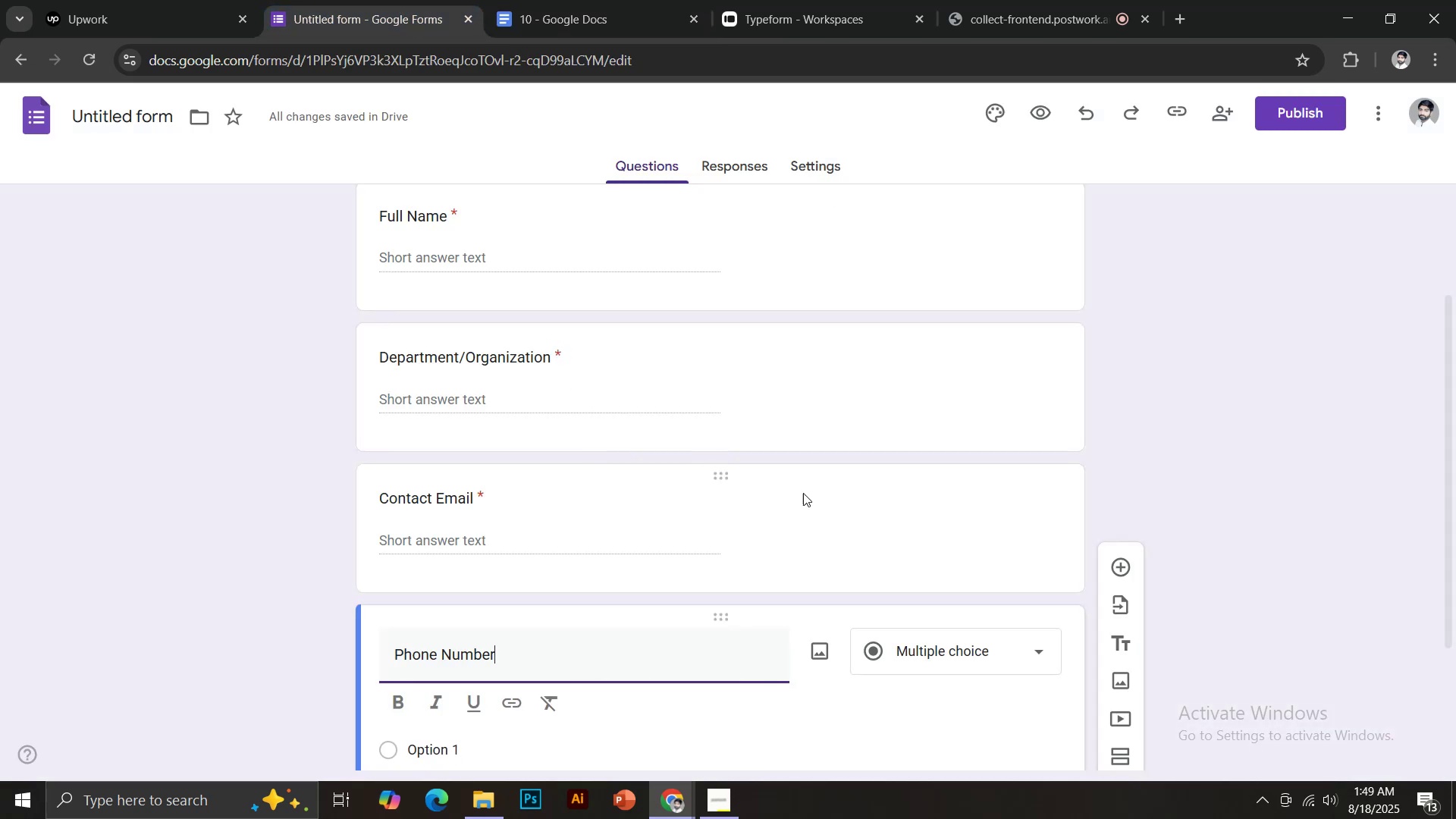 
scroll: coordinate [817, 498], scroll_direction: down, amount: 3.0
 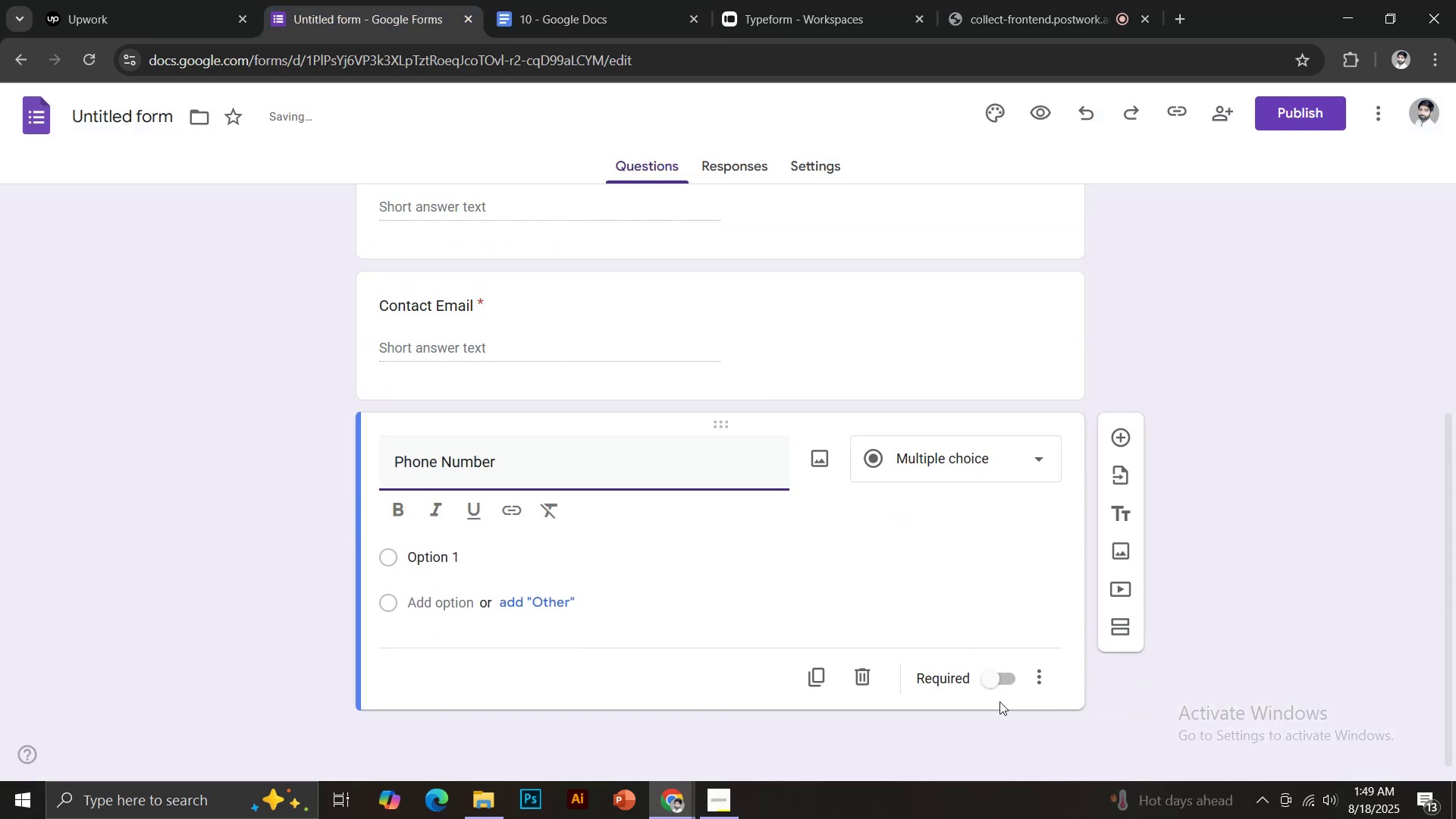 
left_click([991, 676])
 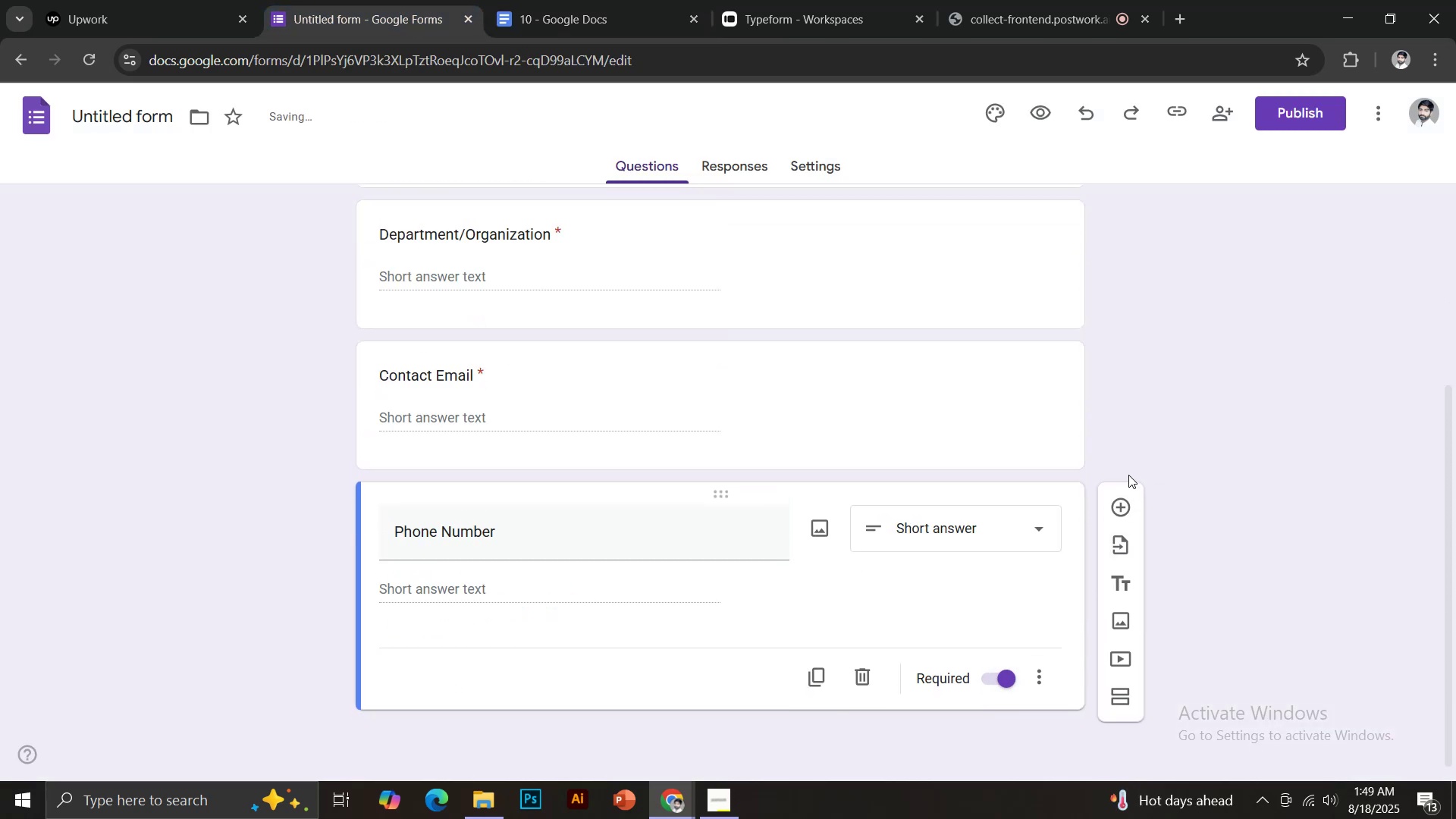 
double_click([1126, 503])
 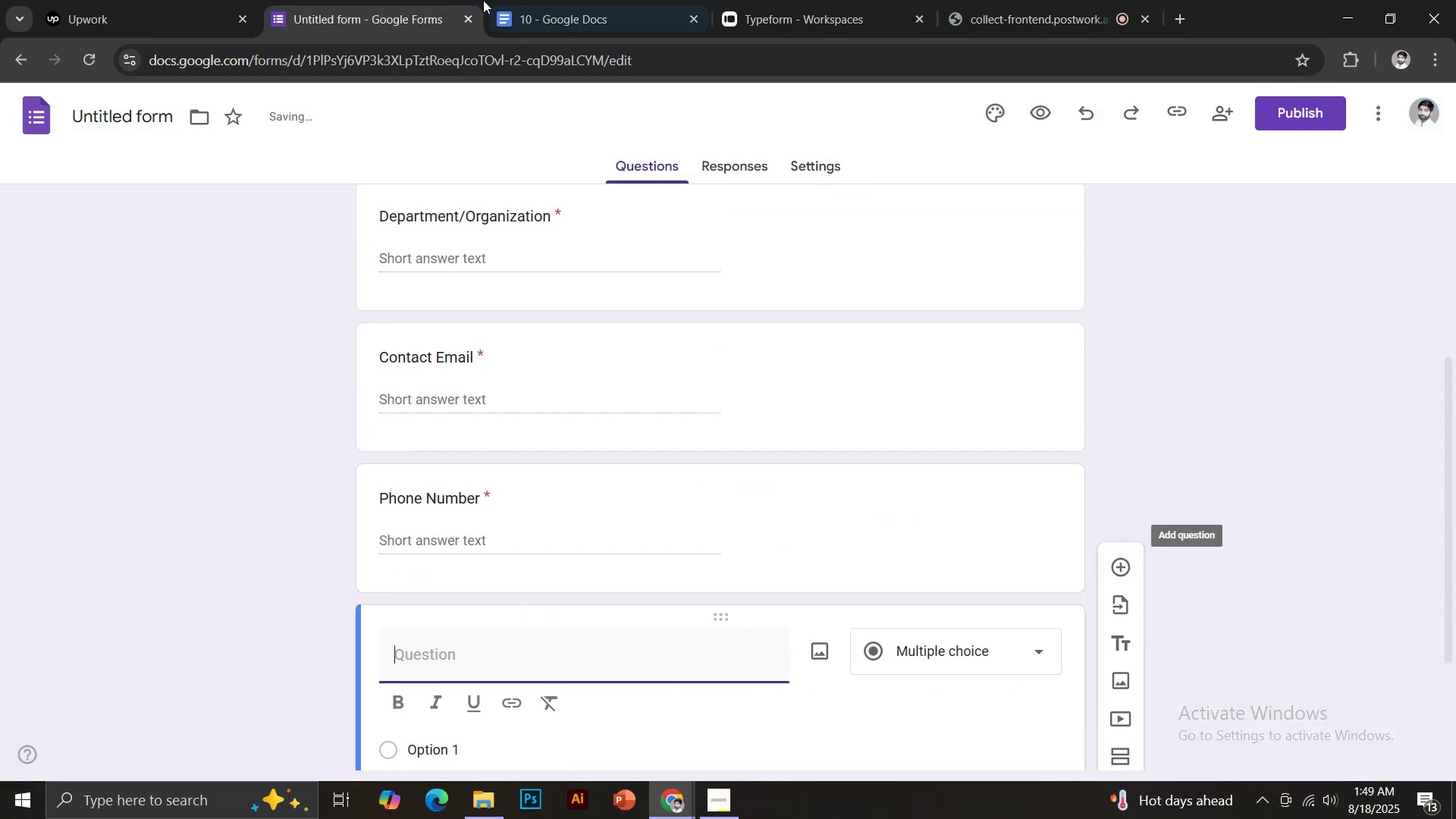 
left_click([566, 0])
 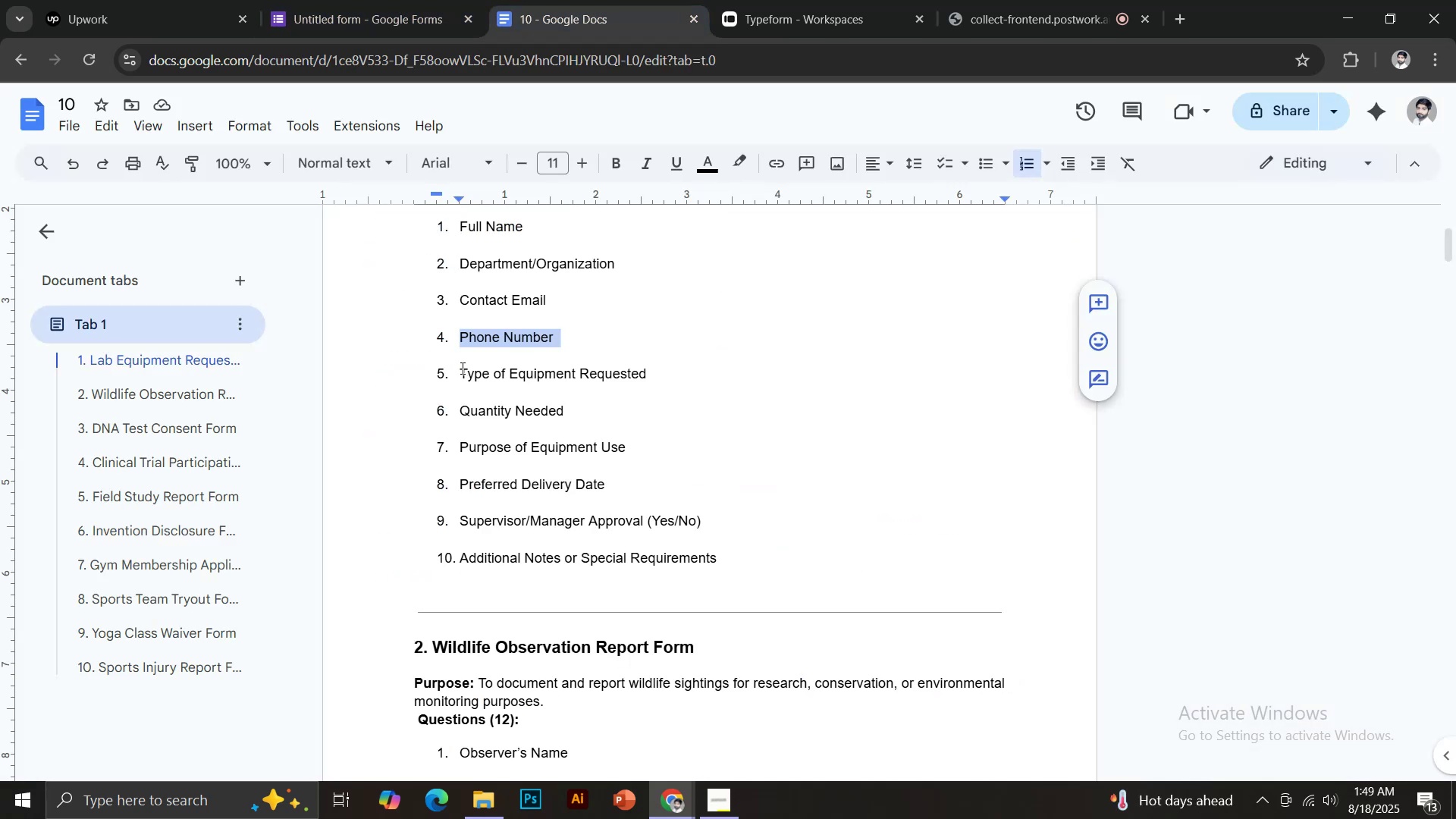 
left_click_drag(start_coordinate=[461, 368], to_coordinate=[647, 369])
 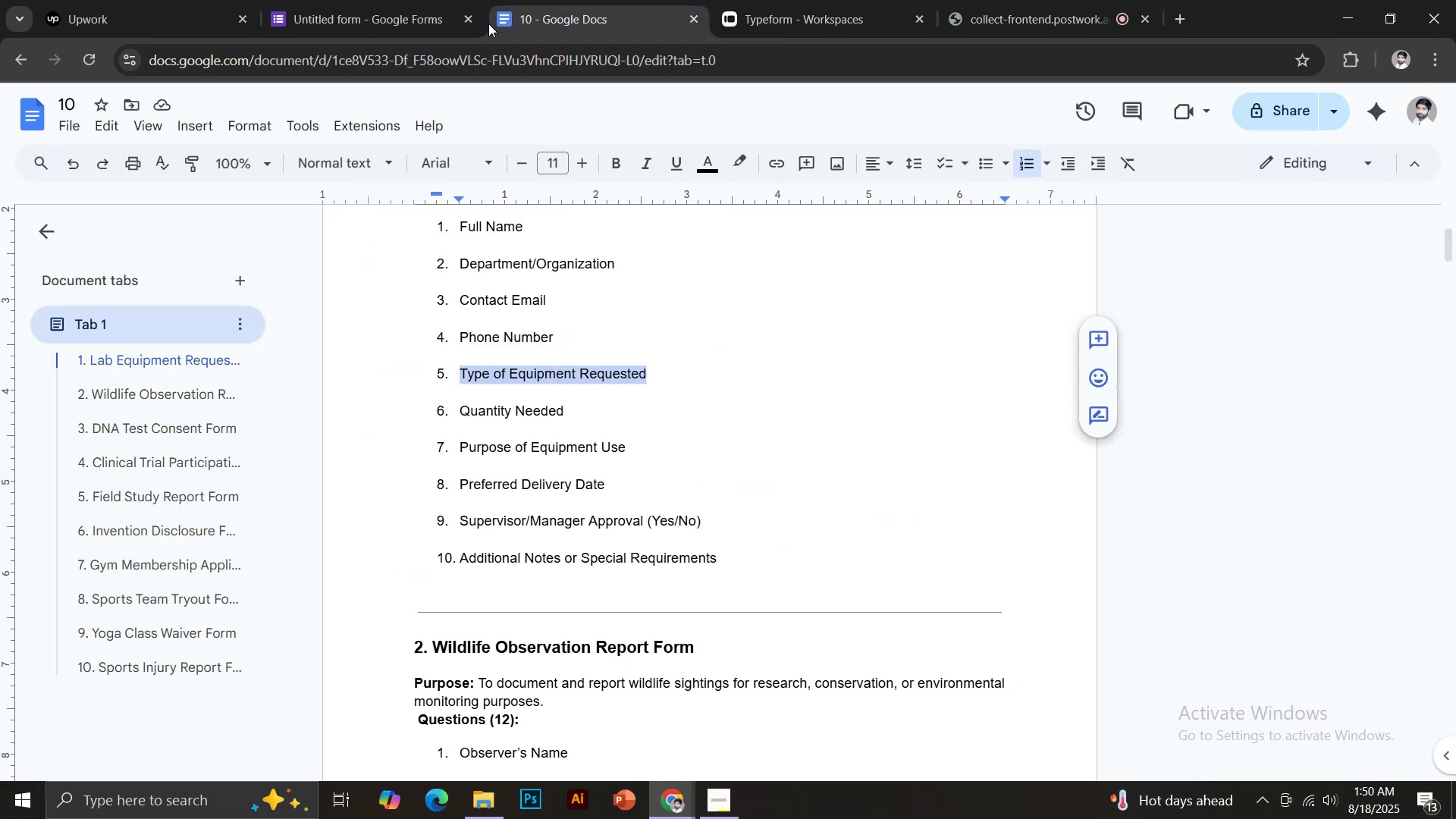 
key(Control+C)
 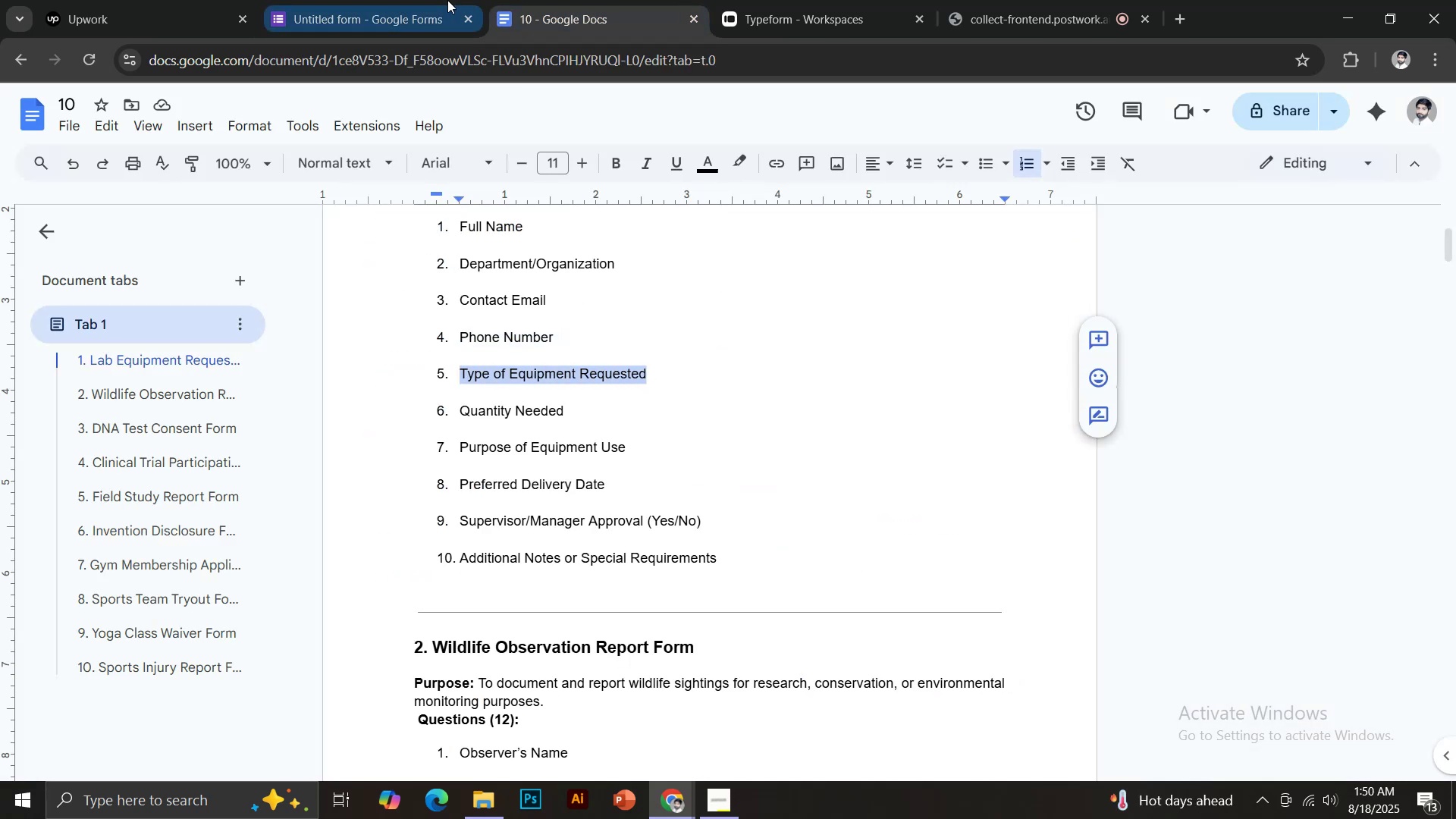 
left_click([439, 0])
 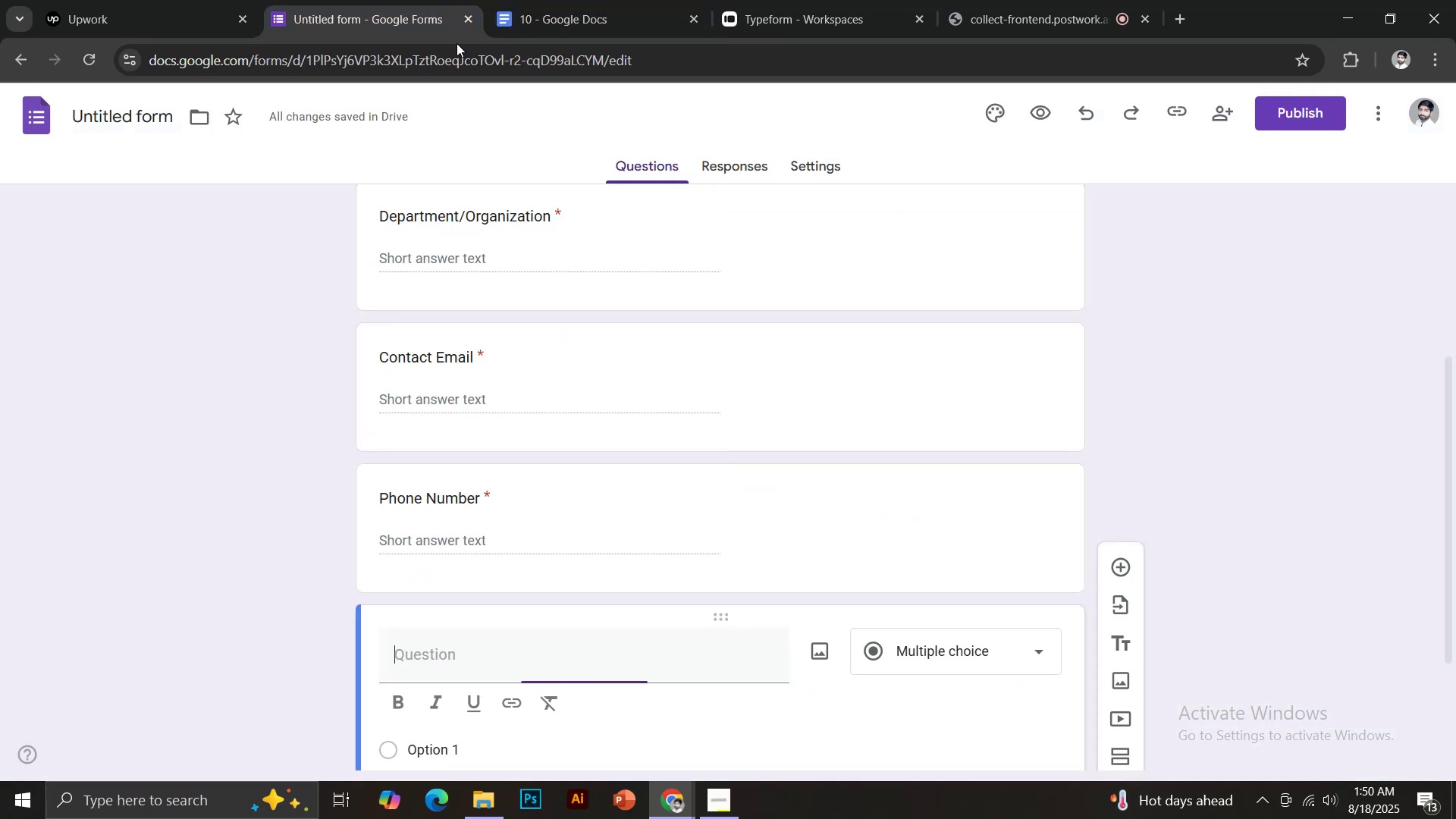 
key(Control+Shift+V)
 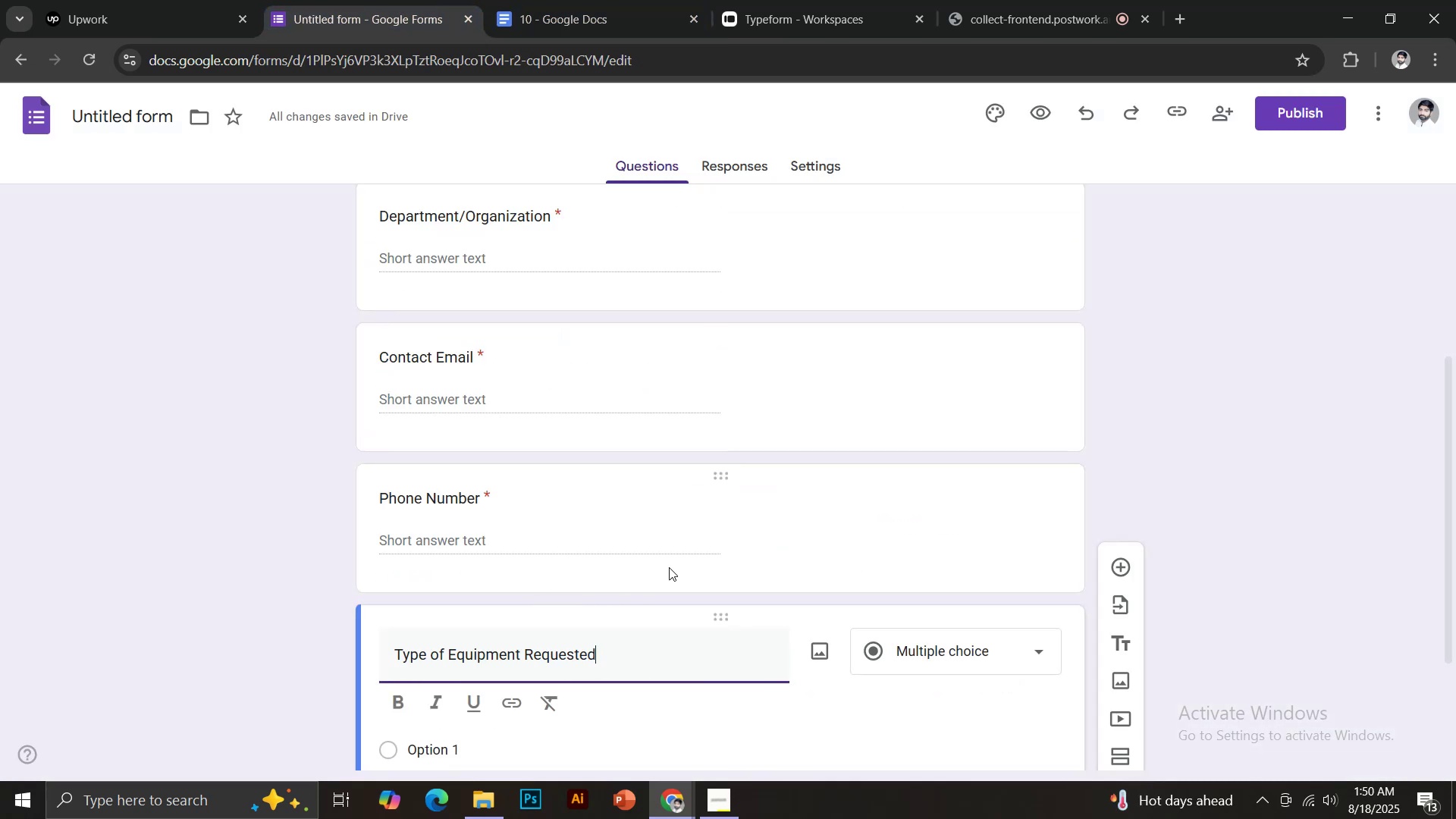 
scroll: coordinate [693, 554], scroll_direction: down, amount: 6.0
 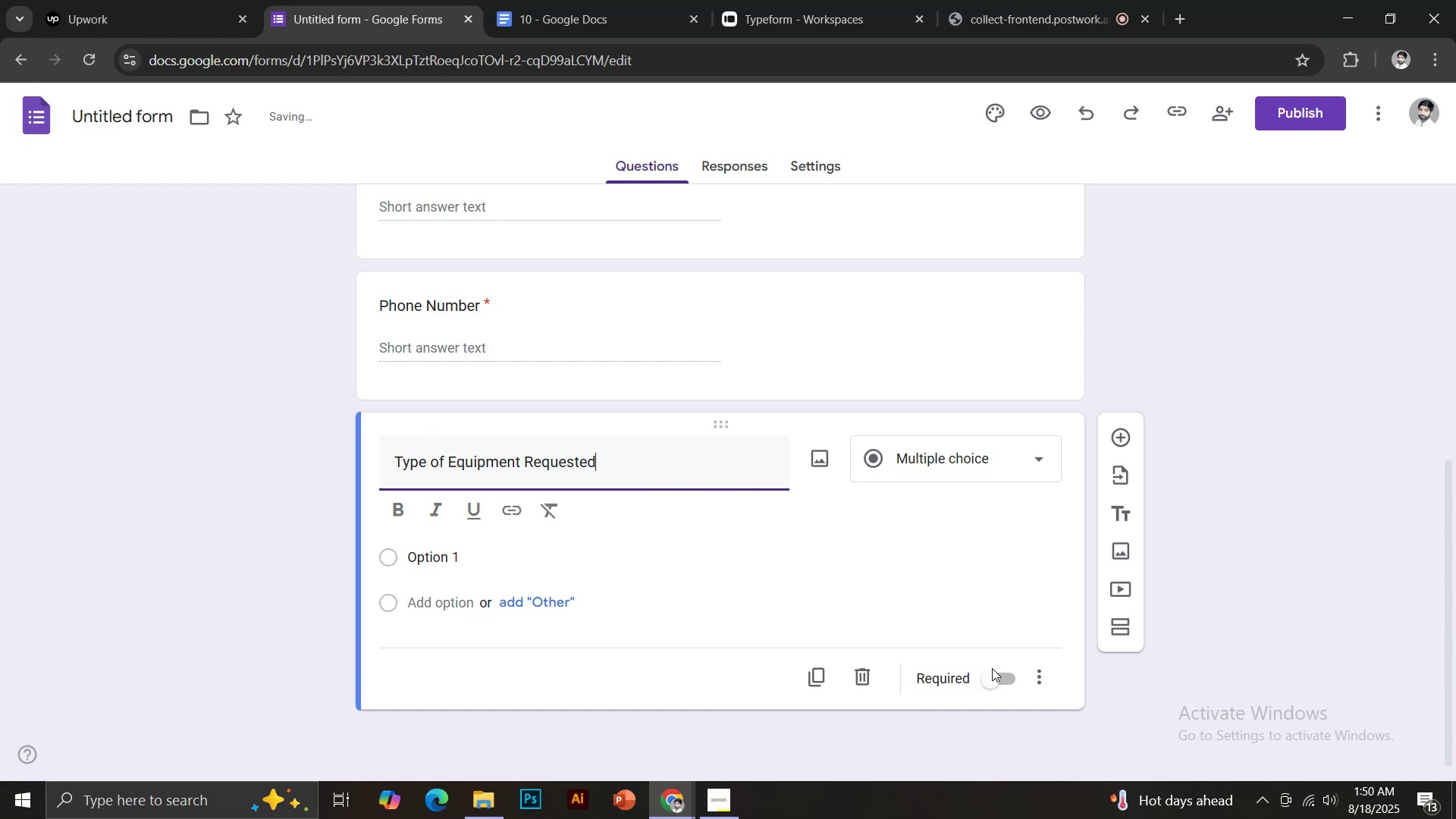 
left_click([993, 673])
 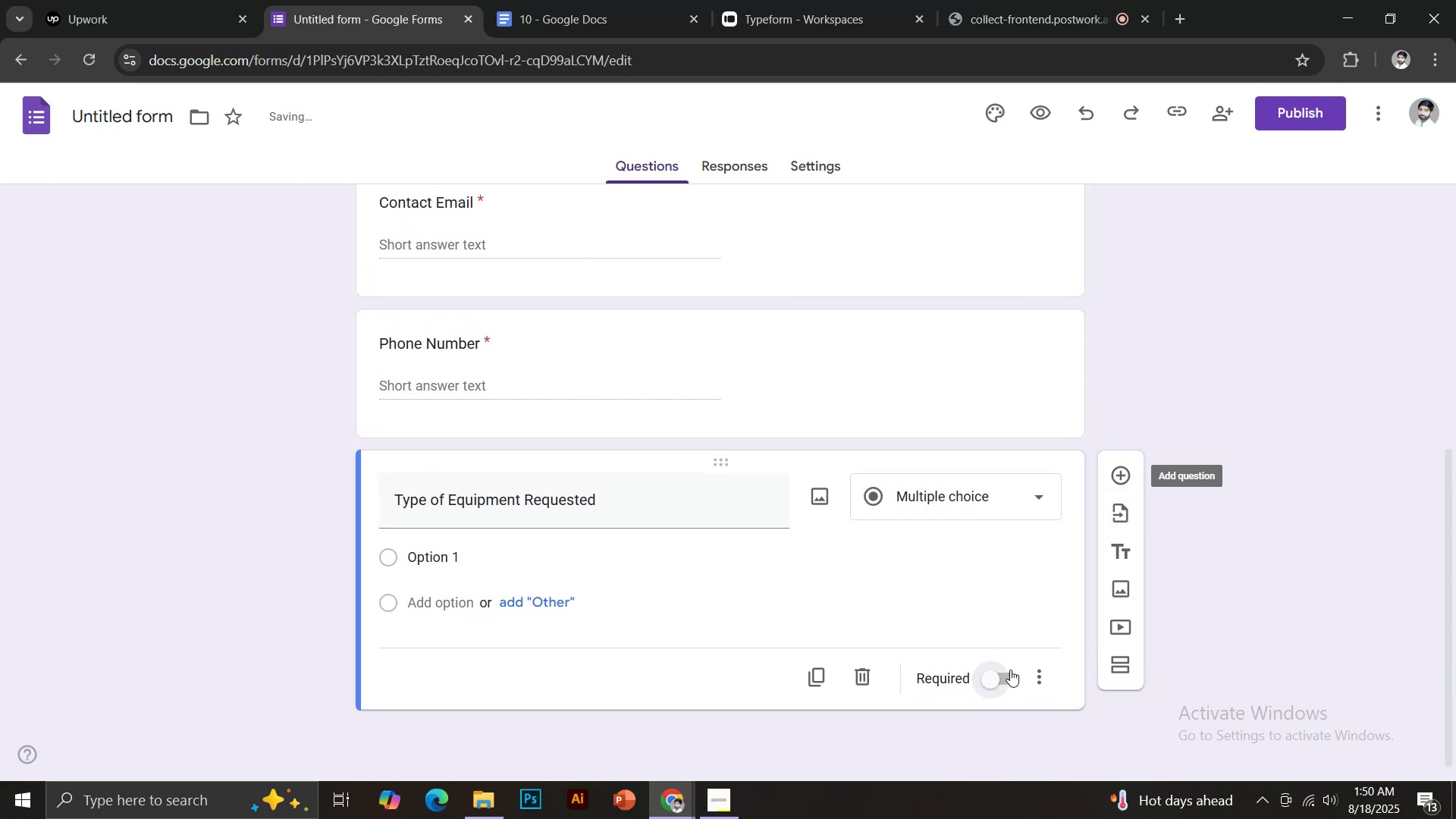 
left_click([993, 676])
 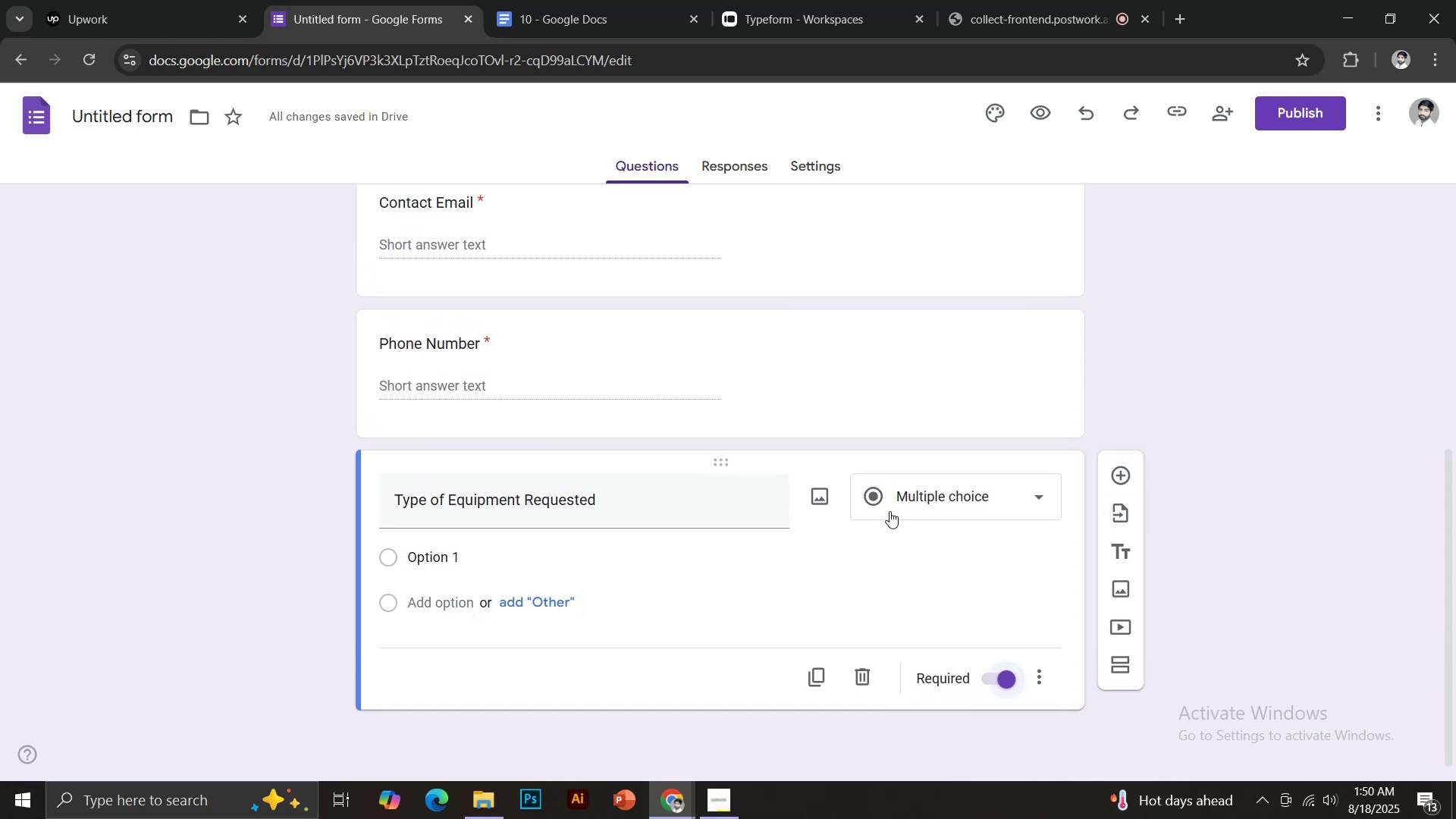 
left_click([568, 0])
 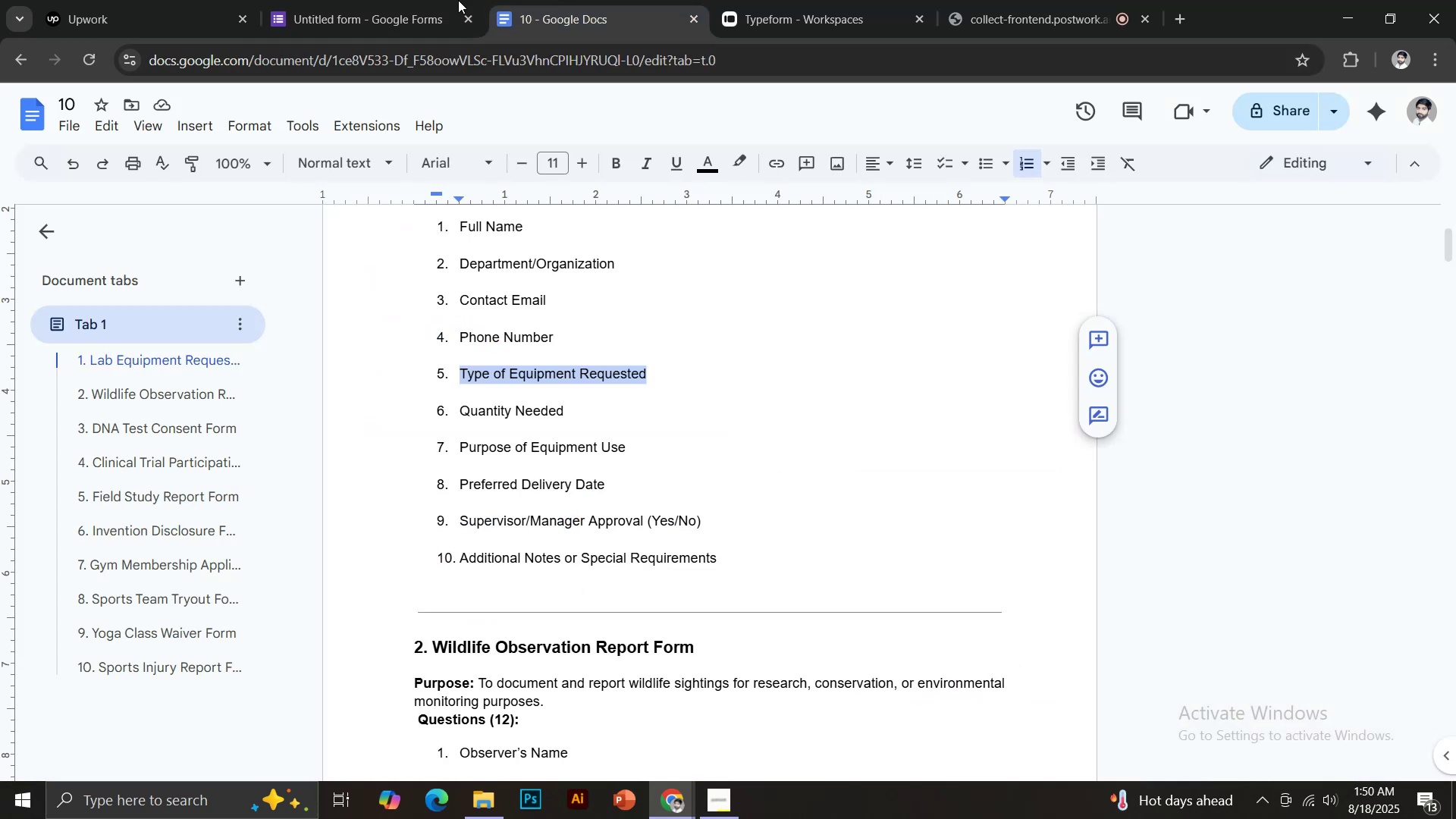 
left_click([416, 0])
 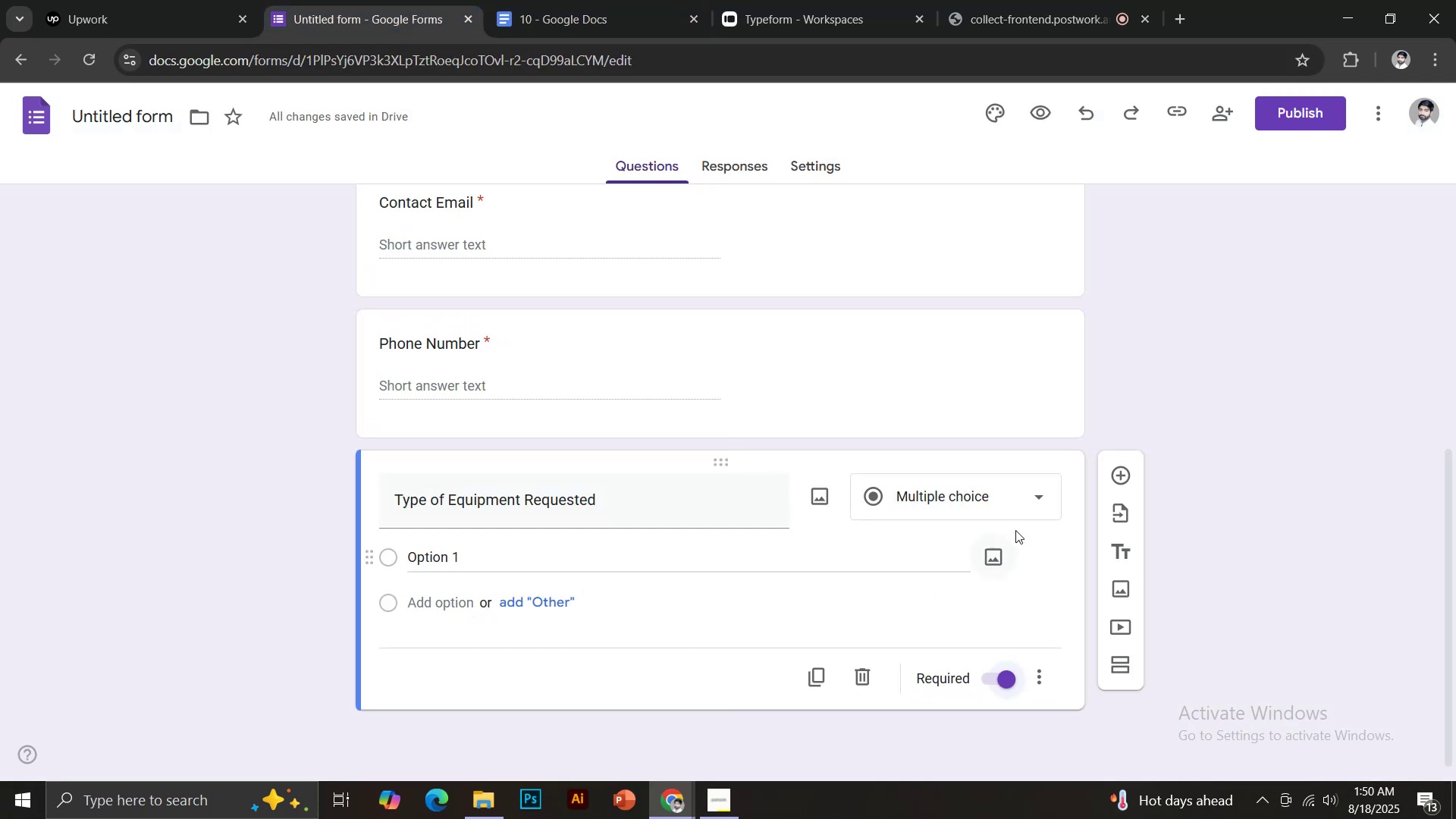 
left_click([914, 497])
 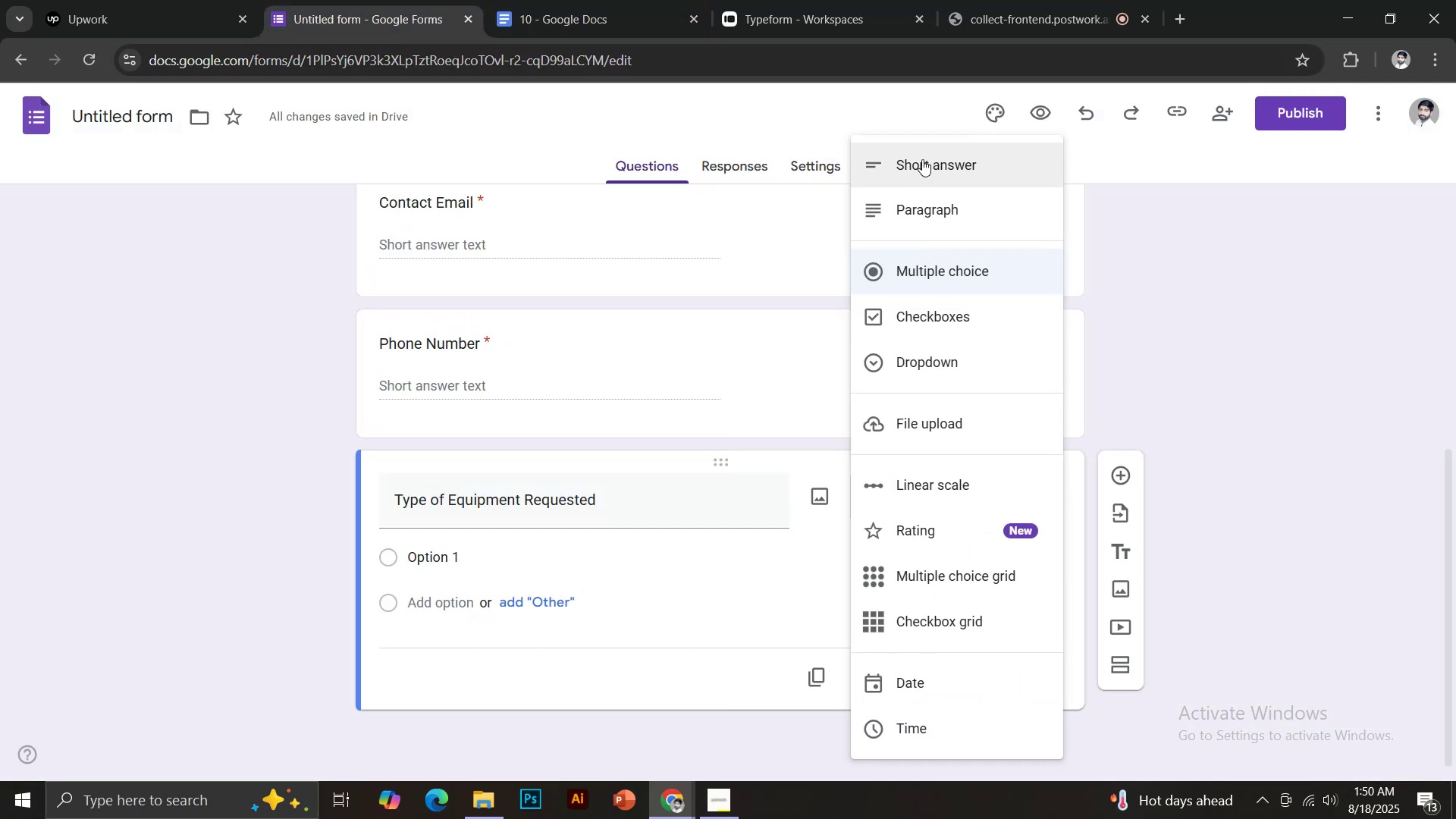 
left_click([922, 159])
 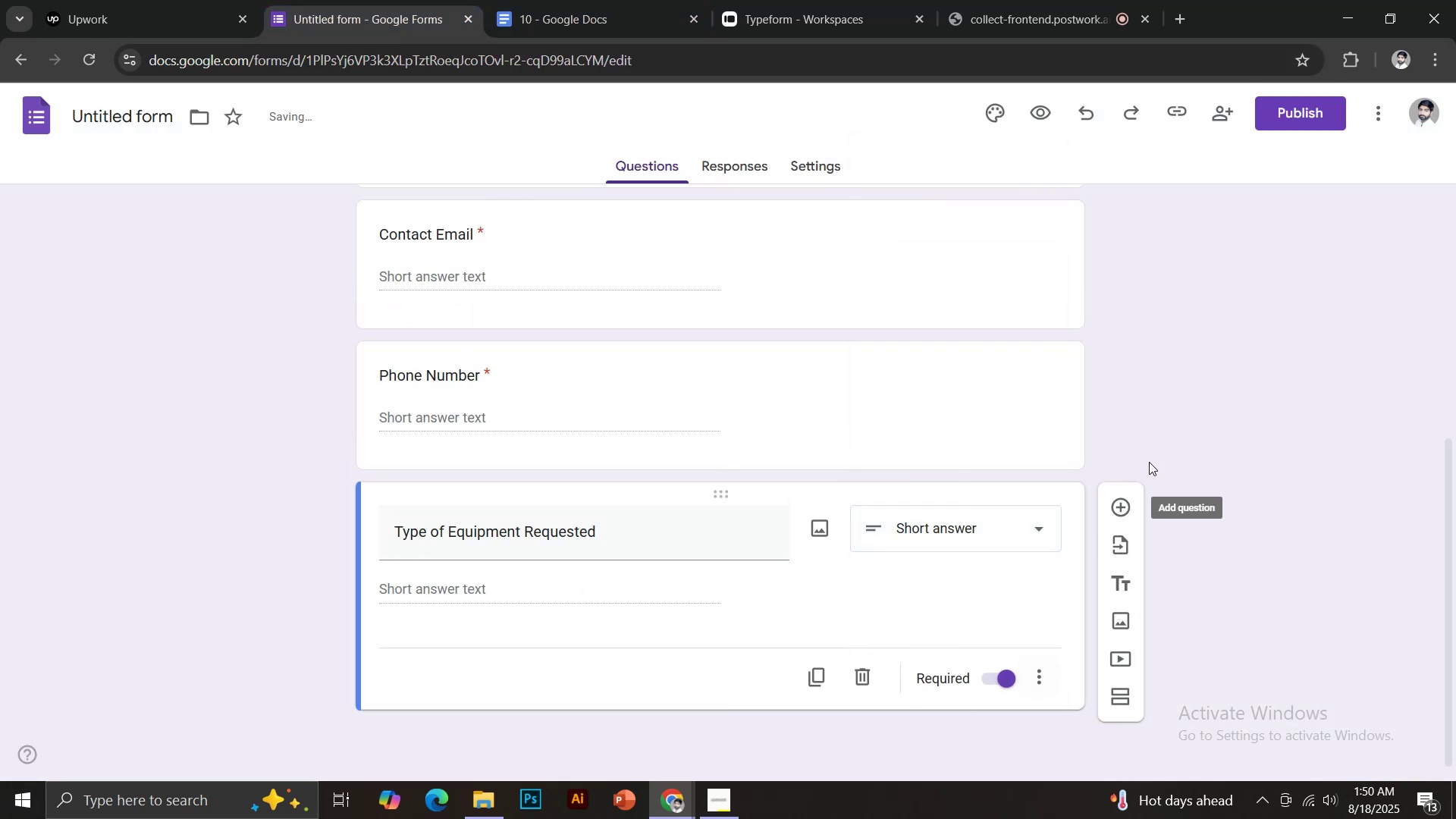 
left_click([1125, 506])
 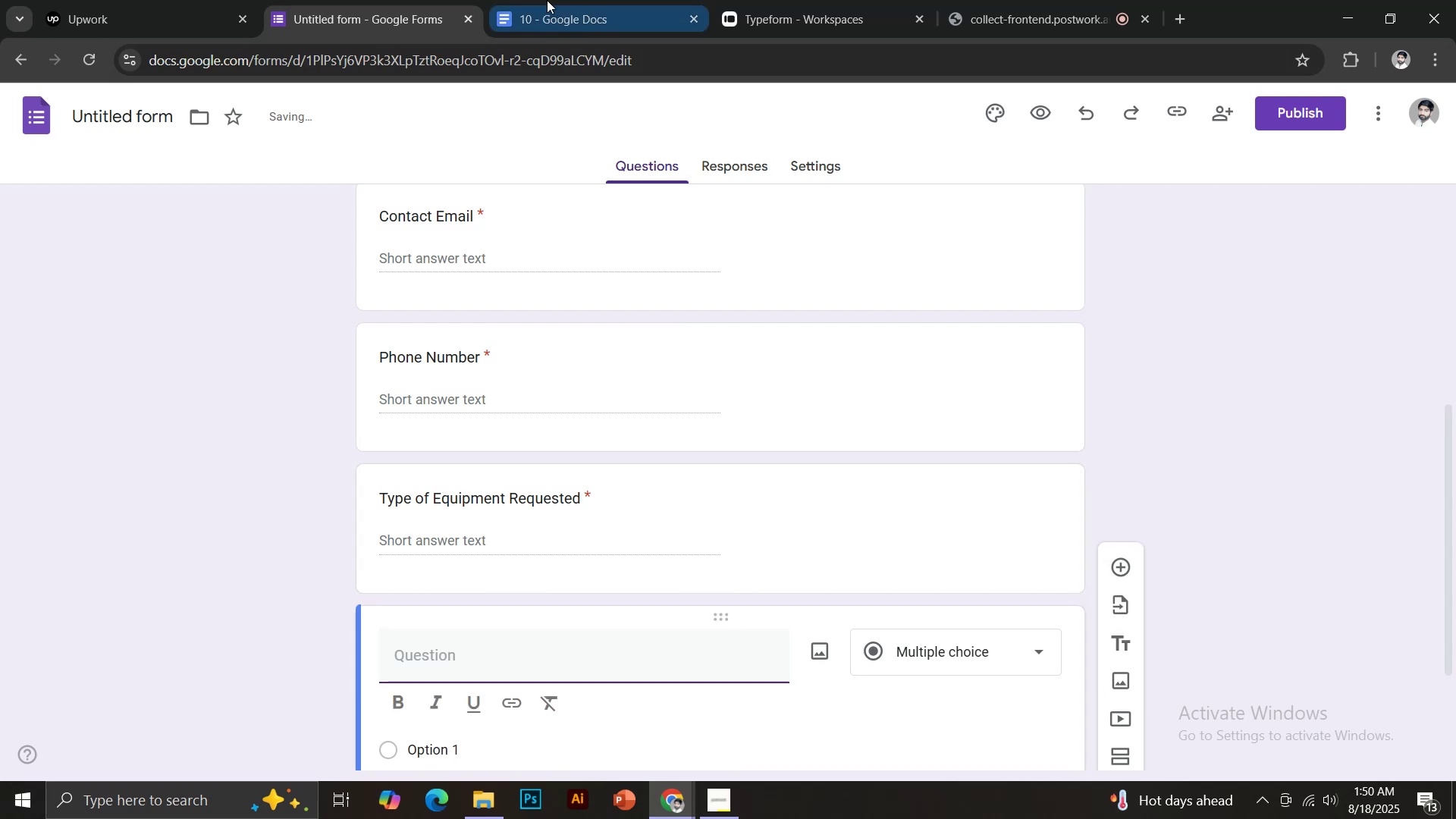 
left_click([547, 0])
 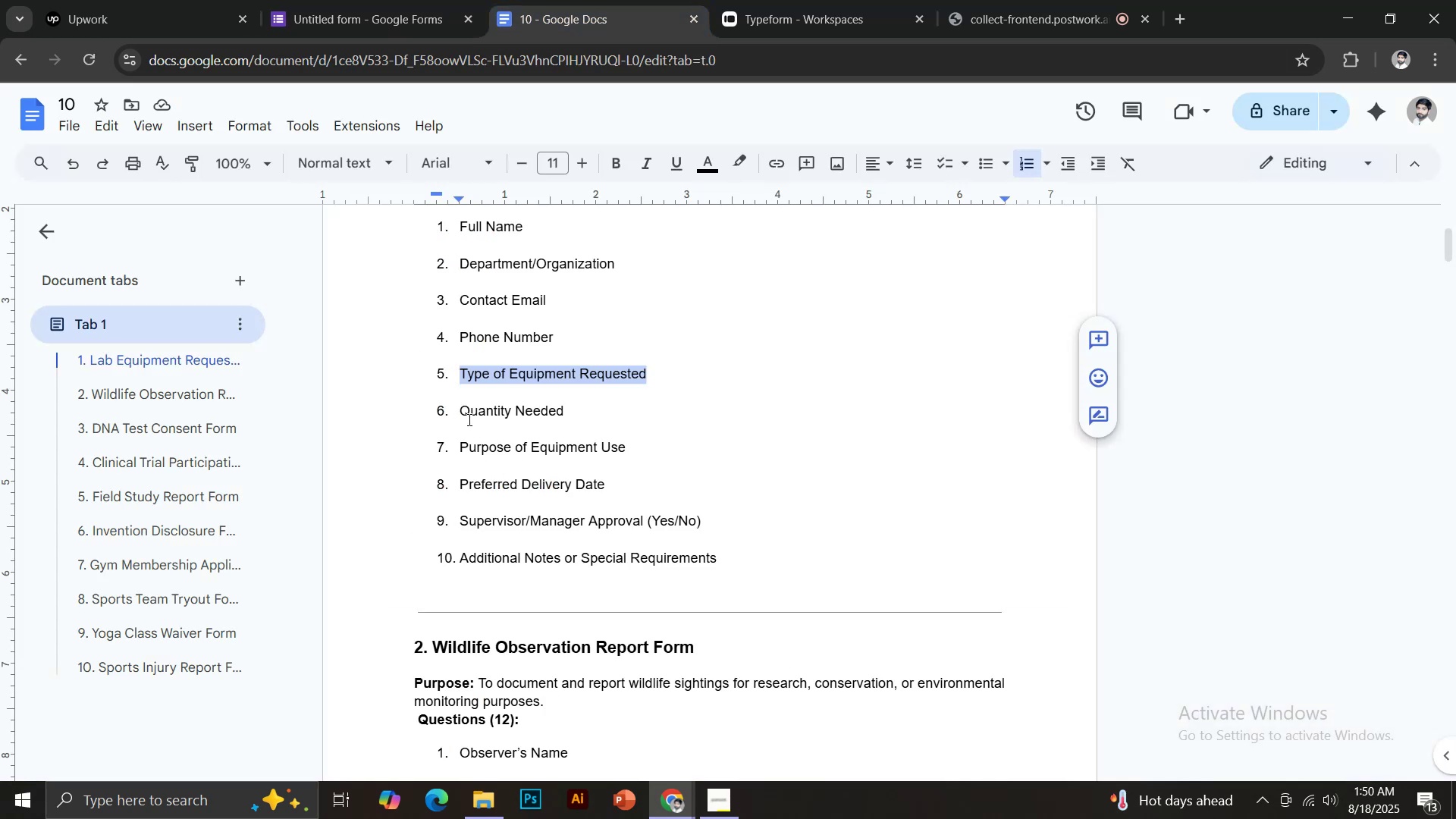 
left_click_drag(start_coordinate=[459, 413], to_coordinate=[568, 413])
 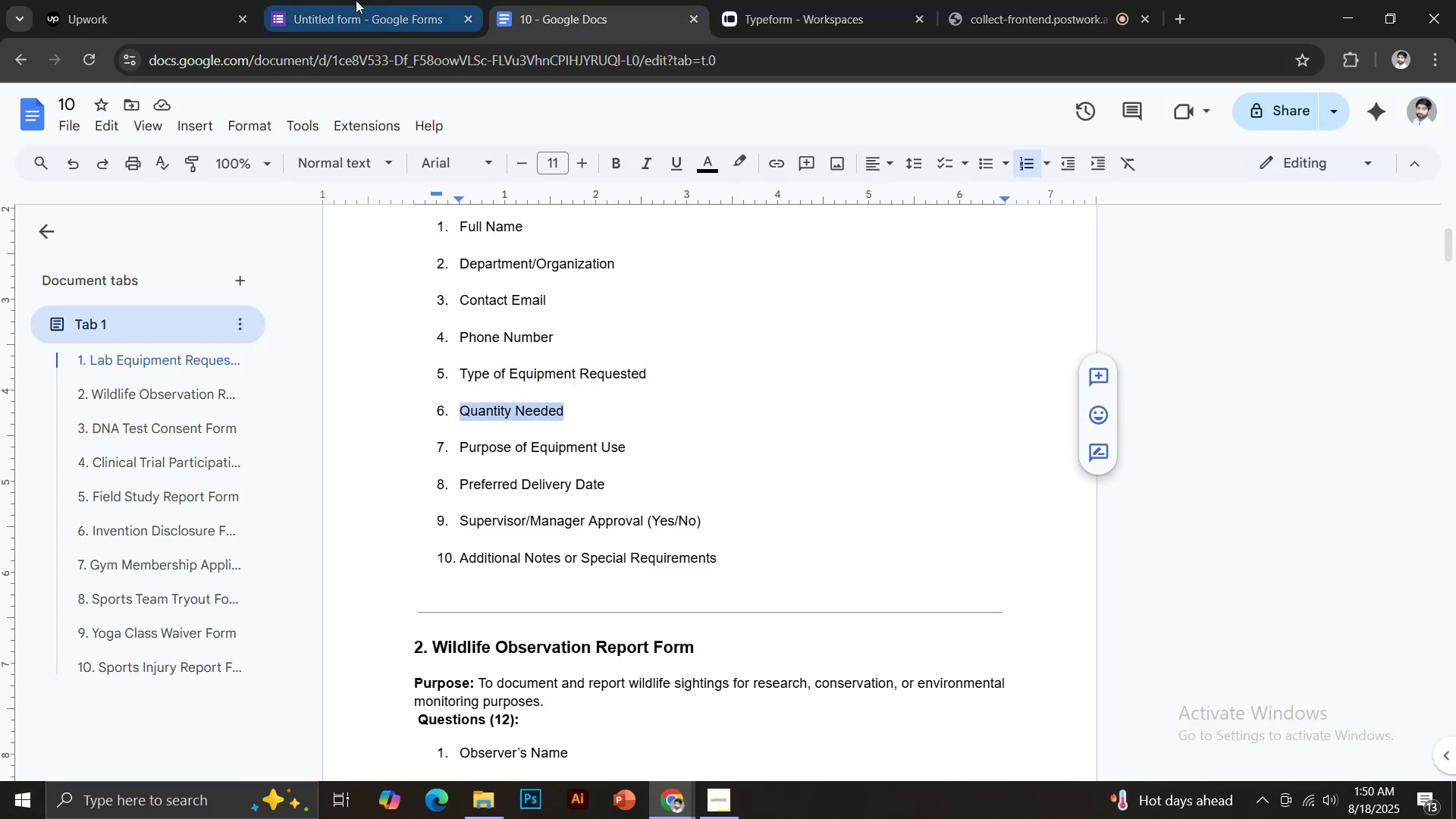 
key(Control+C)
 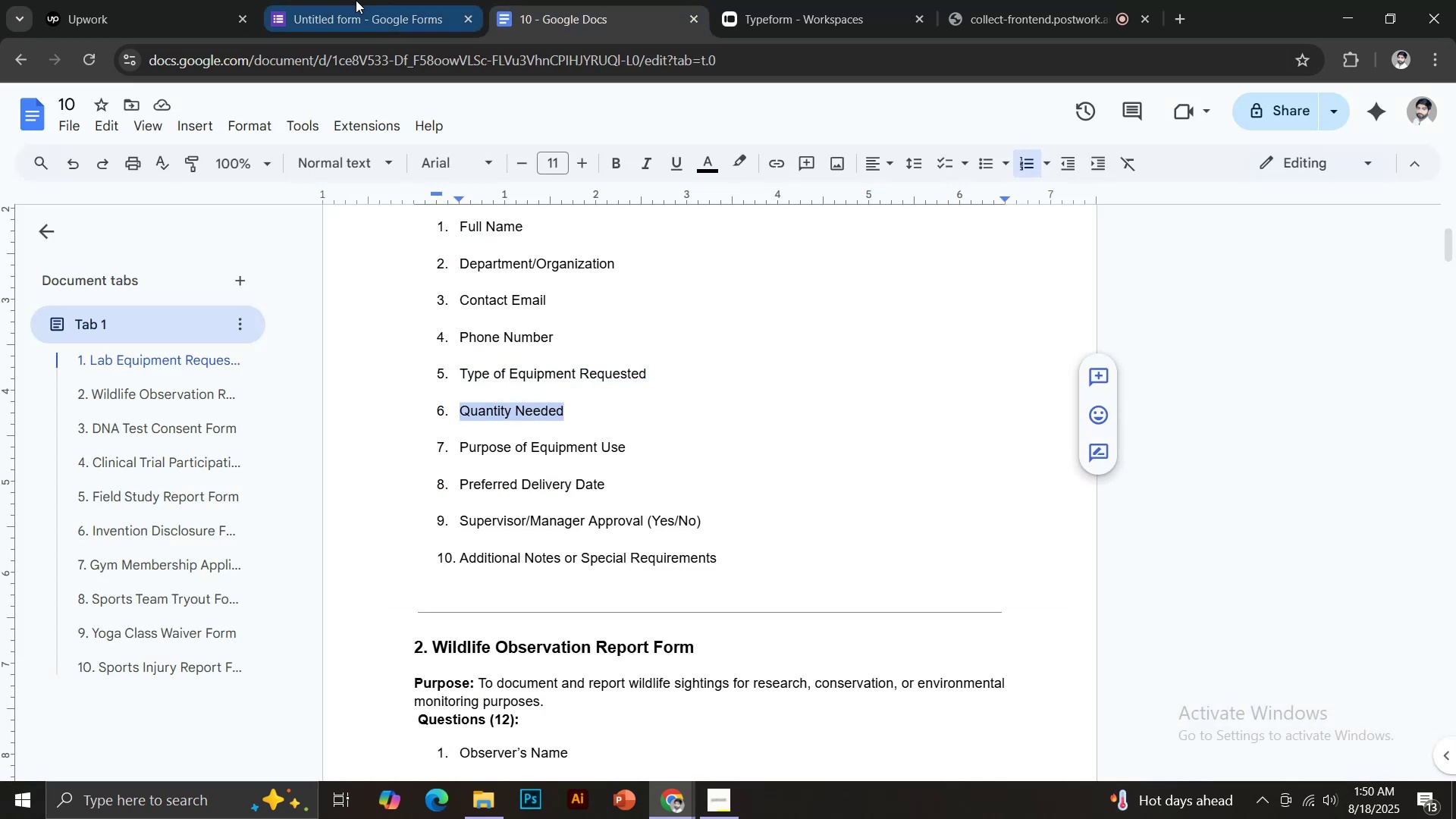 
left_click([356, 0])
 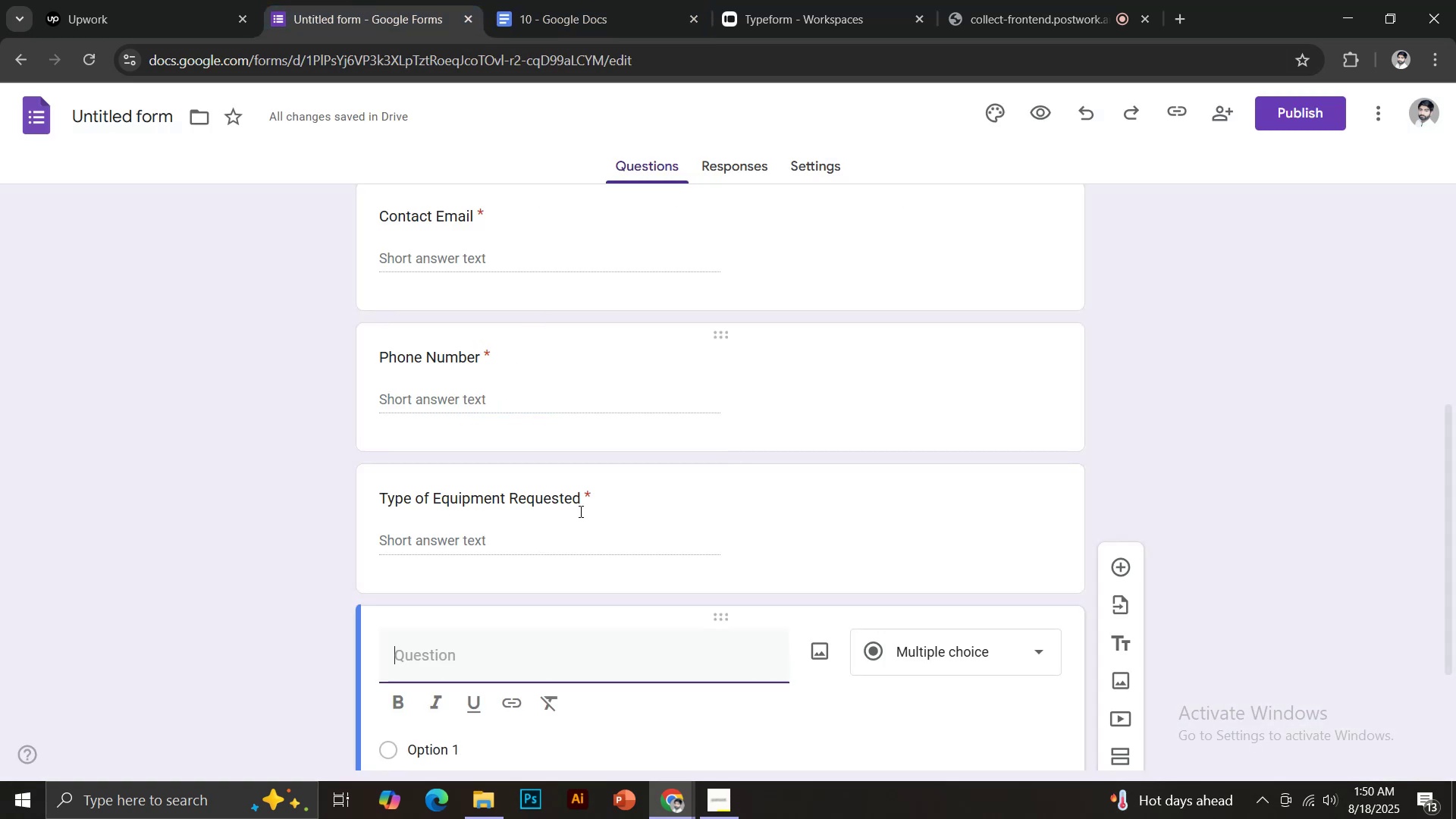 
key(Control+Shift+V)
 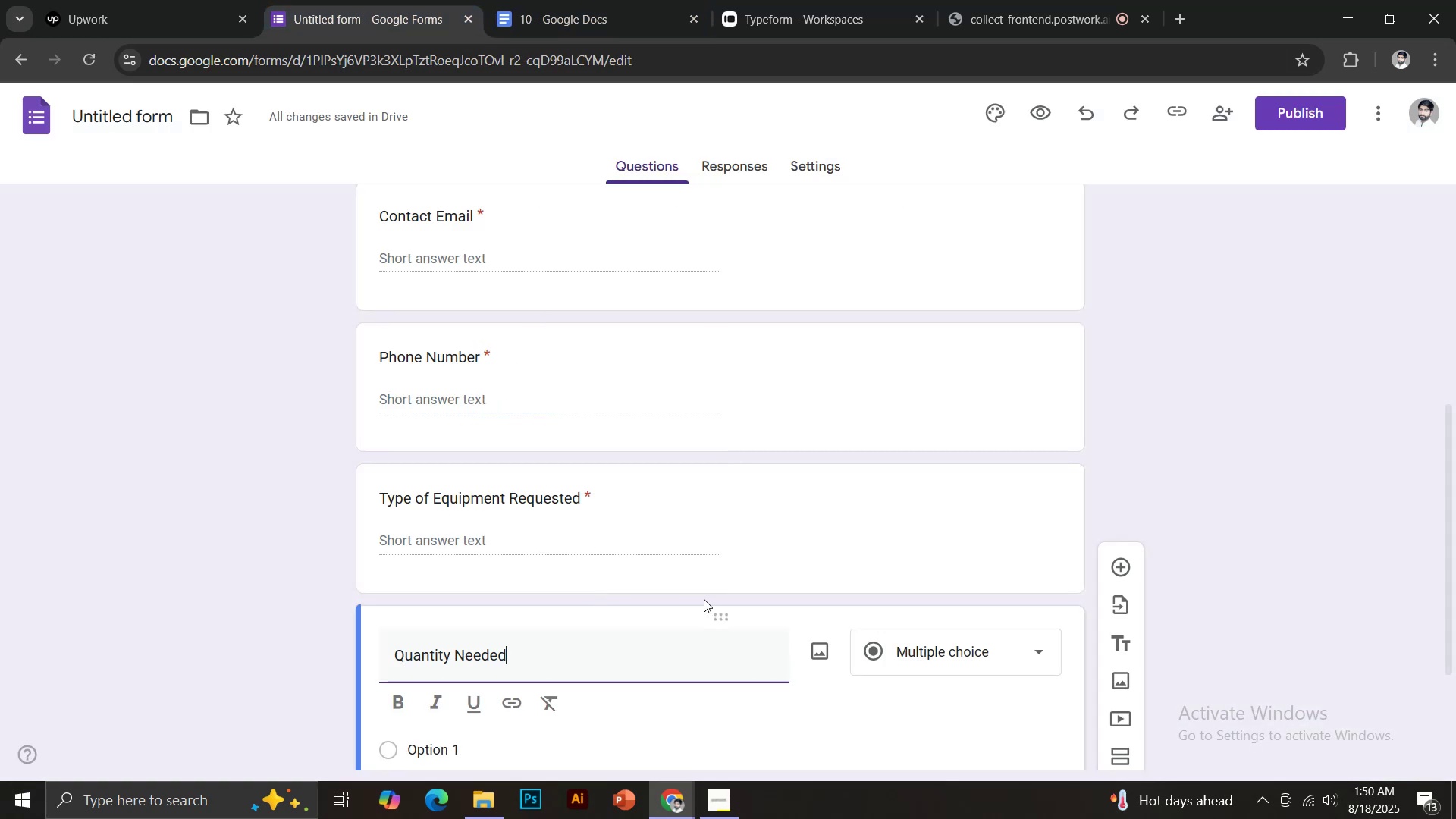 
scroll: coordinate [705, 599], scroll_direction: down, amount: 4.0
 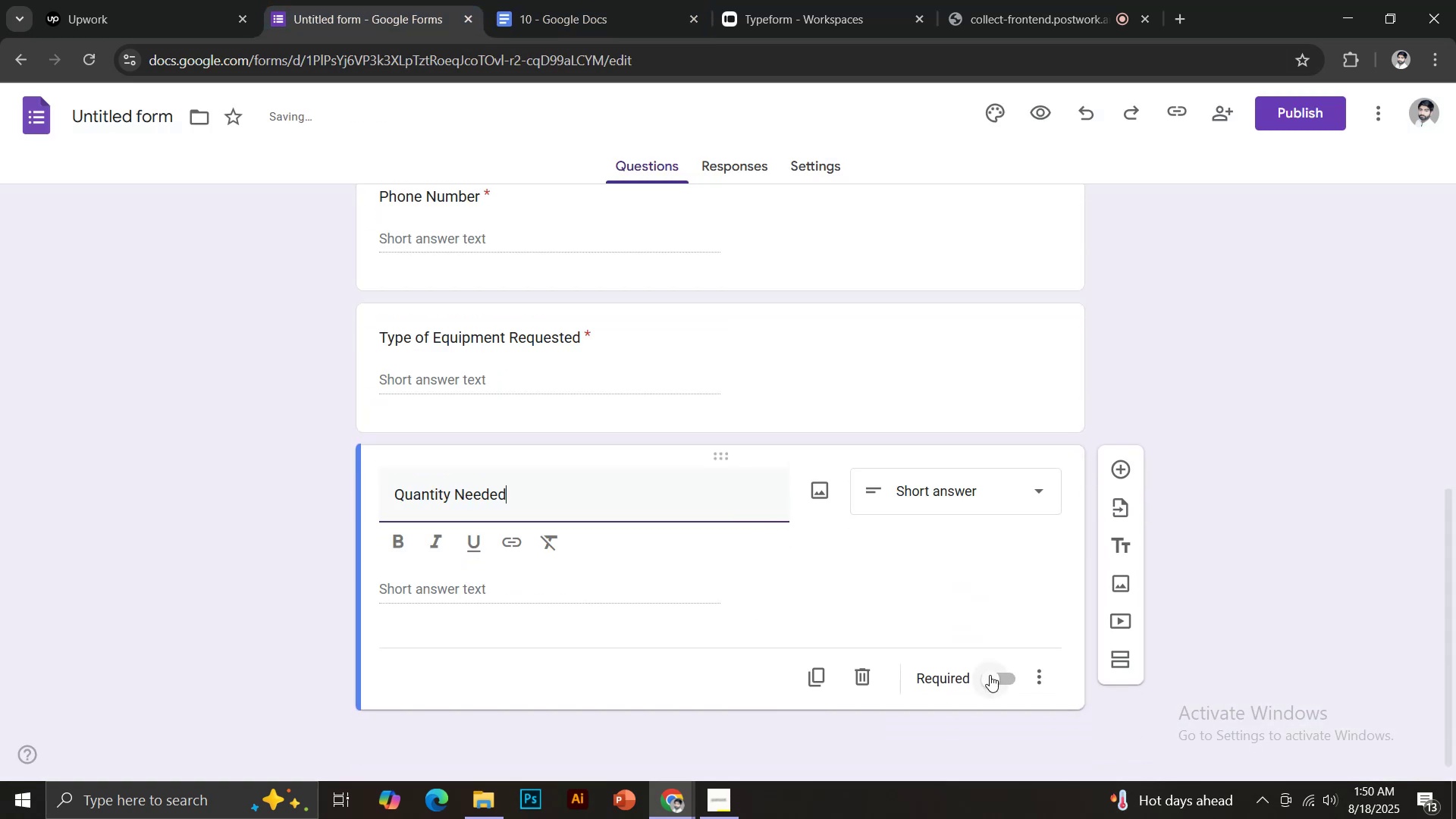 
left_click([993, 677])
 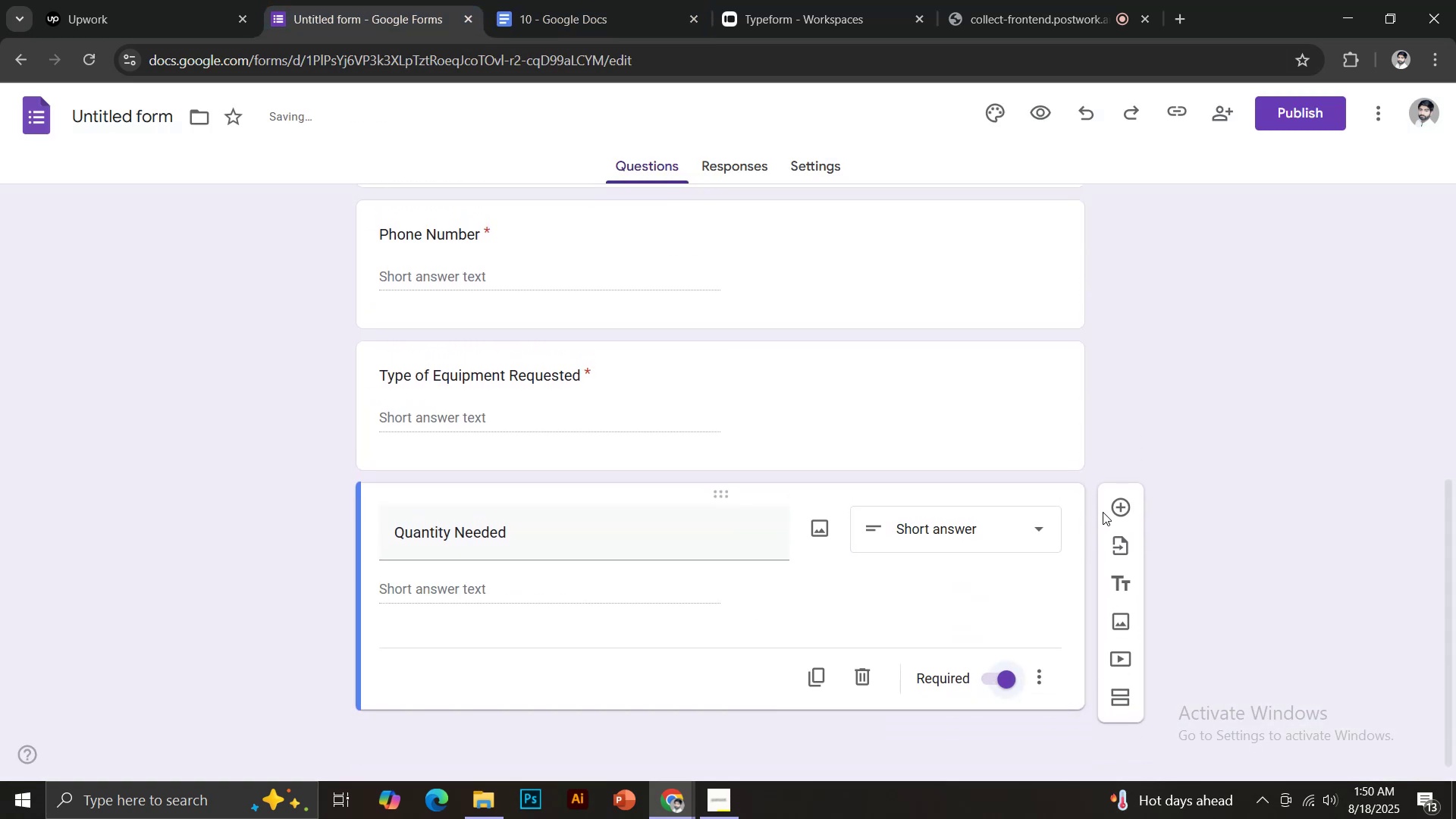 
left_click([1117, 507])
 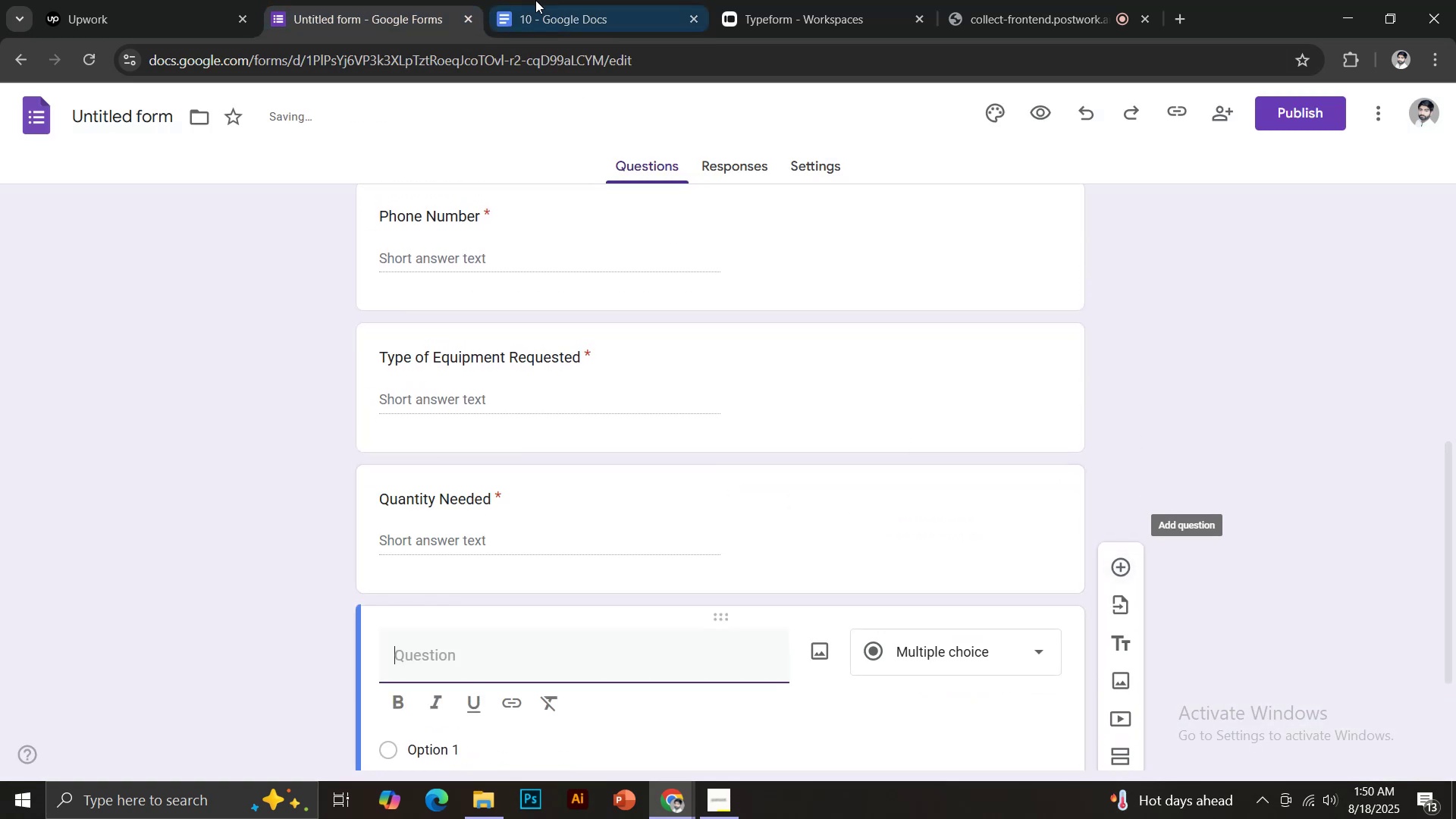 
left_click([538, 0])
 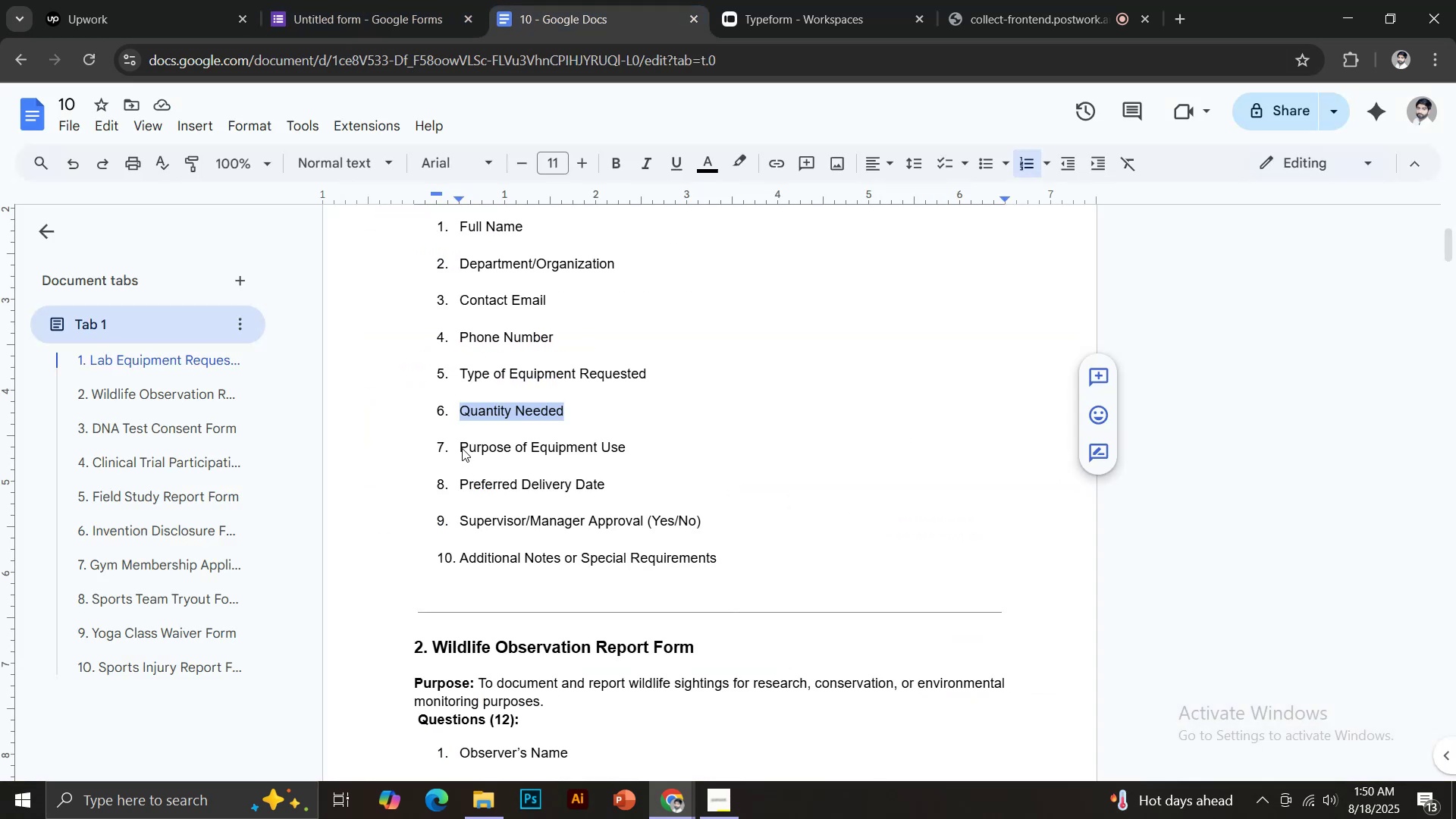 
left_click_drag(start_coordinate=[461, 448], to_coordinate=[634, 451])
 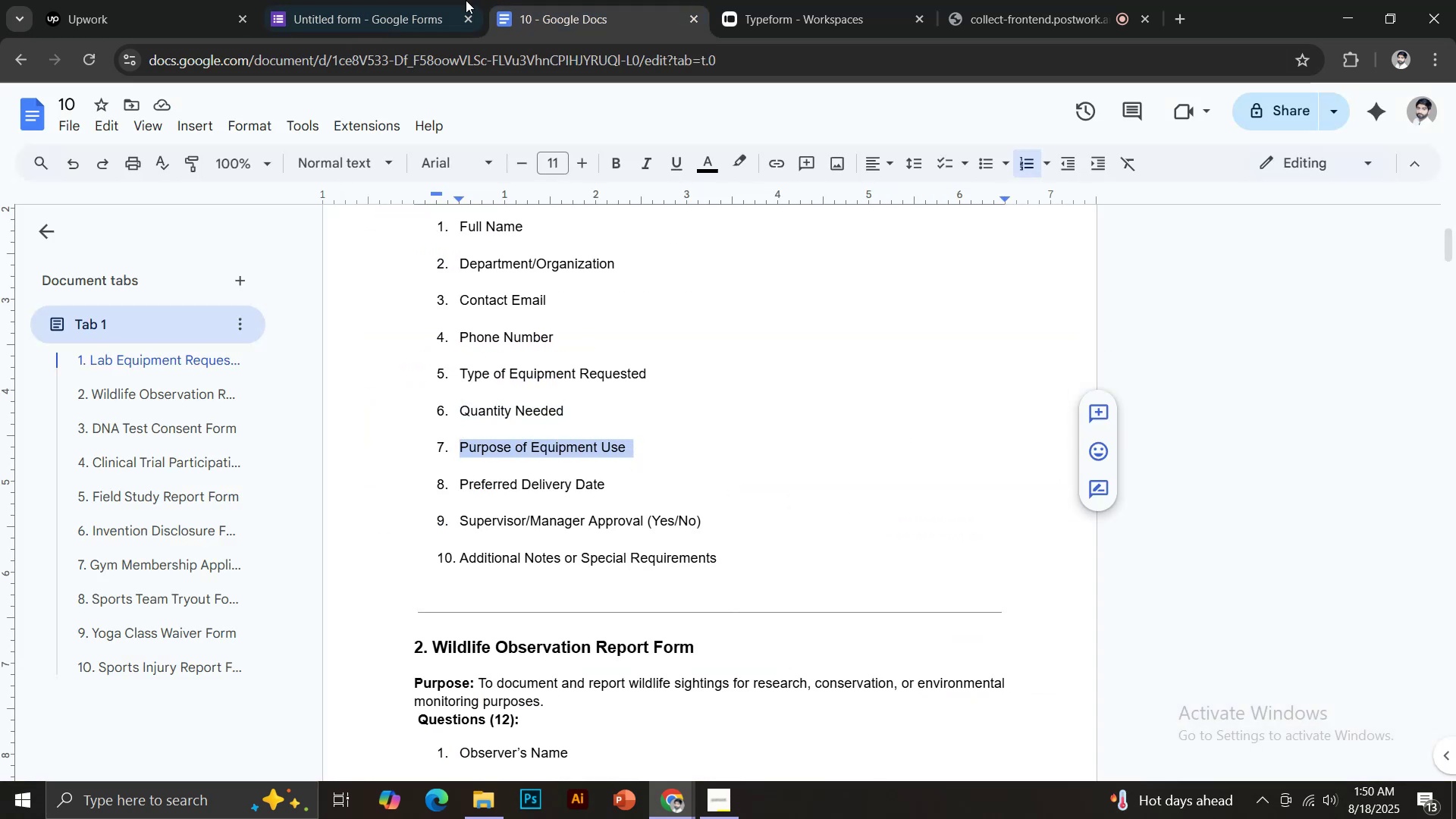 
key(Control+C)
 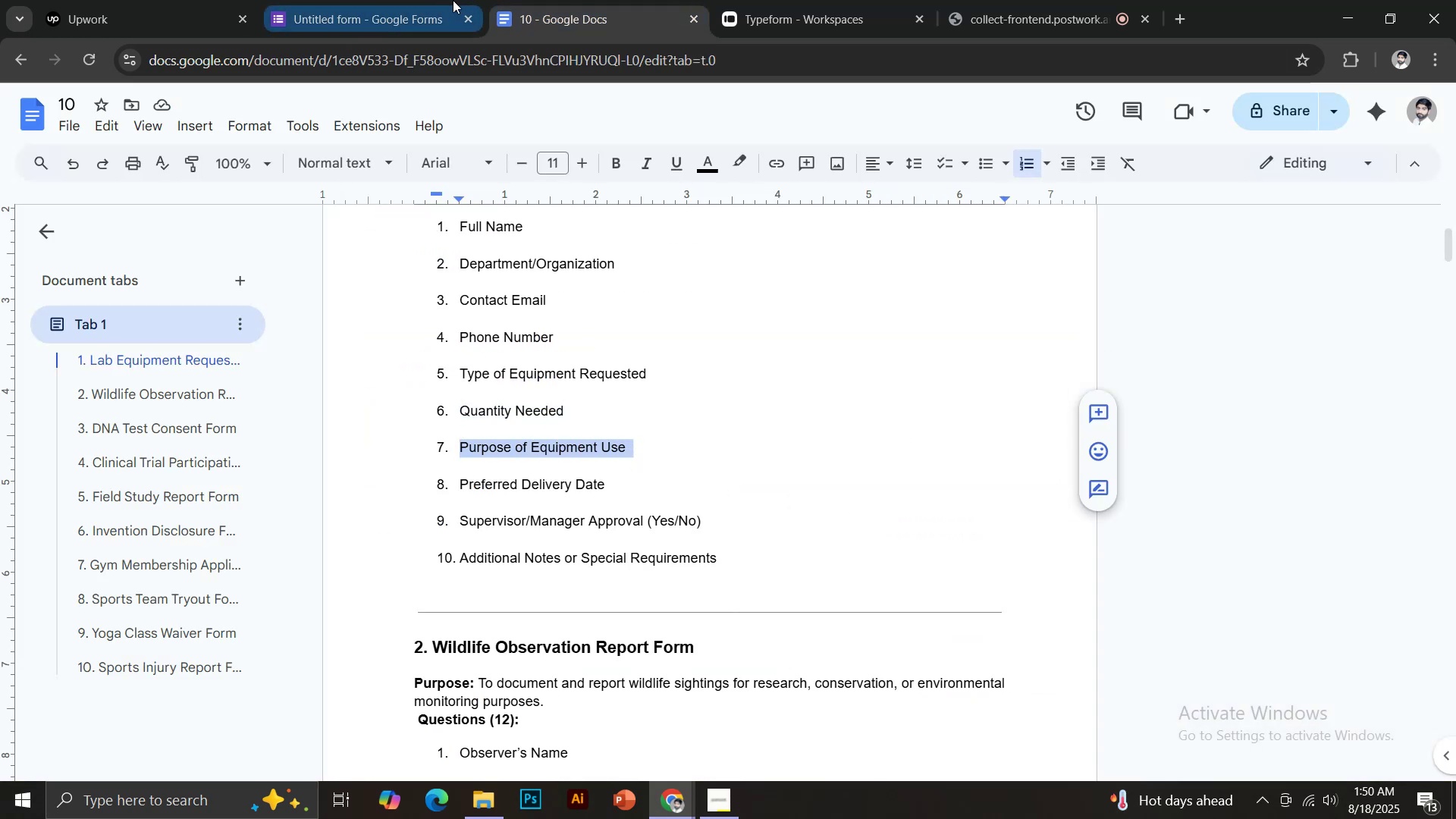 
left_click([453, 0])
 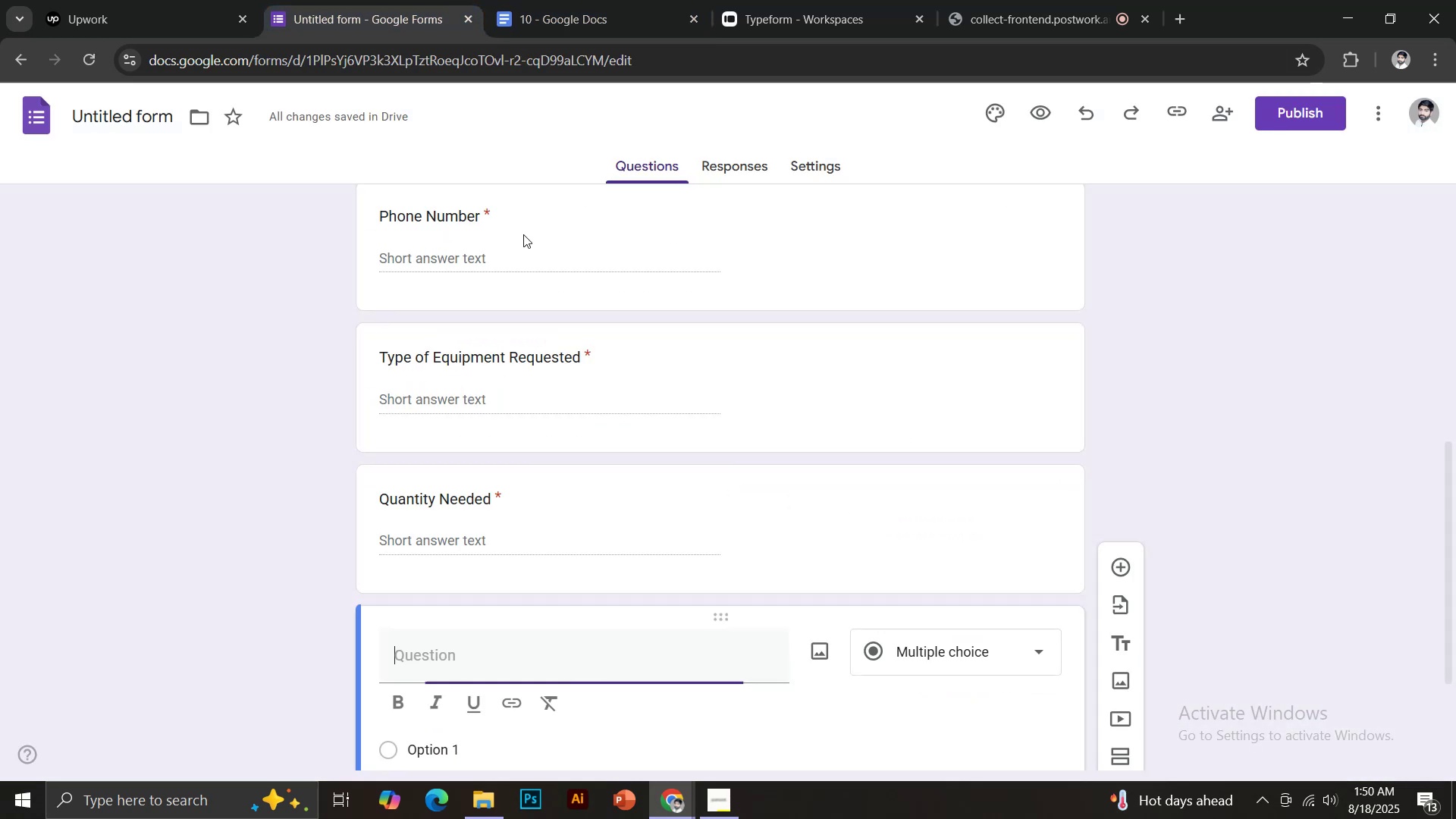 
key(Control+Shift+V)
 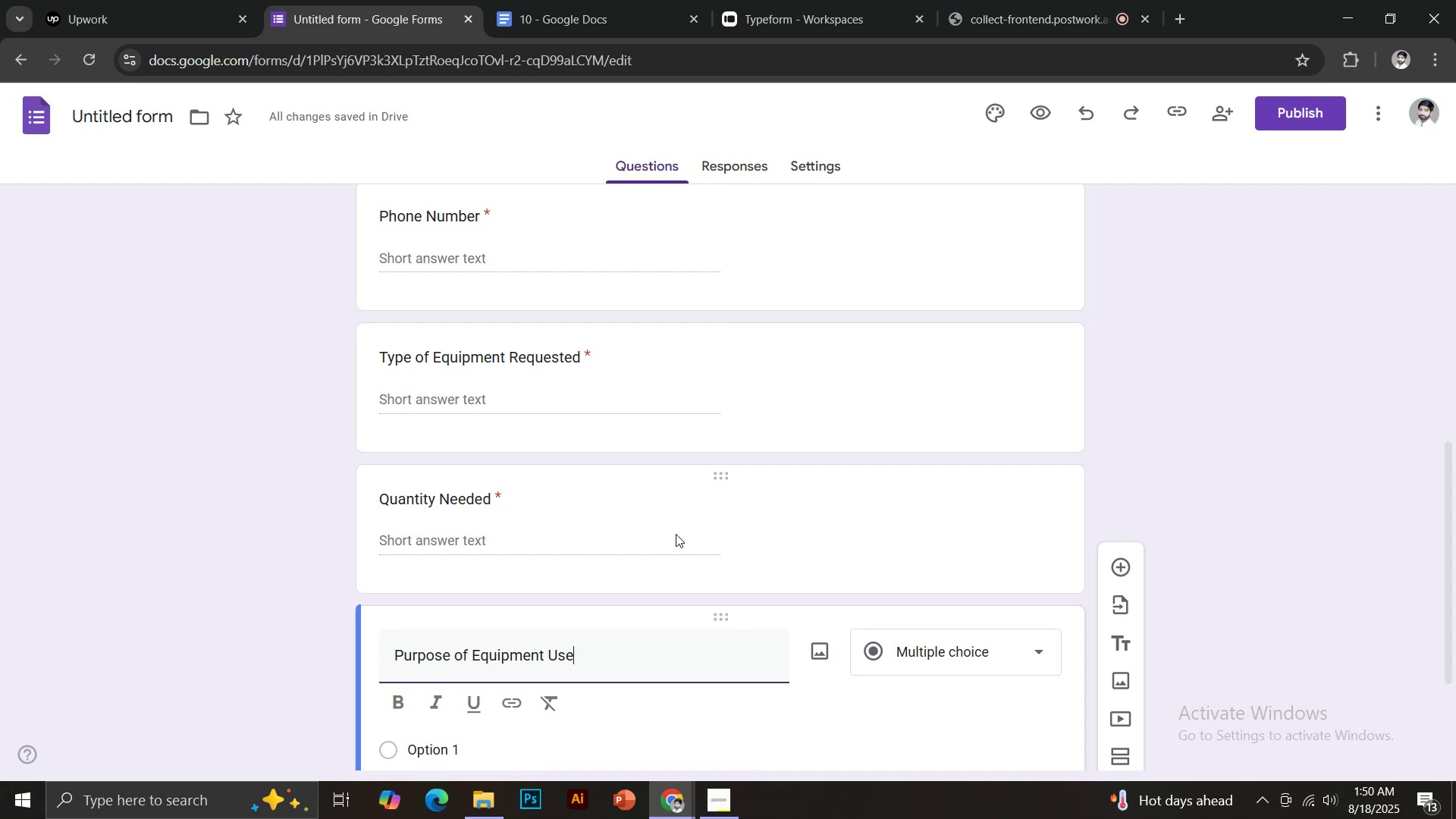 
scroll: coordinate [685, 536], scroll_direction: down, amount: 4.0
 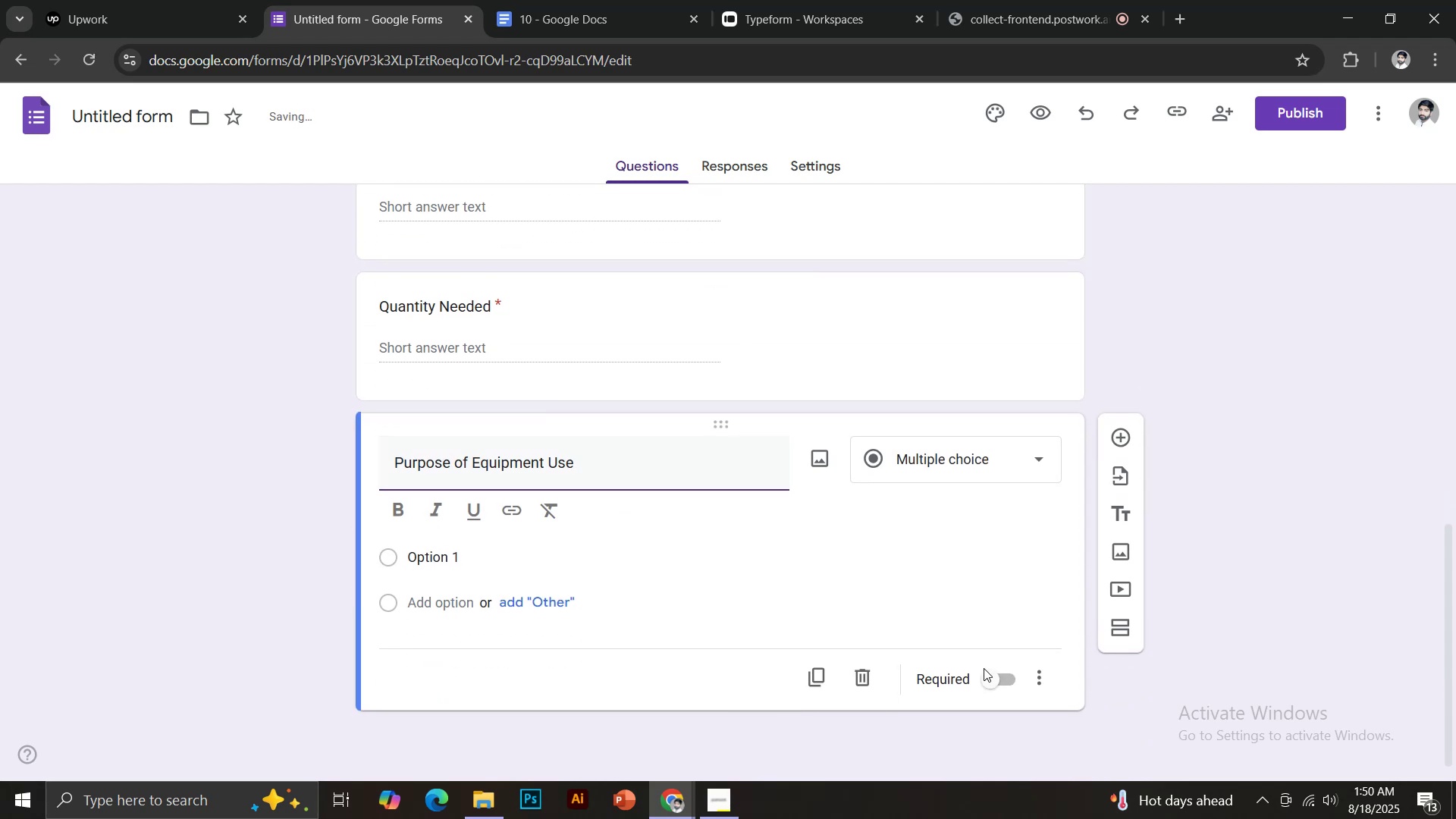 
left_click([991, 676])
 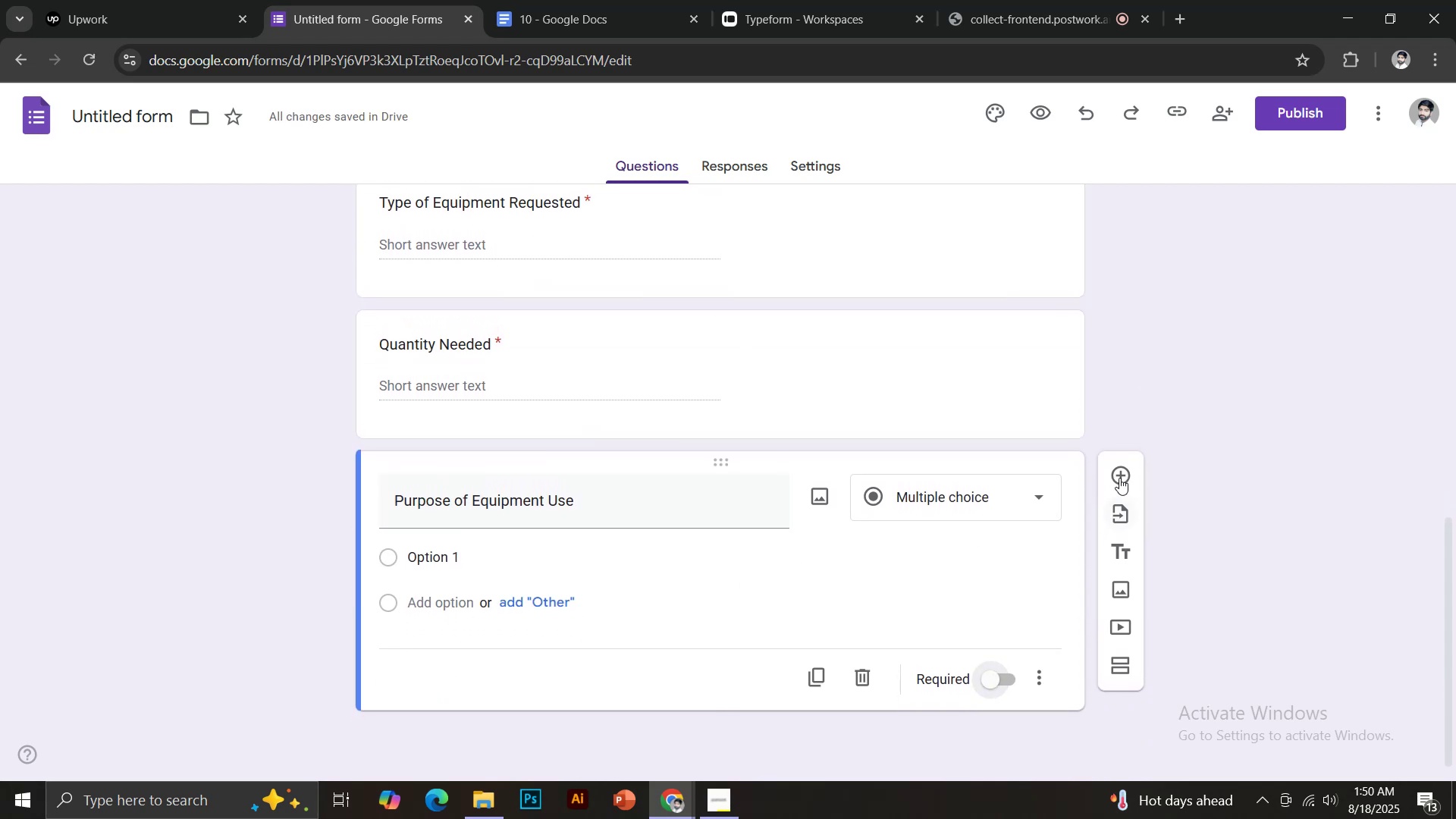 
left_click([989, 679])
 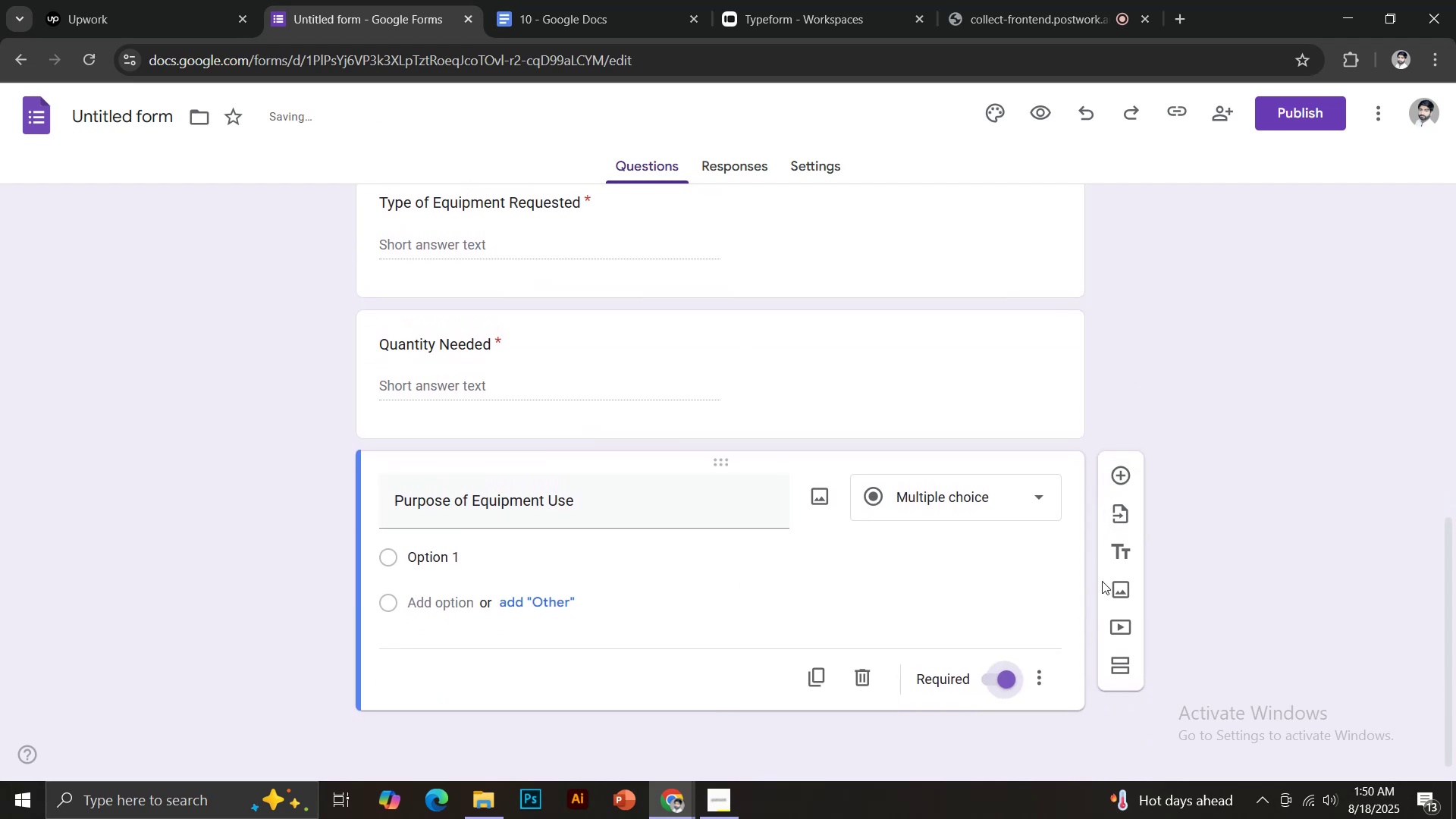 
mouse_move([1118, 475])
 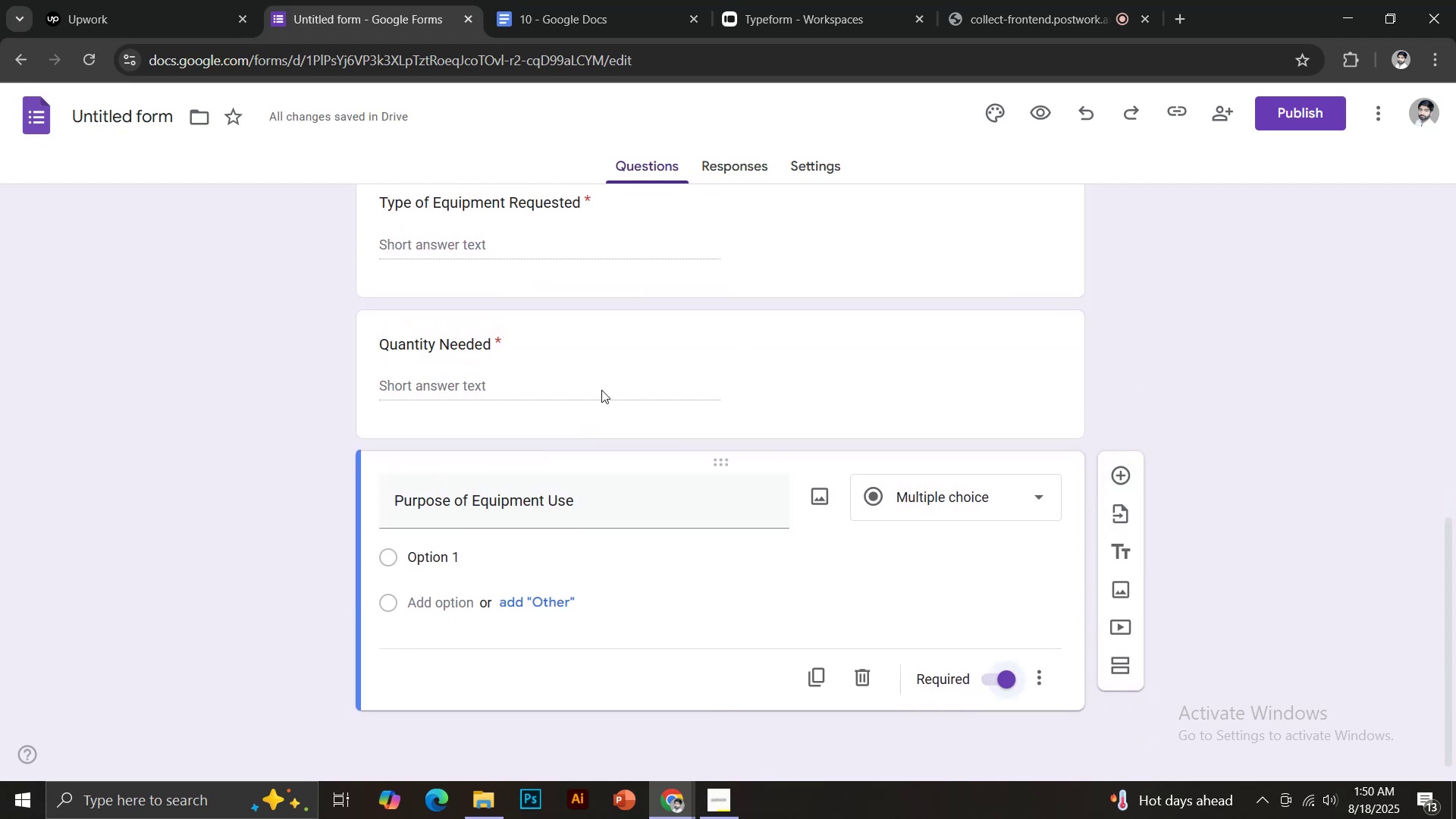 
left_click([541, 0])
 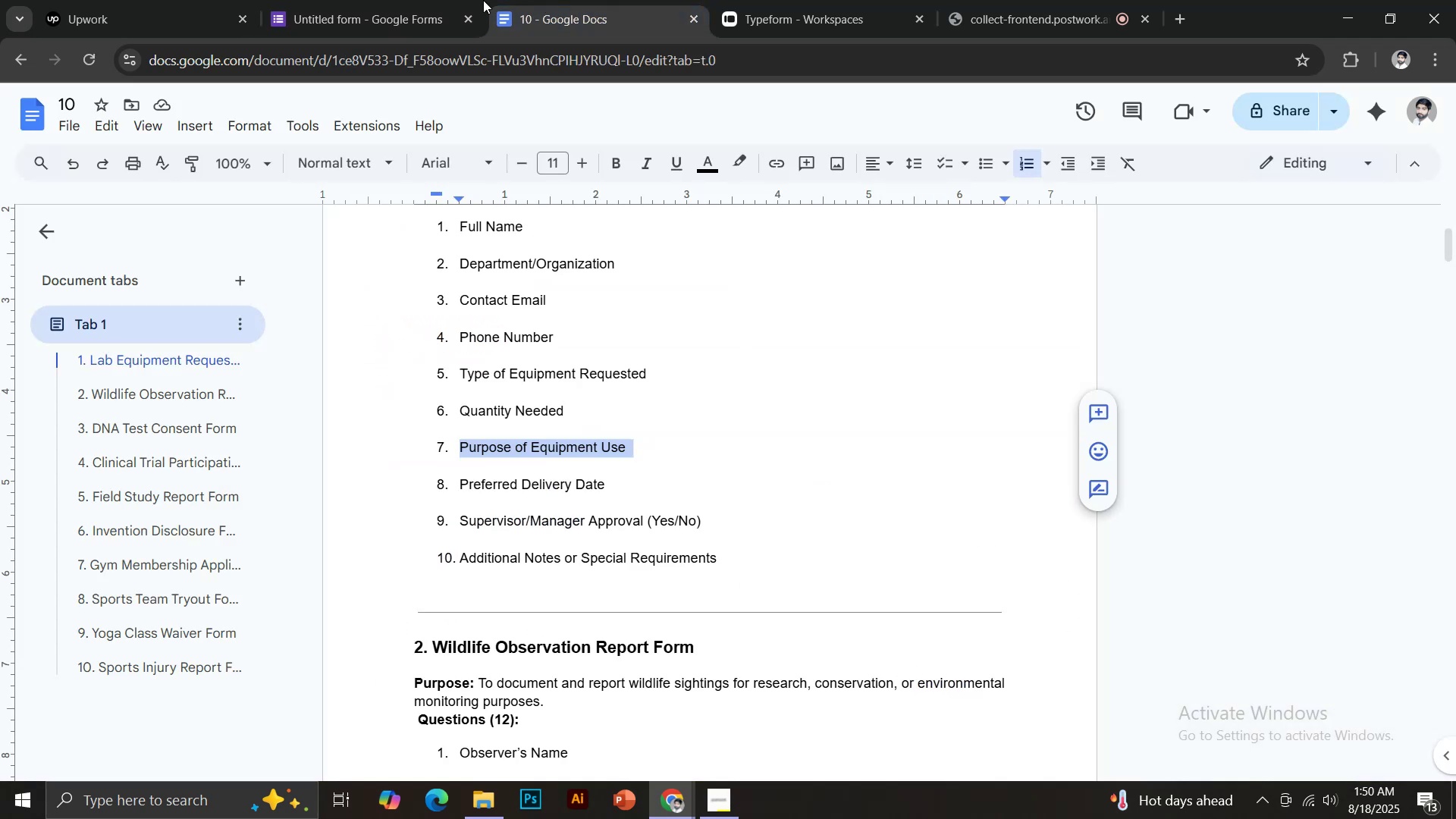 
left_click([428, 0])
 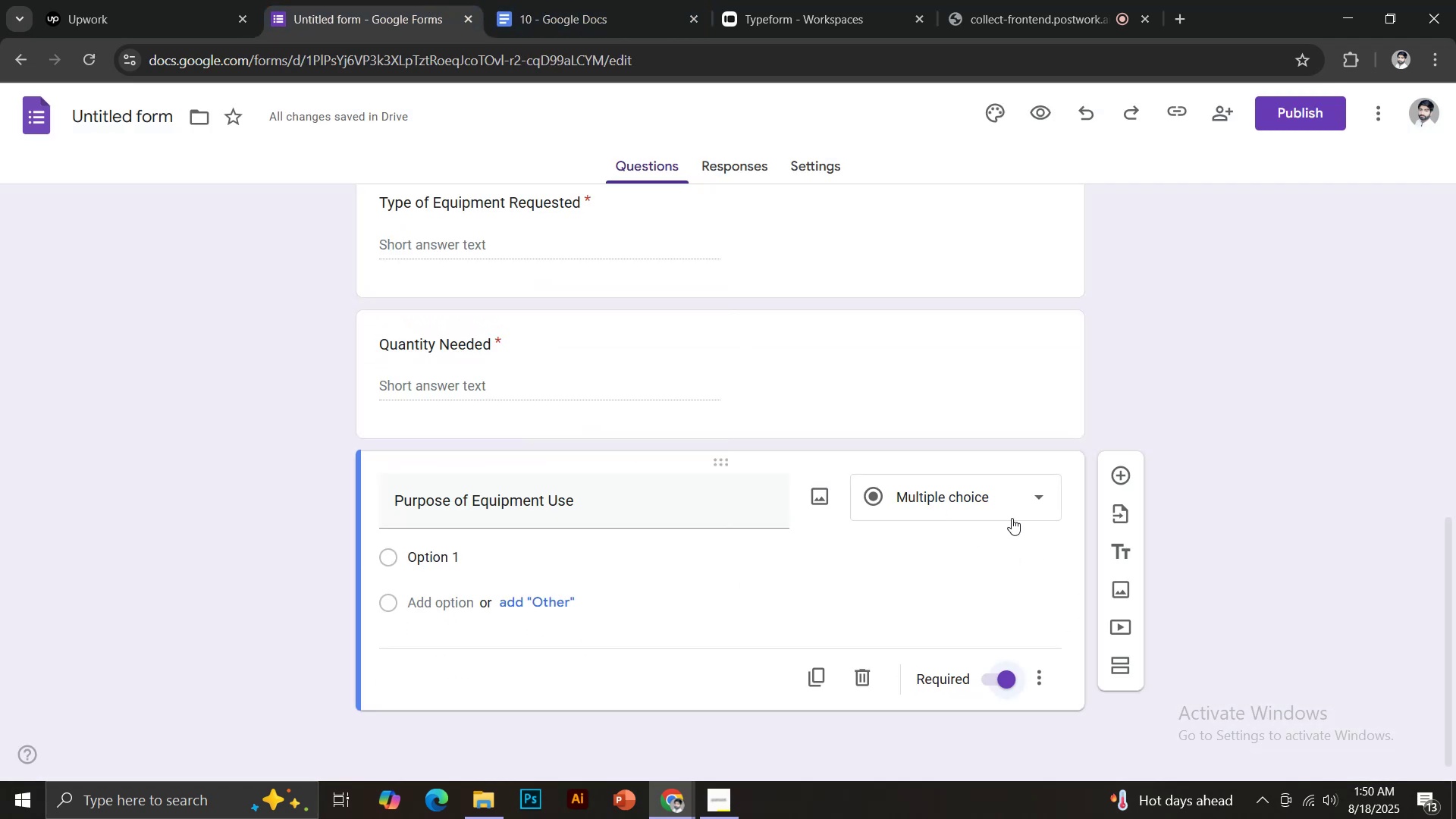 
left_click([983, 500])
 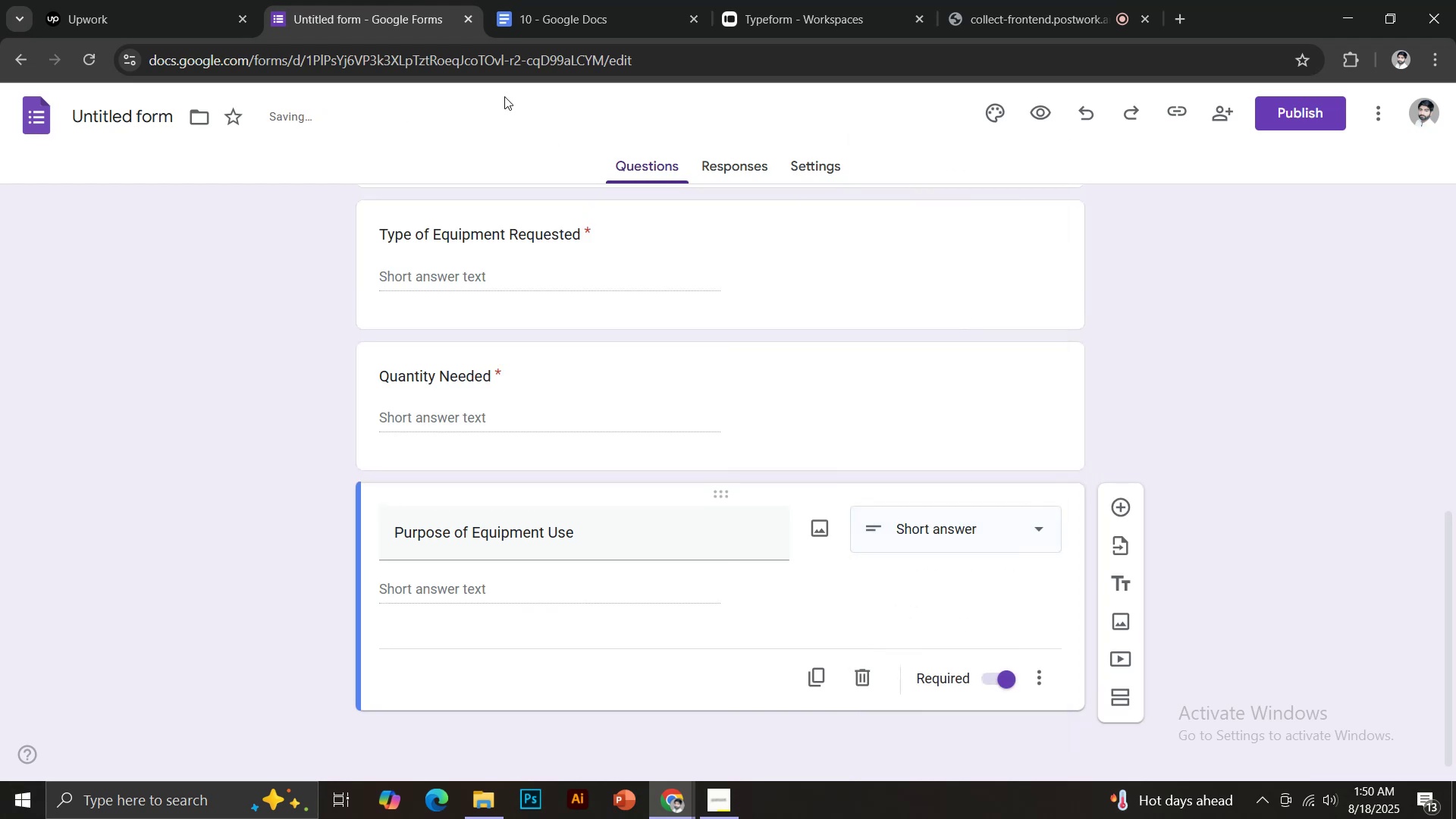 
left_click([562, 0])
 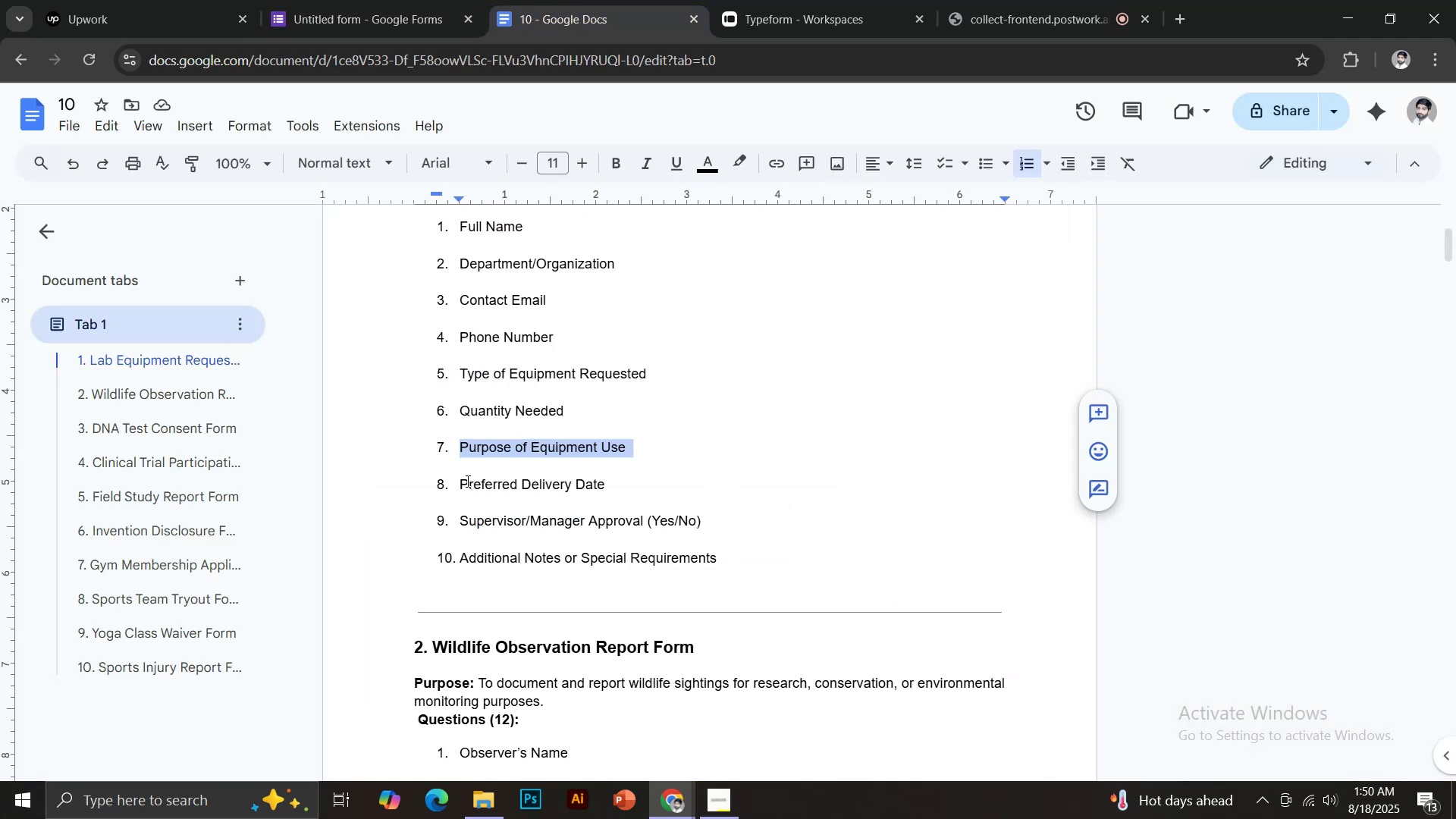 
left_click_drag(start_coordinate=[460, 482], to_coordinate=[609, 485])
 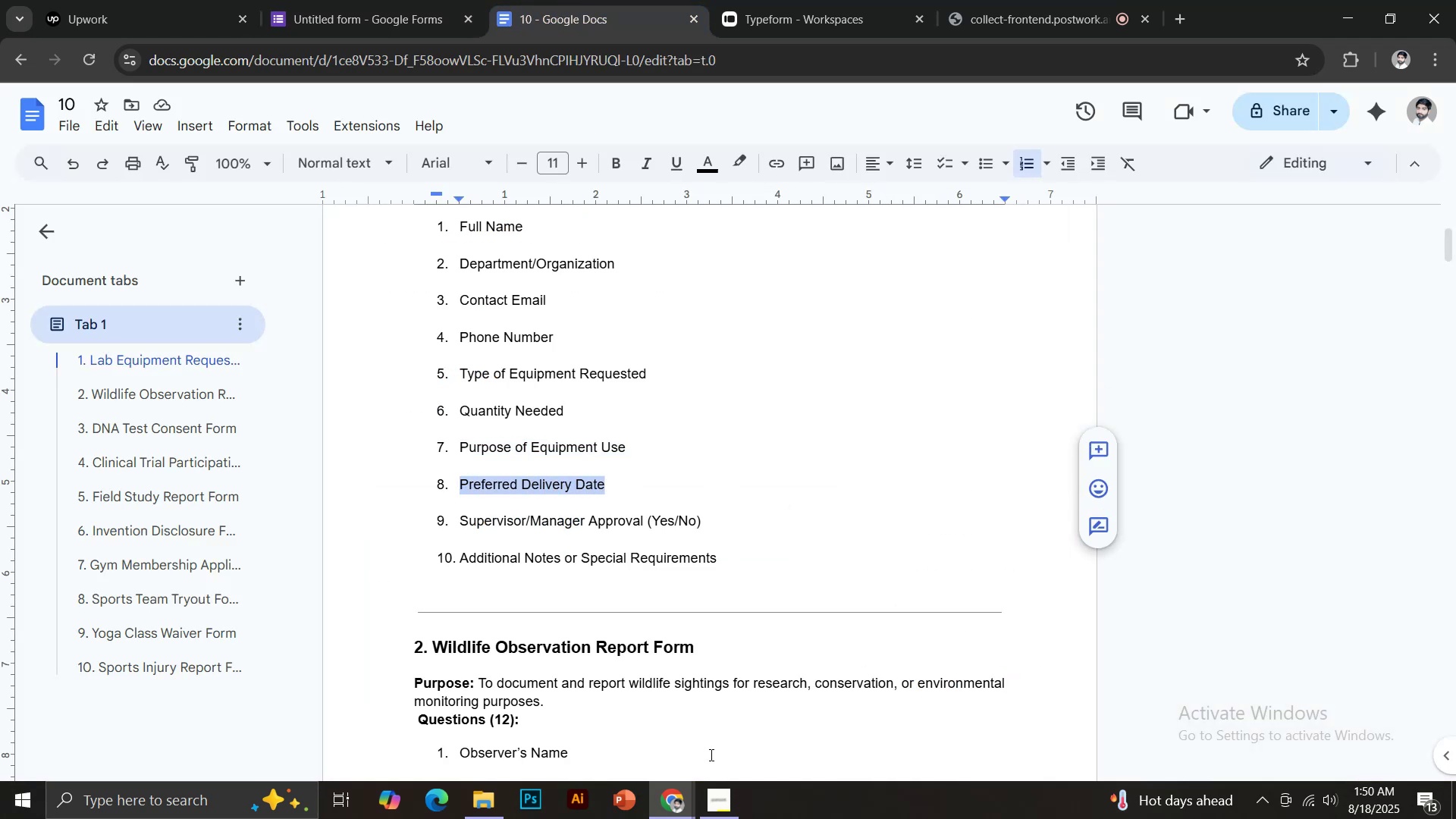 
key(Control+C)
 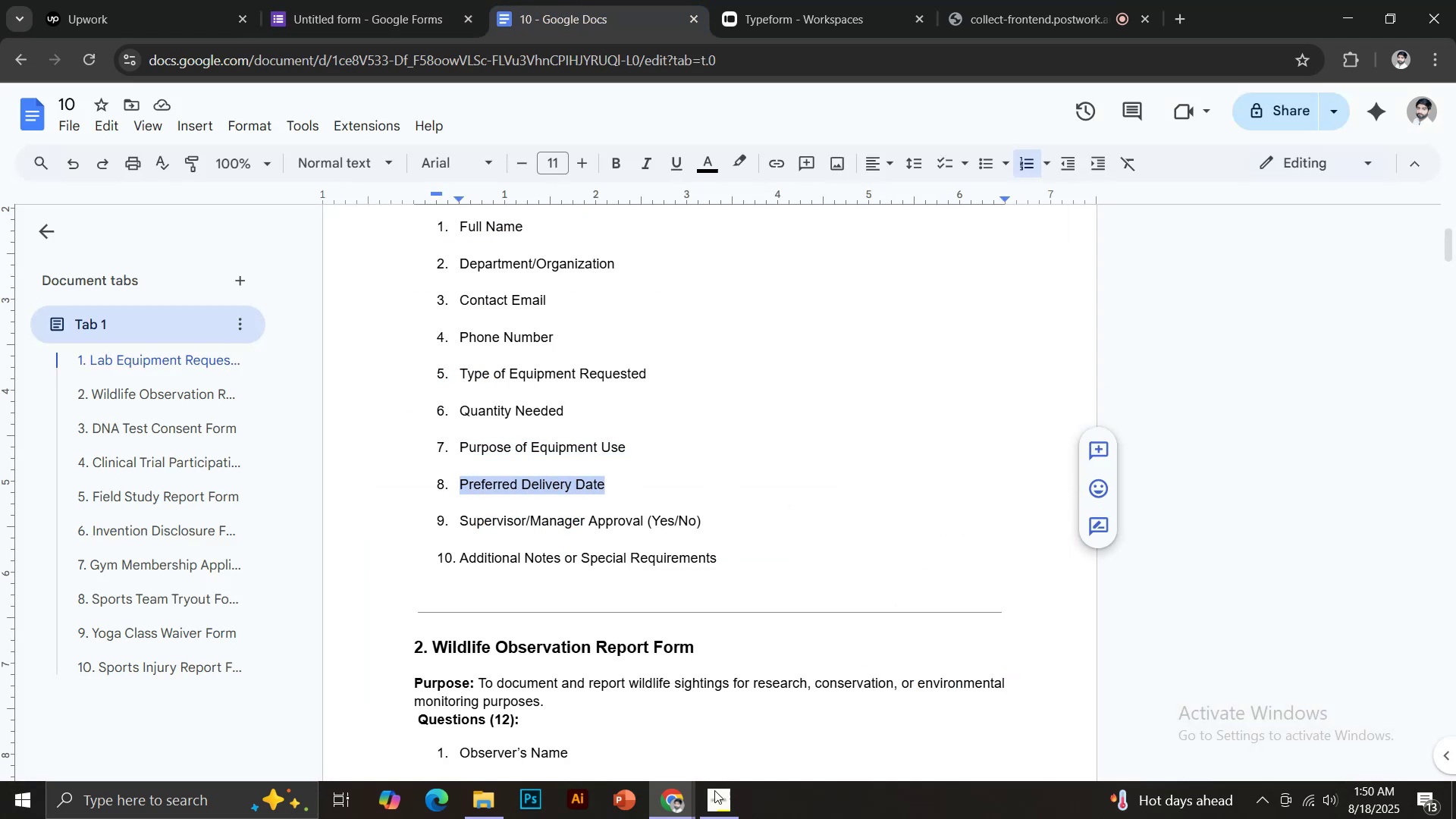 
left_click([719, 805])
 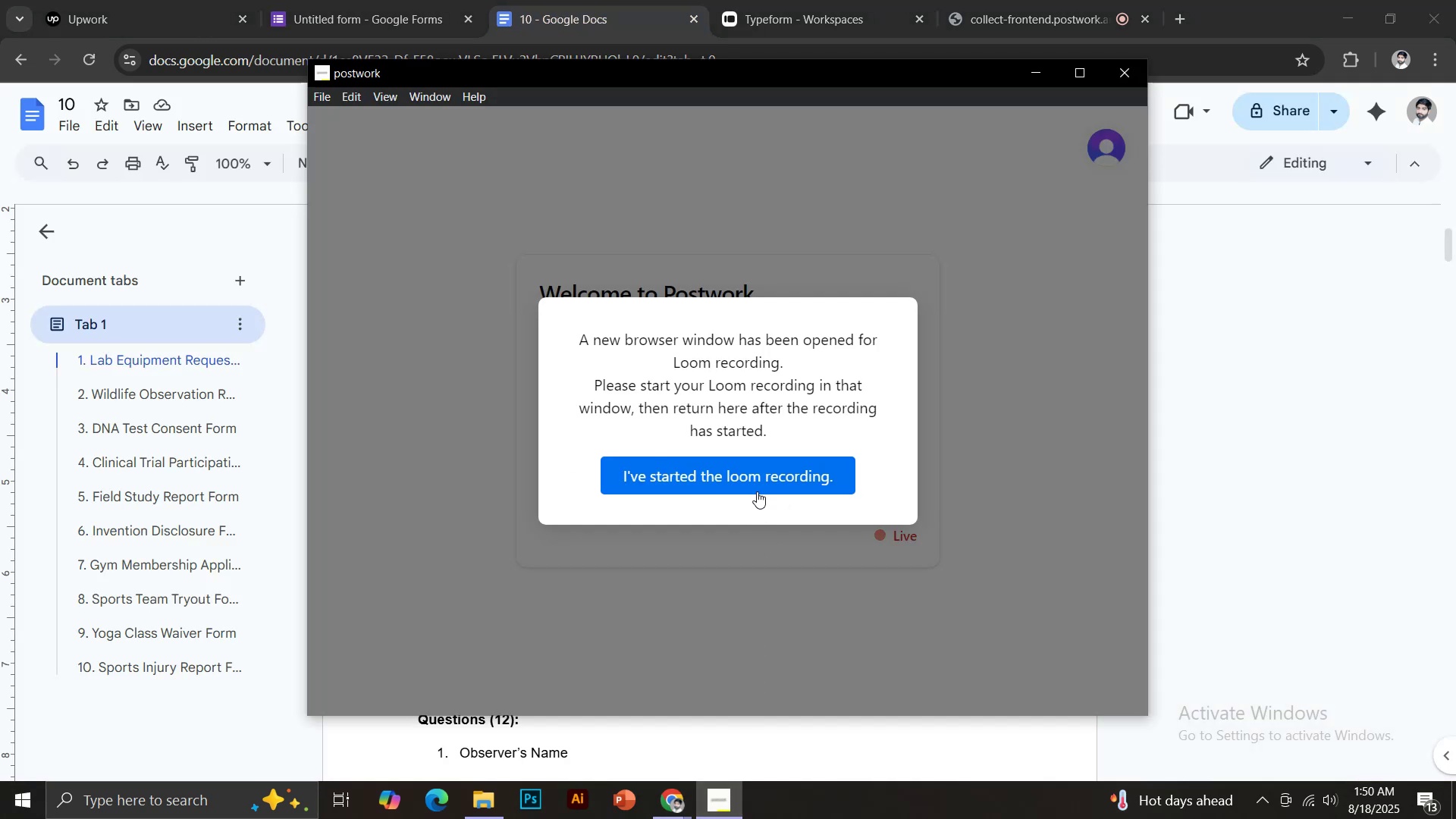 
left_click([752, 472])
 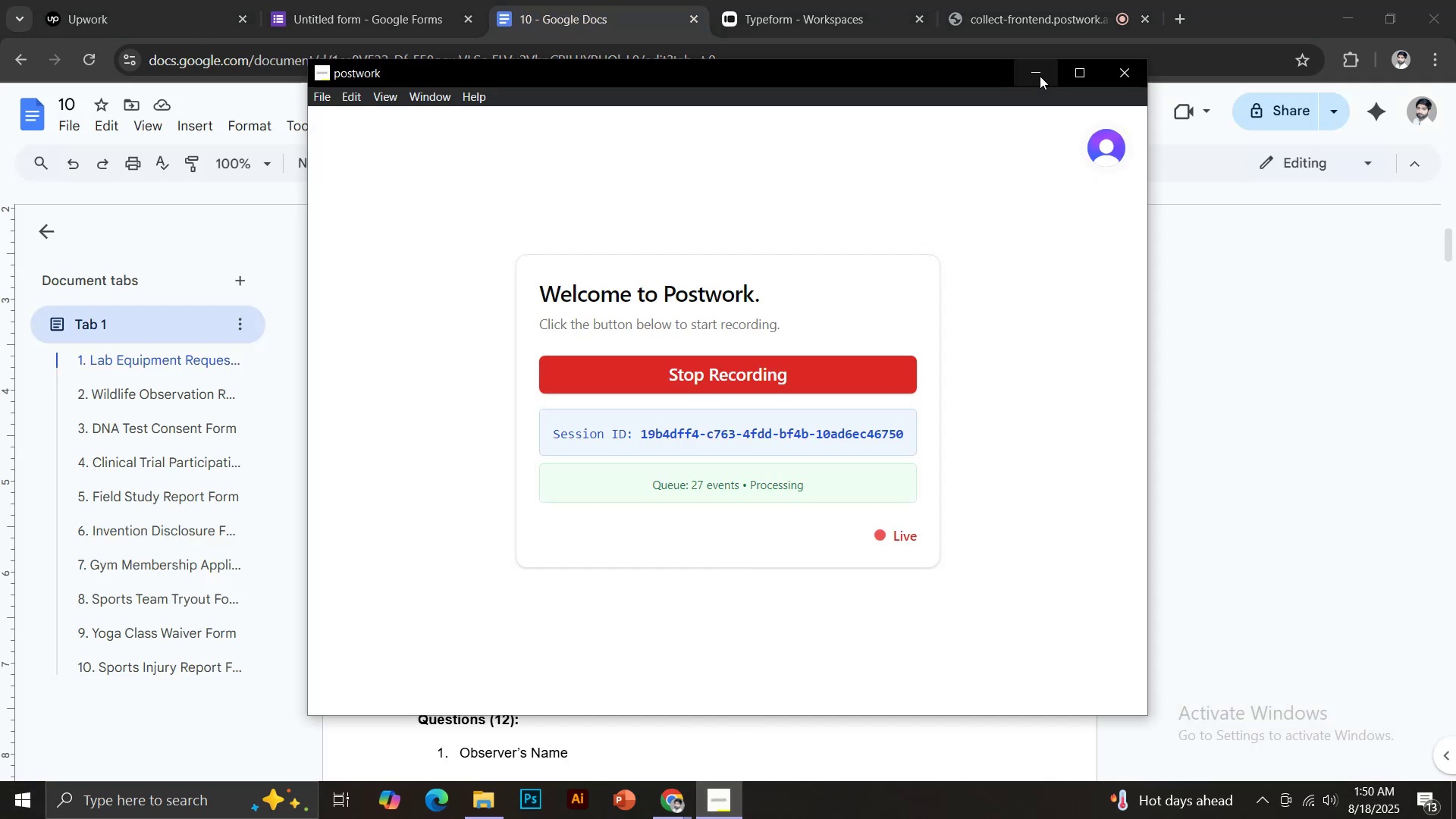 
left_click([1040, 73])
 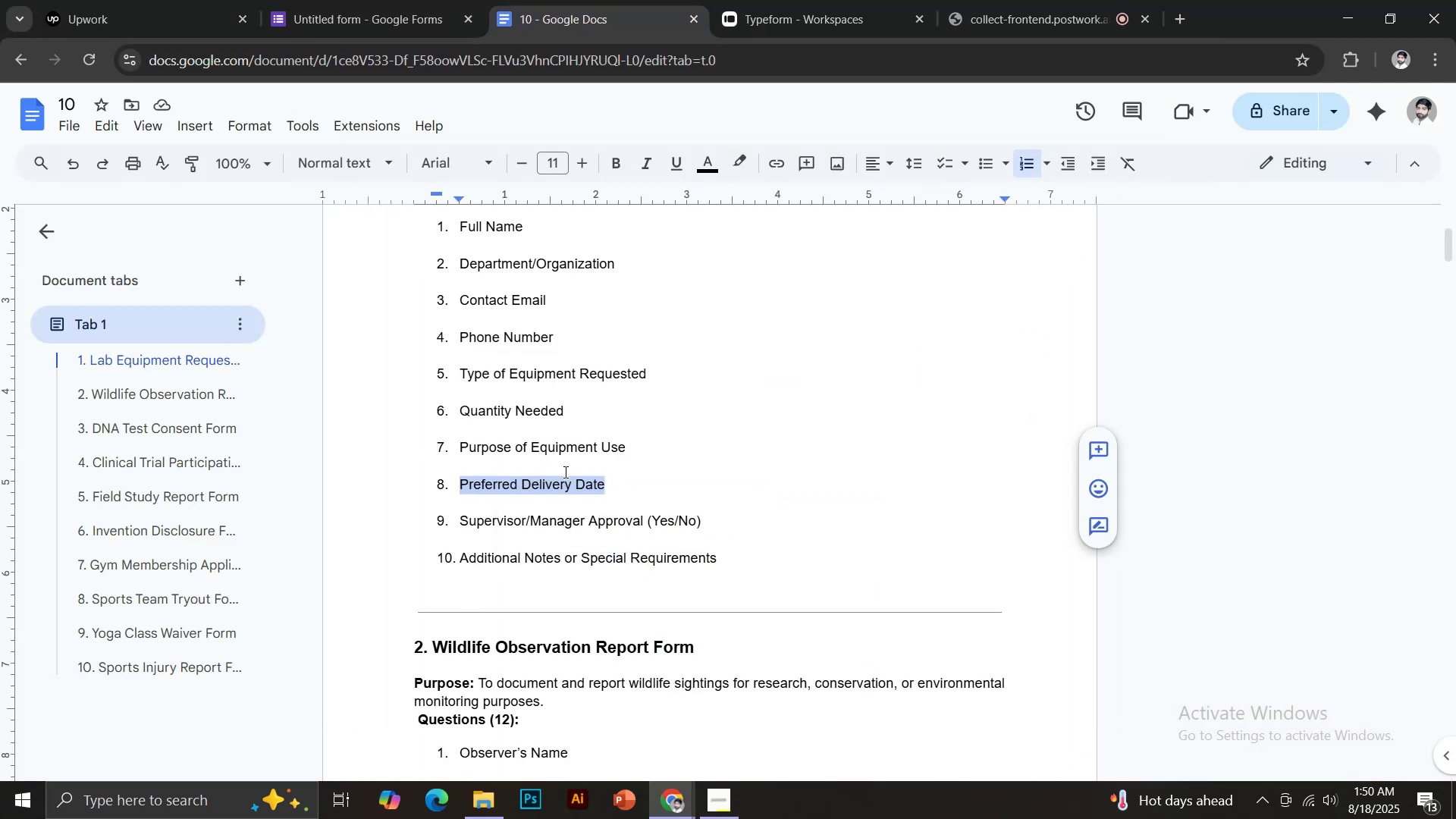 
key(Control+C)
 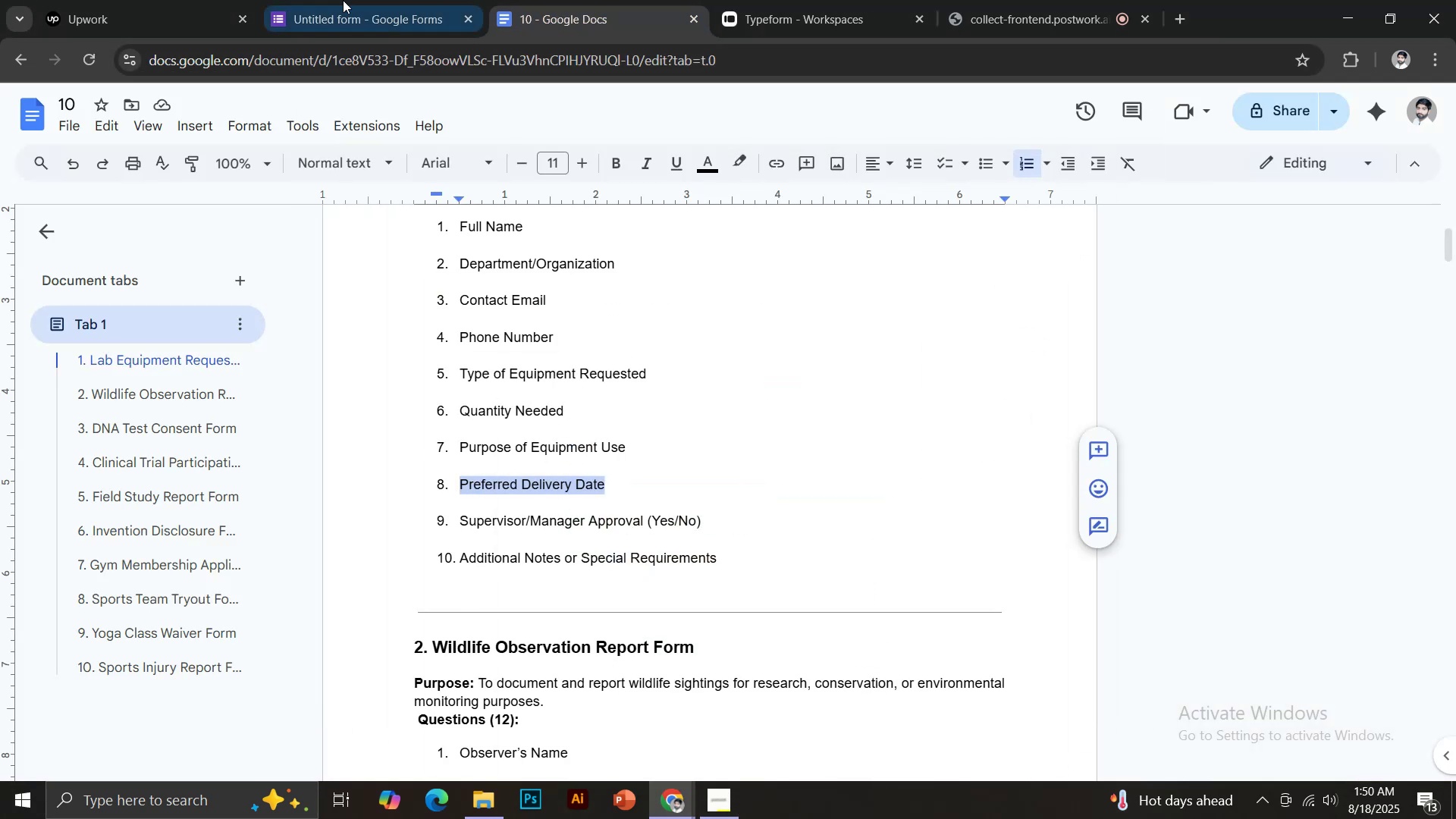 
left_click([339, 0])
 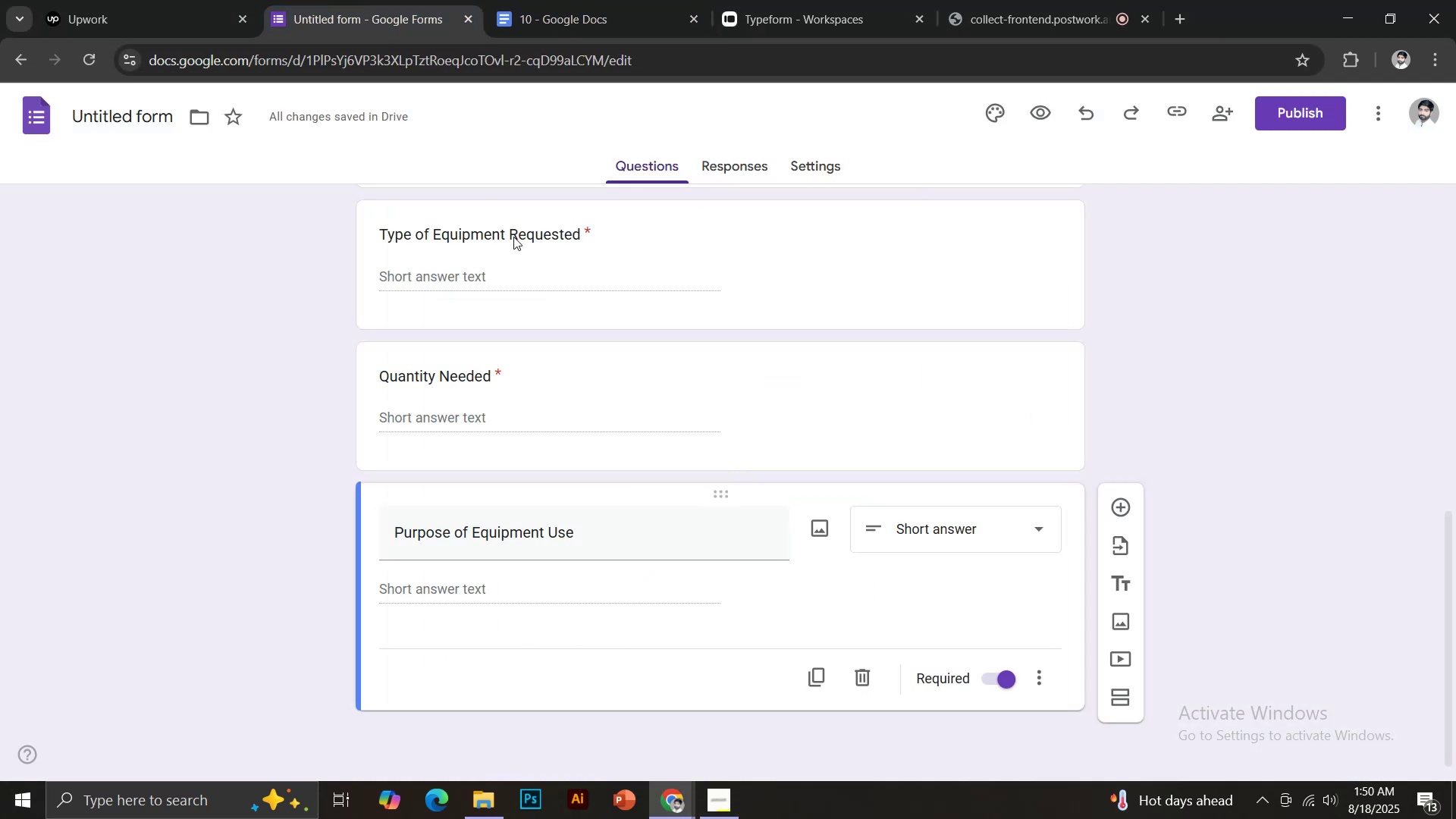 
hold_key(key=ControlLeft, duration=0.53)
 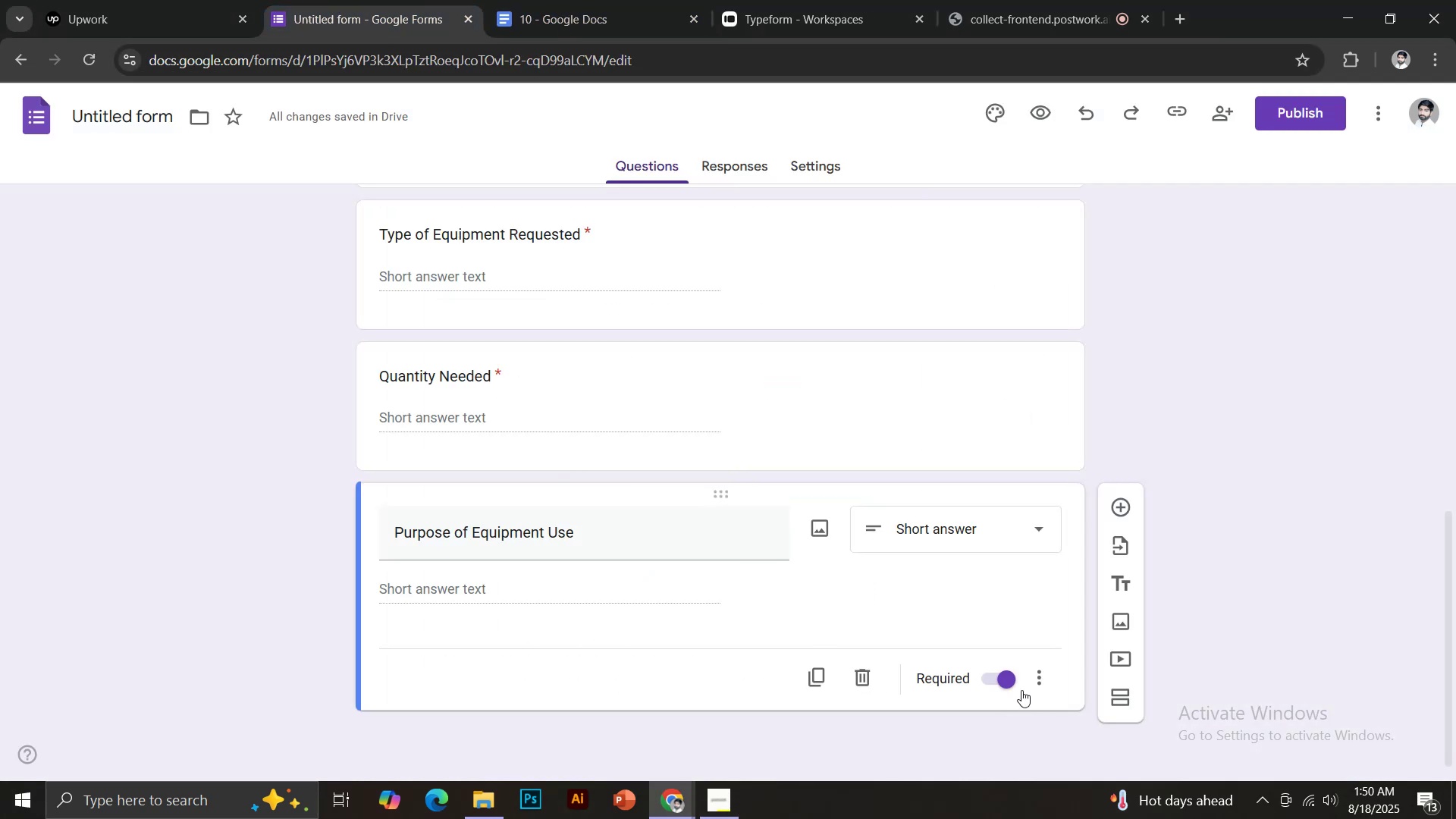 
hold_key(key=ShiftLeft, duration=0.33)
 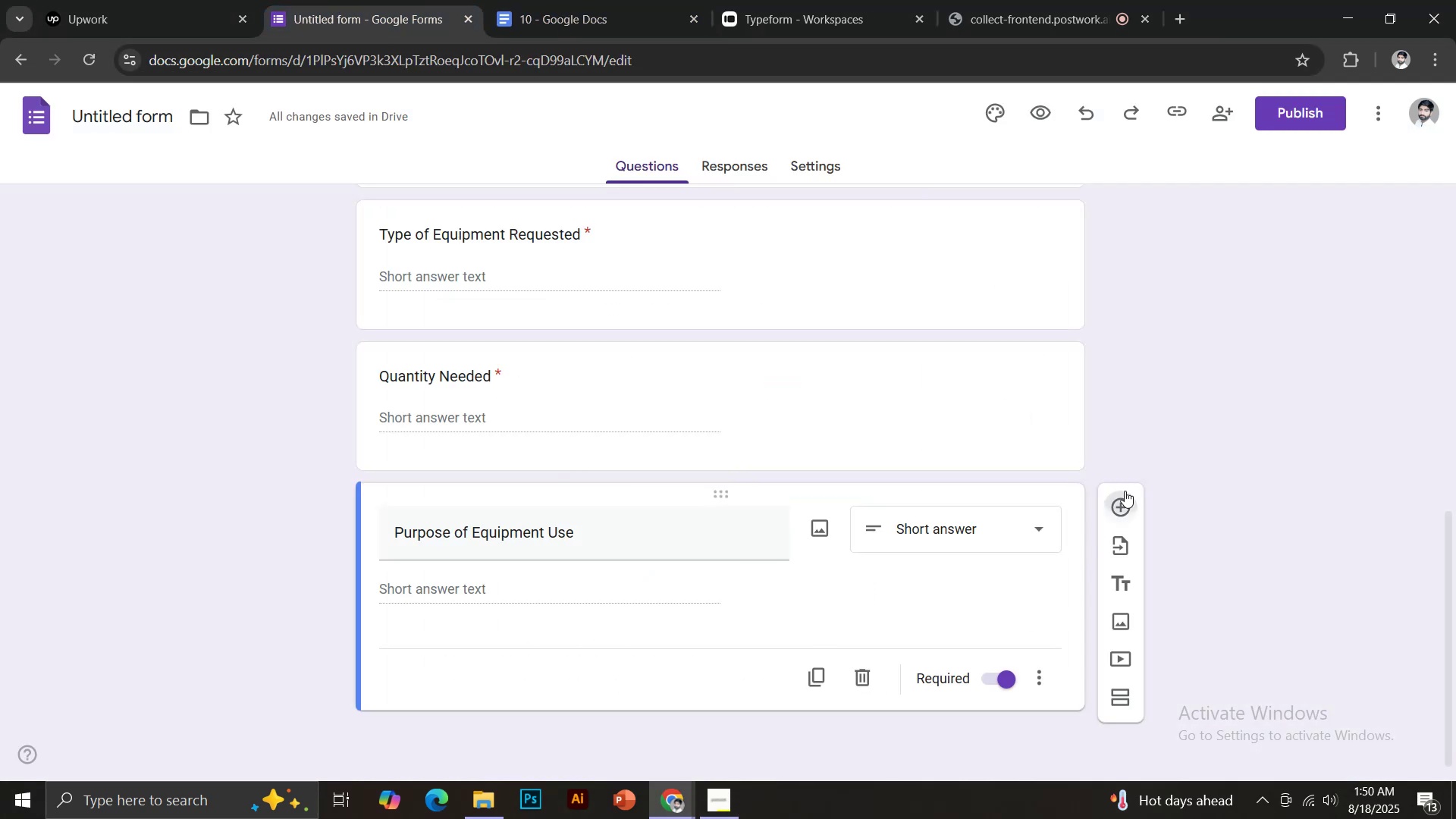 
key(Control+Shift+V)
 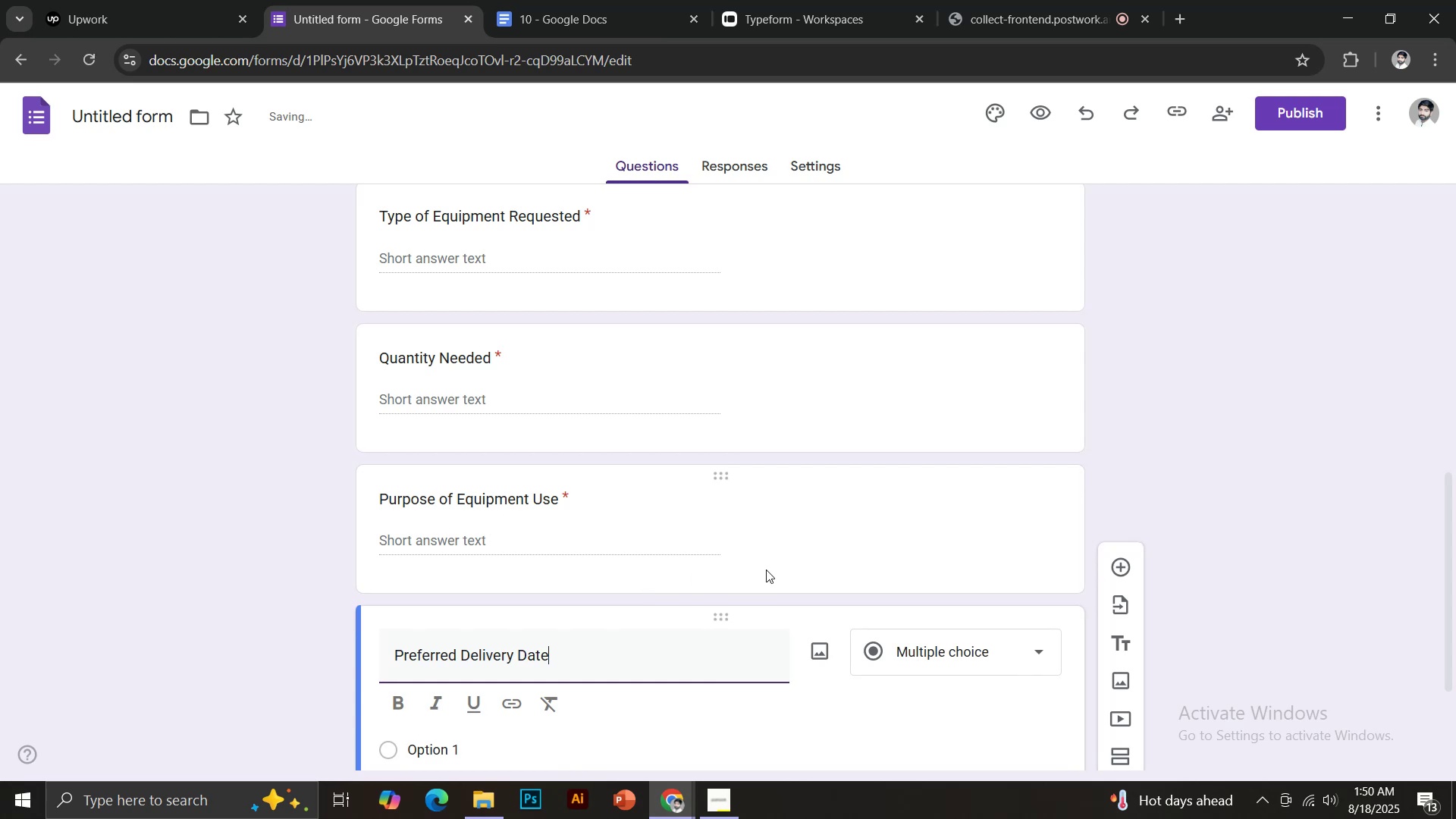 
scroll: coordinate [798, 566], scroll_direction: down, amount: 5.0
 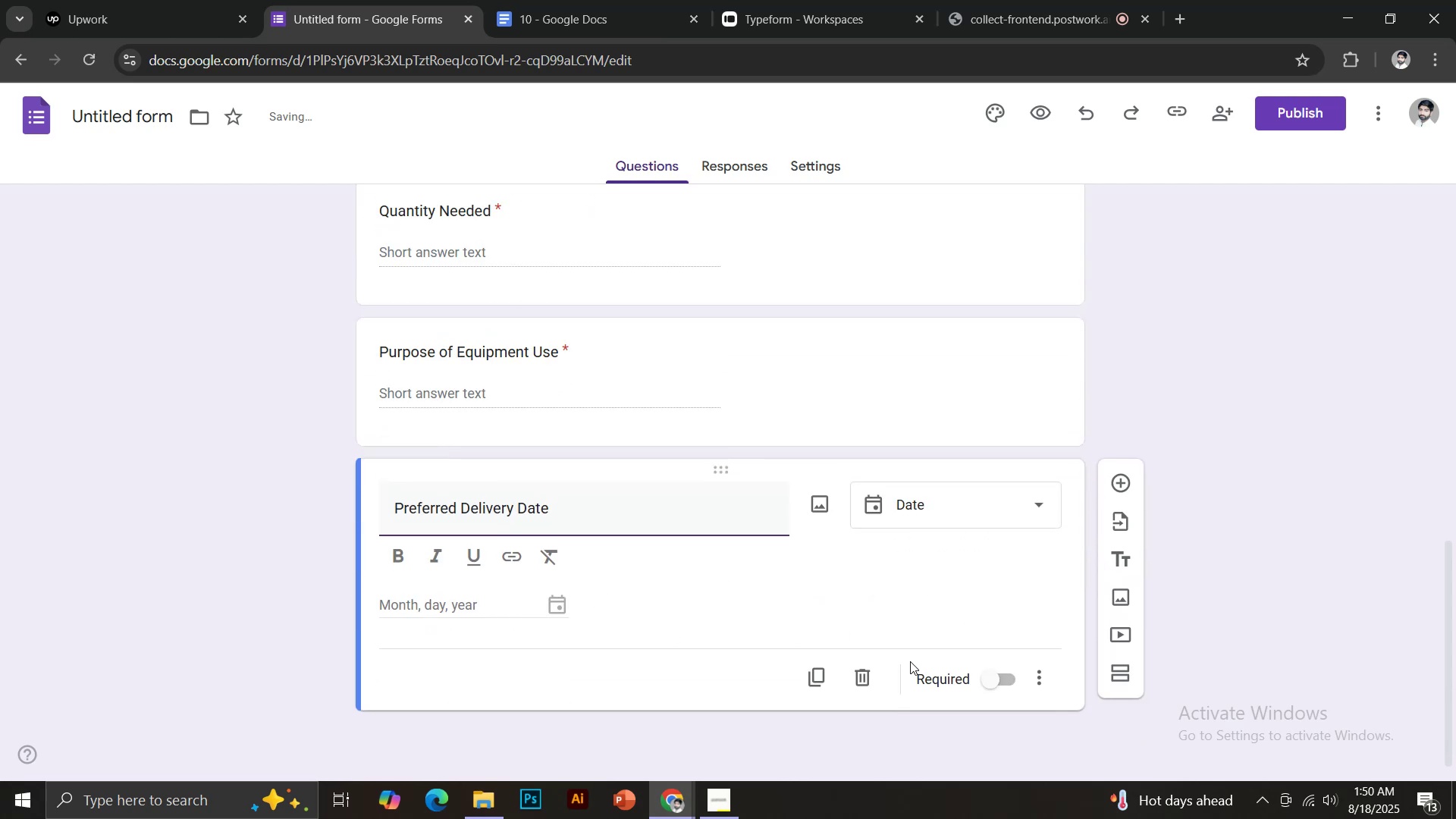 
left_click([990, 686])
 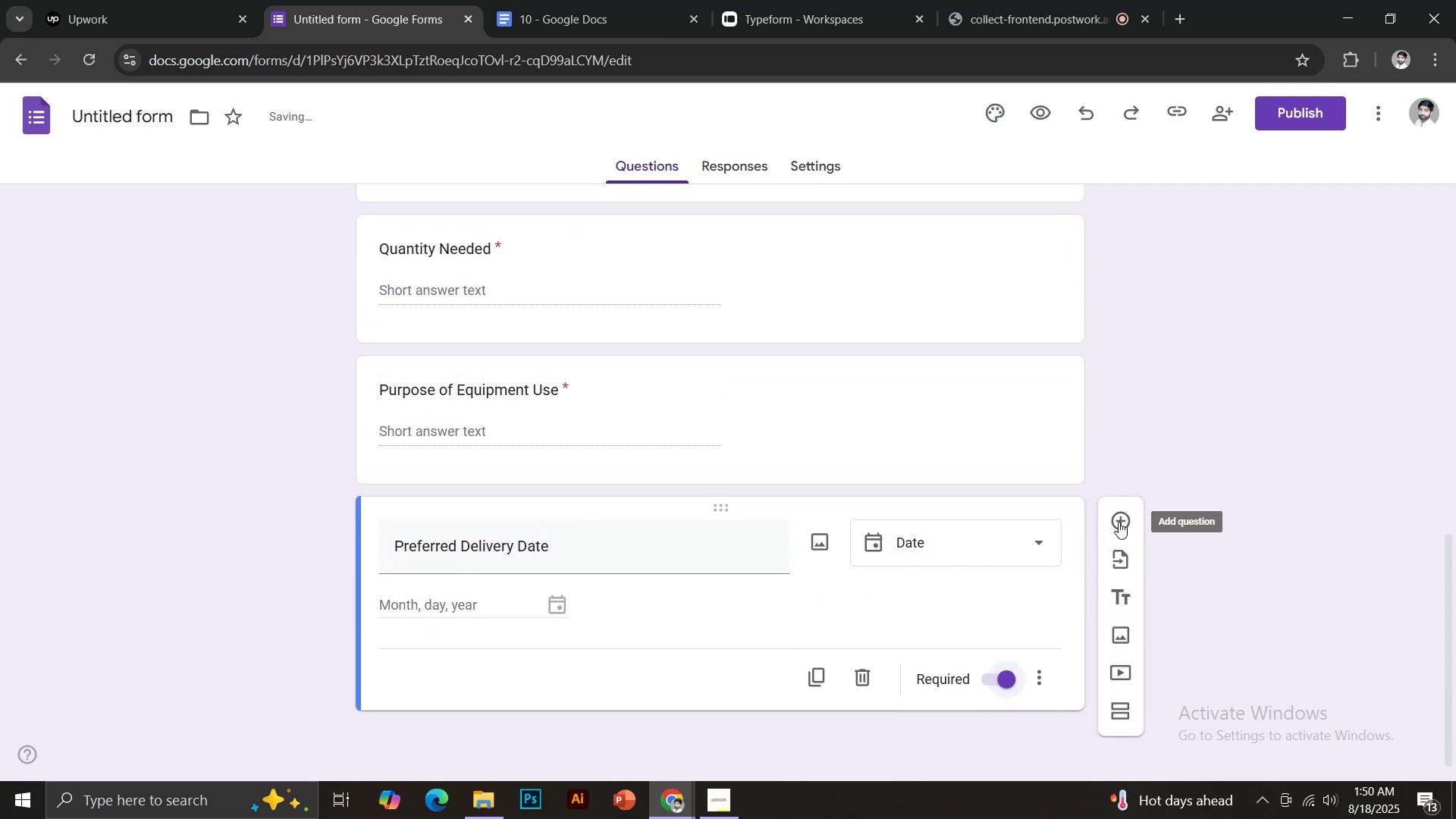 
left_click([1119, 521])
 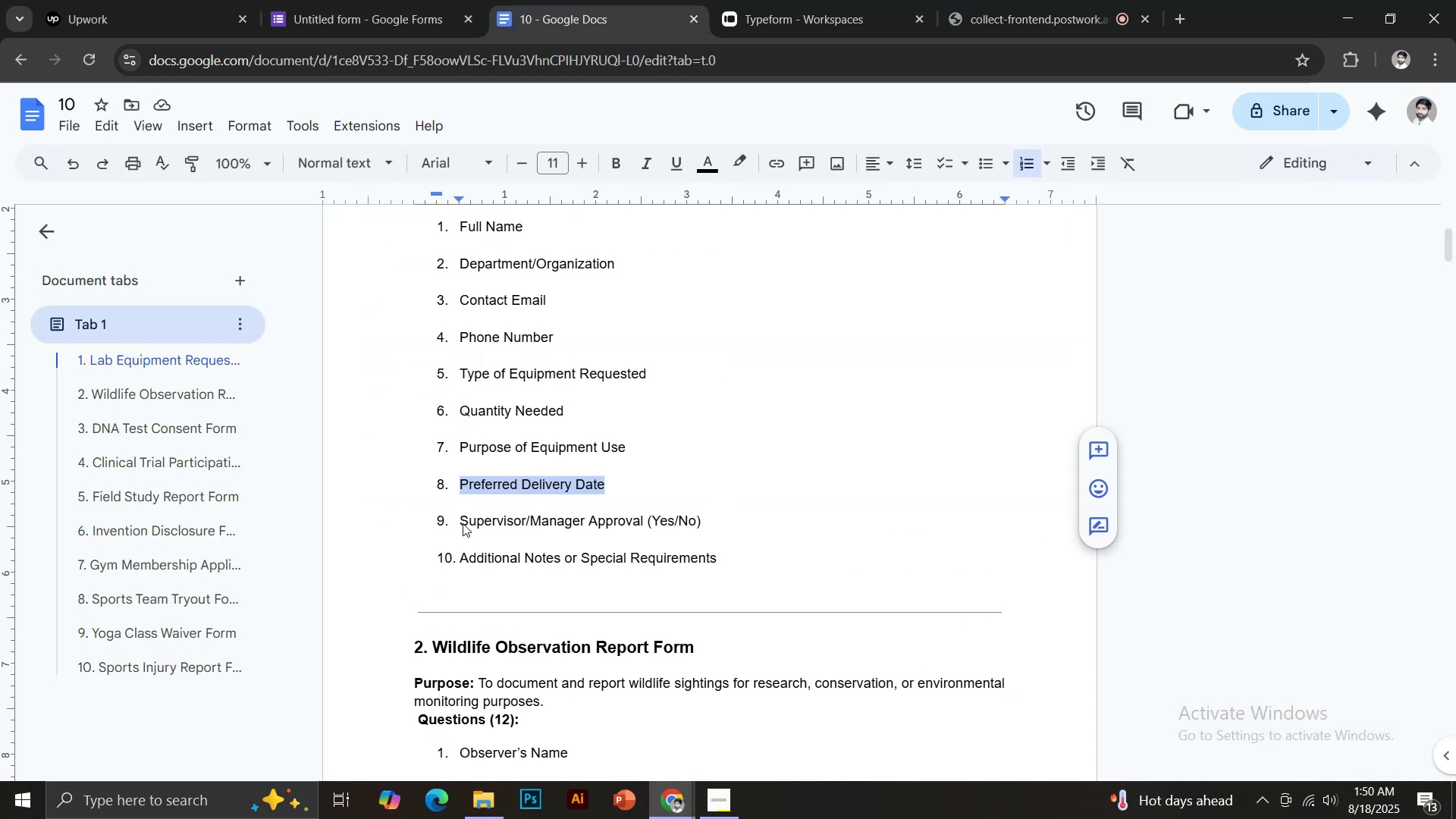 
left_click_drag(start_coordinate=[463, 516], to_coordinate=[644, 513])
 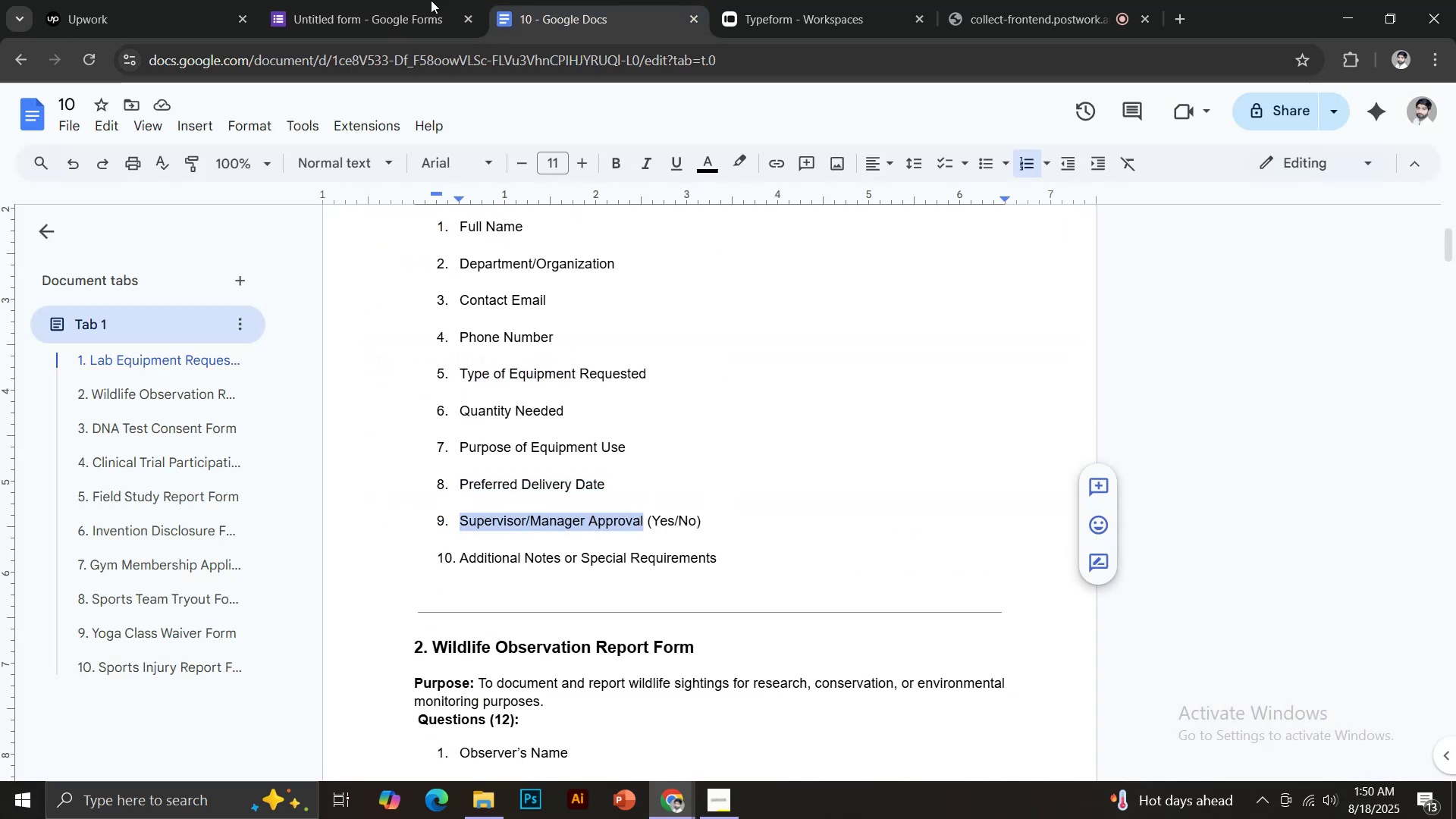 
key(Control+C)
 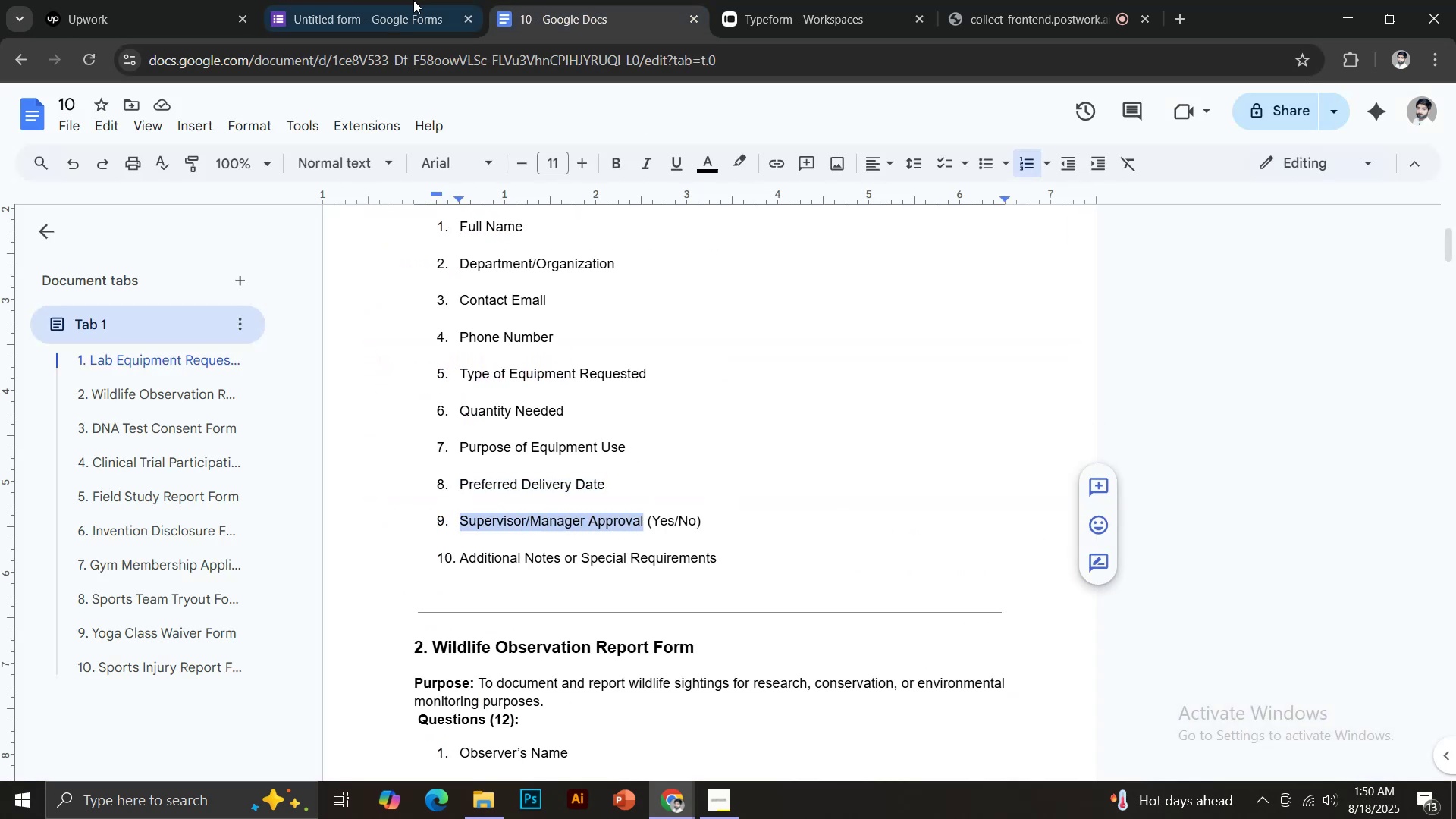 
left_click([392, 0])
 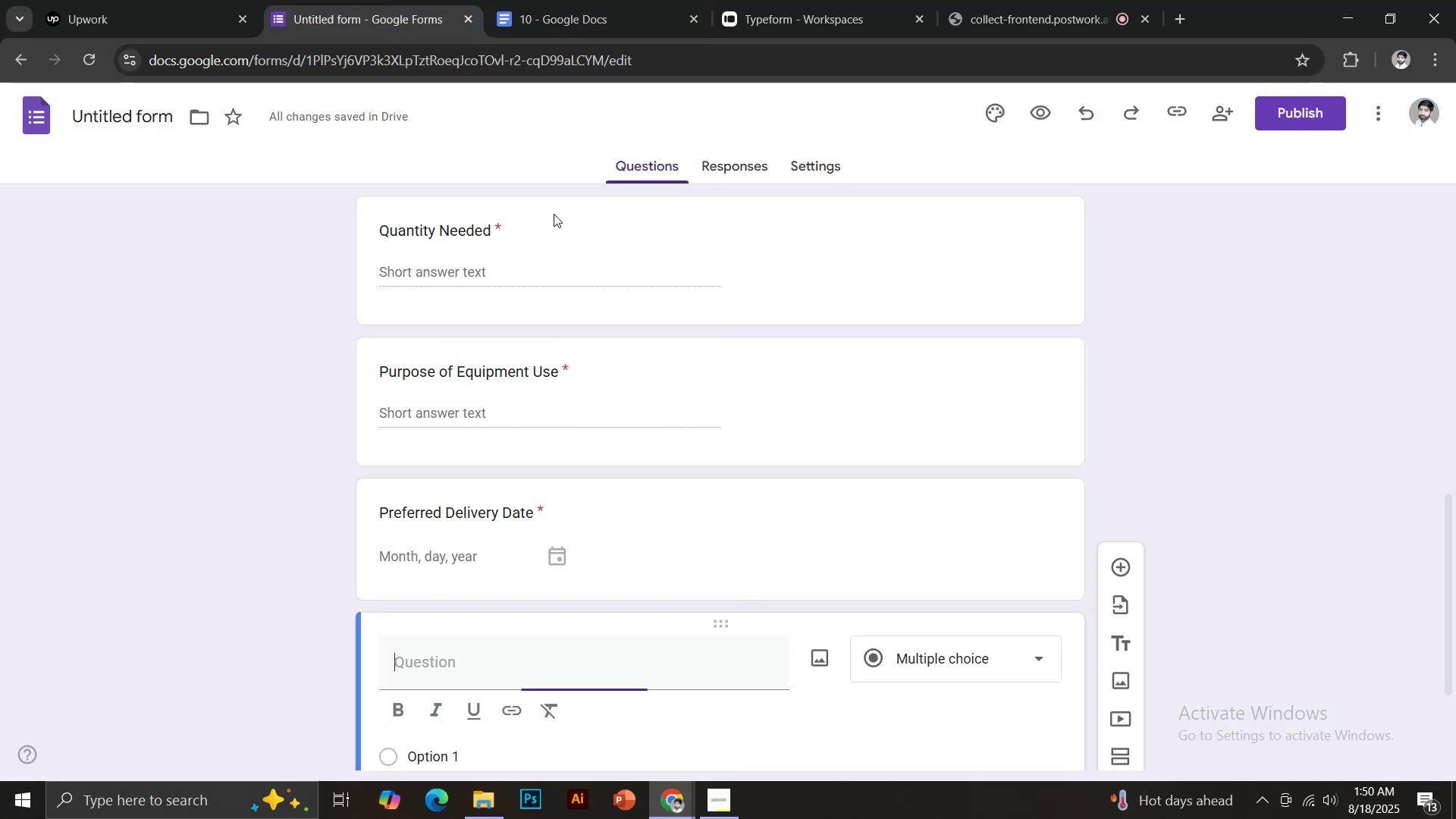 
key(Control+Shift+V)
 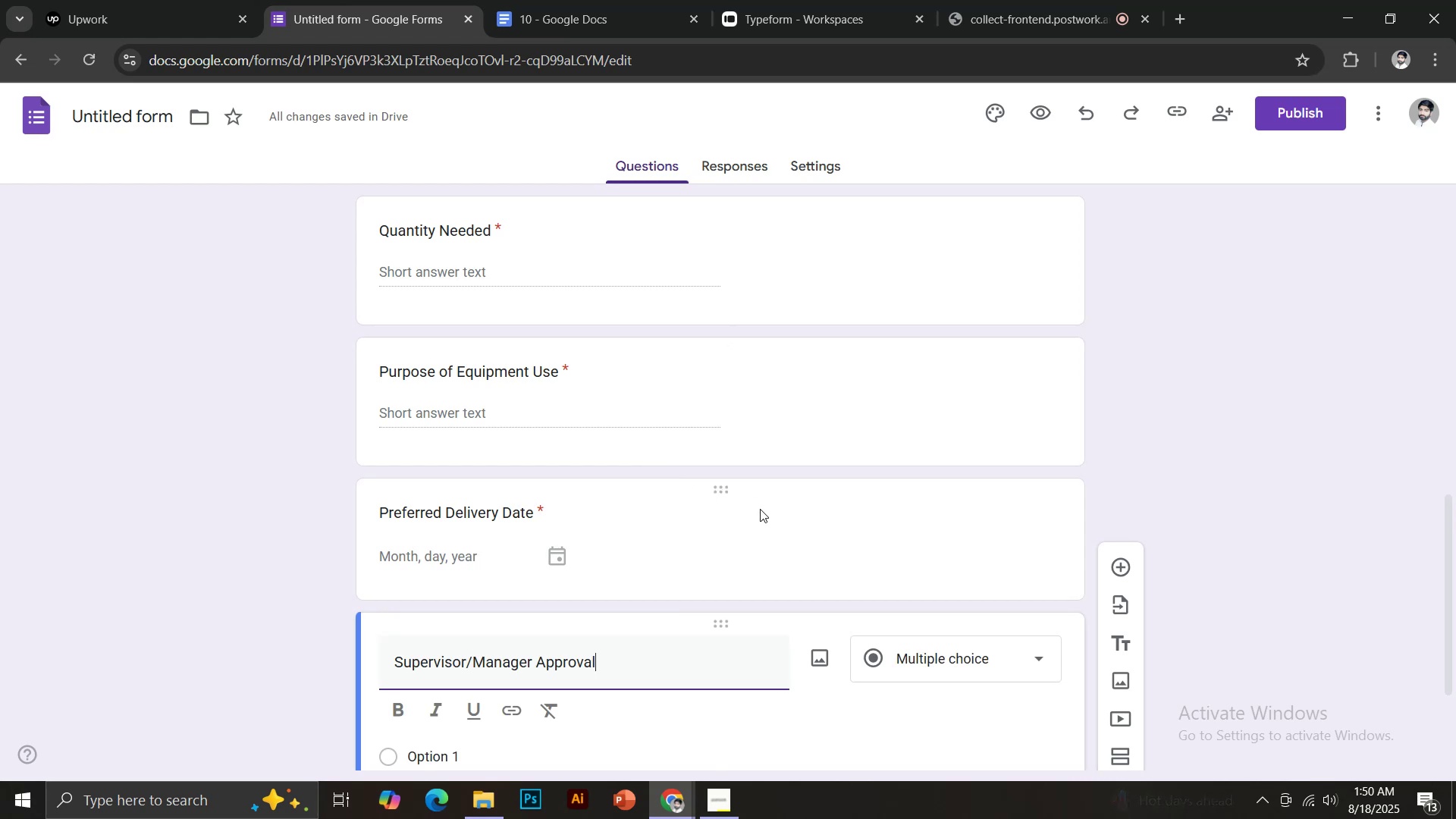 
scroll: coordinate [768, 512], scroll_direction: down, amount: 3.0
 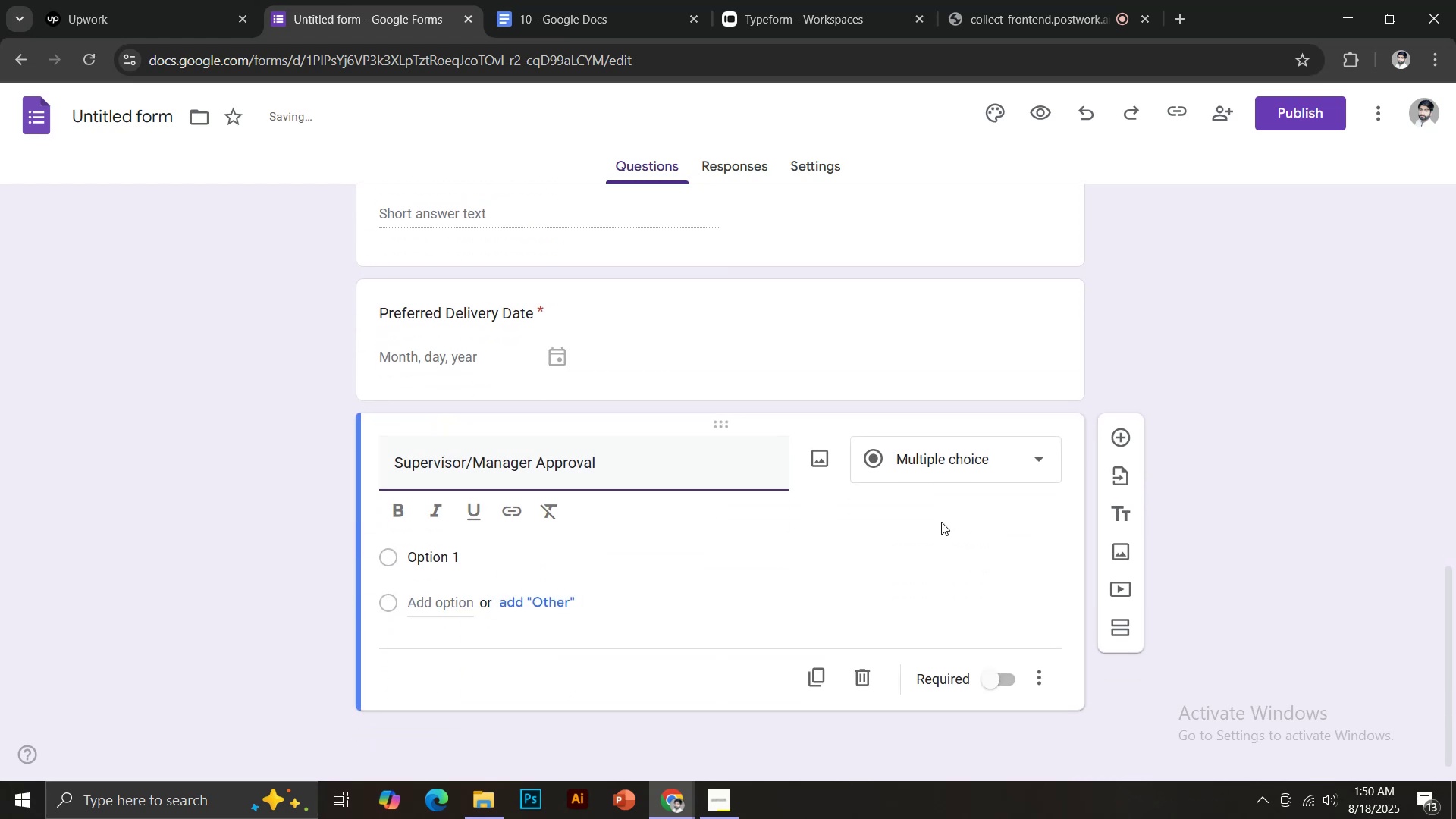 
left_click([981, 454])
 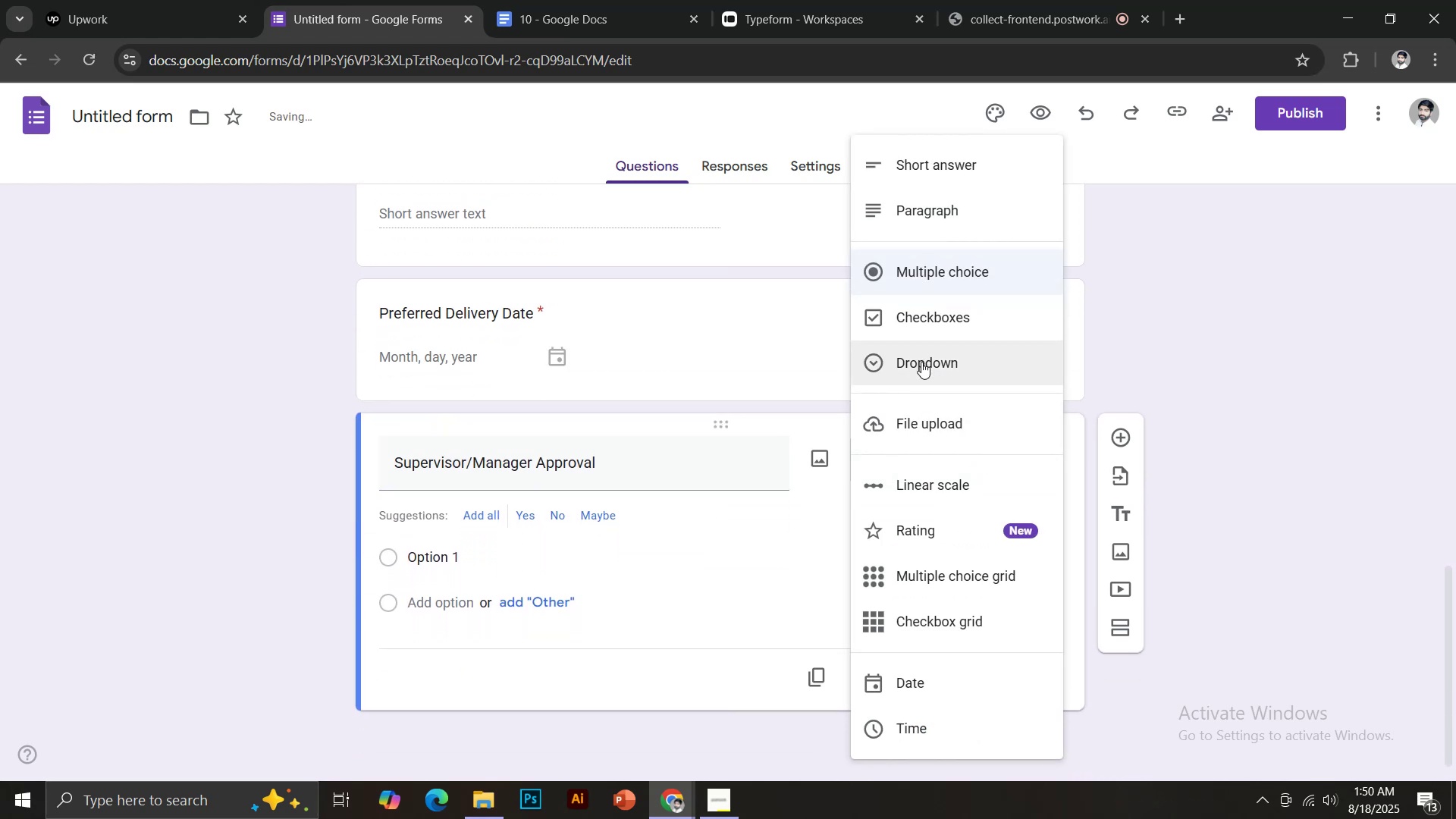 
left_click([929, 320])
 